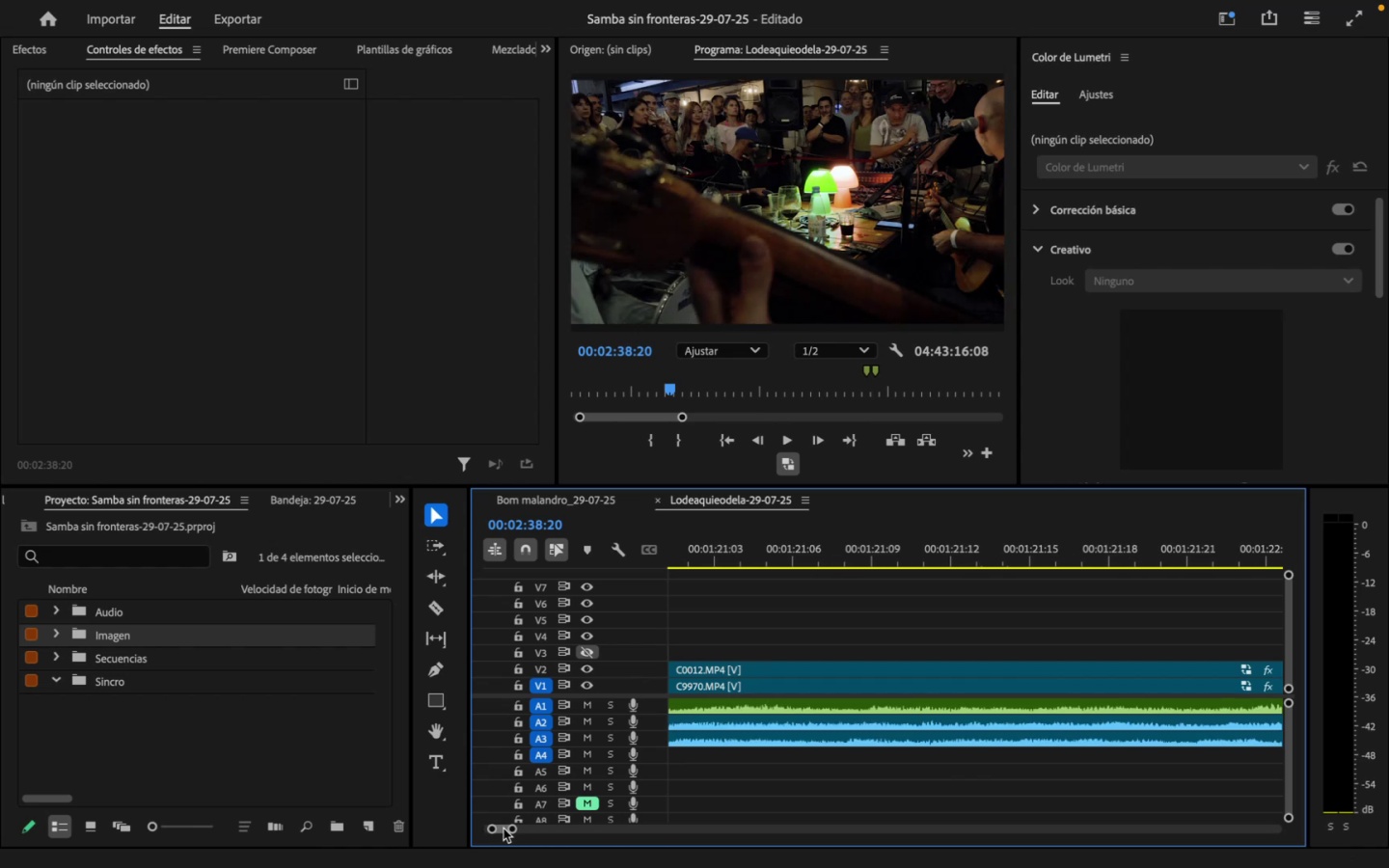 
left_click_drag(start_coordinate=[513, 830], to_coordinate=[634, 838])
 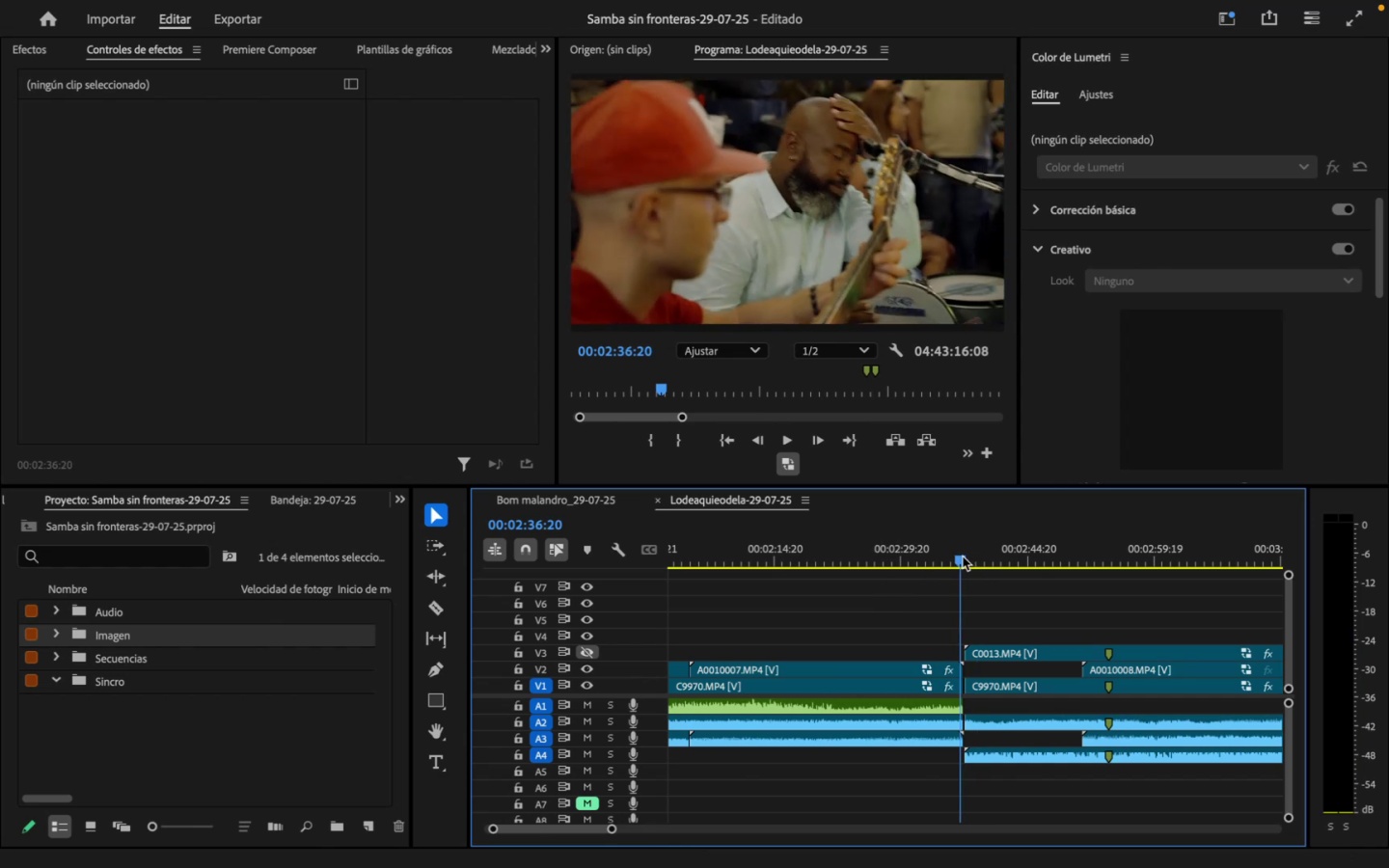 
wait(9.21)
 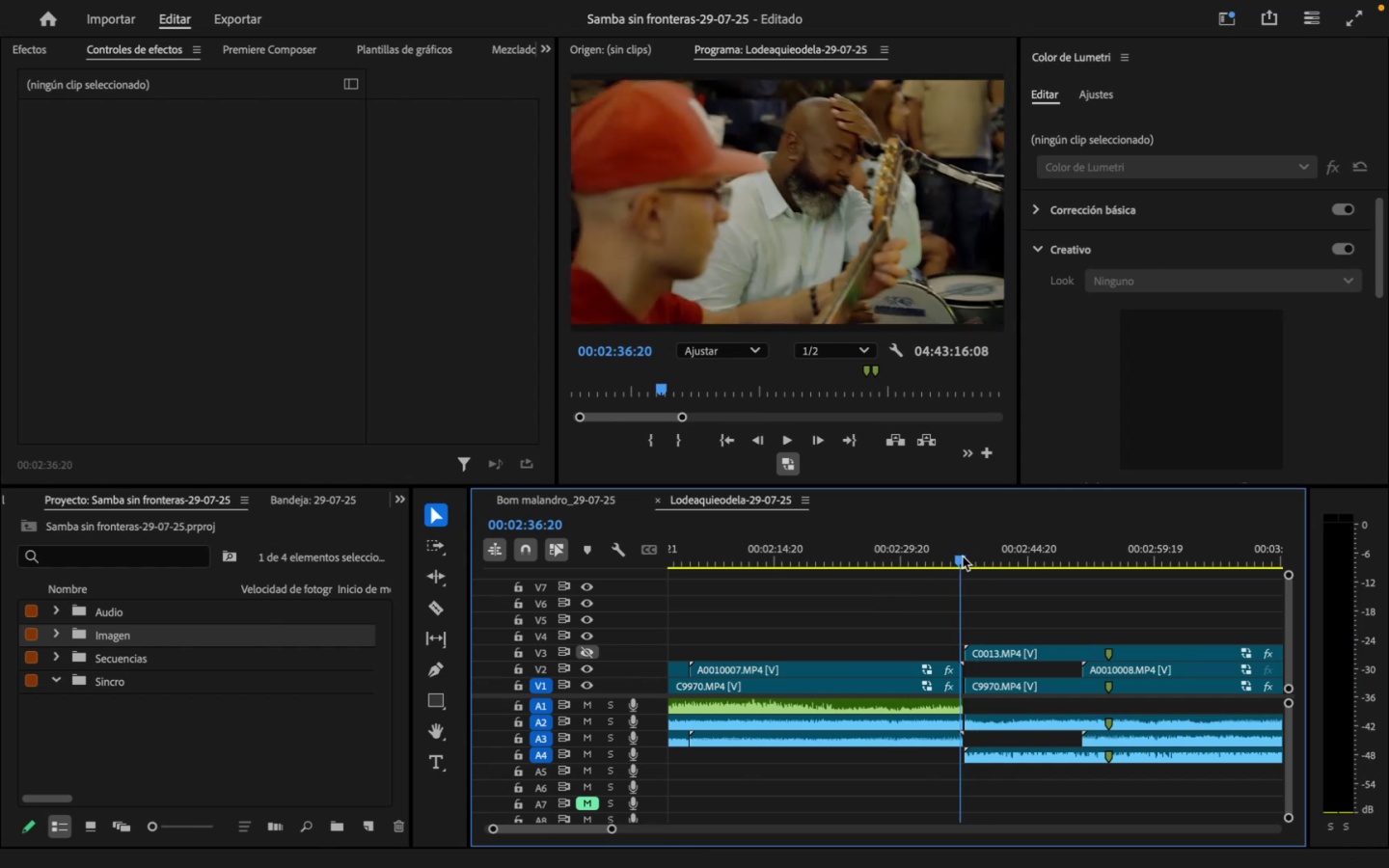 
left_click_drag(start_coordinate=[611, 830], to_coordinate=[566, 846])
 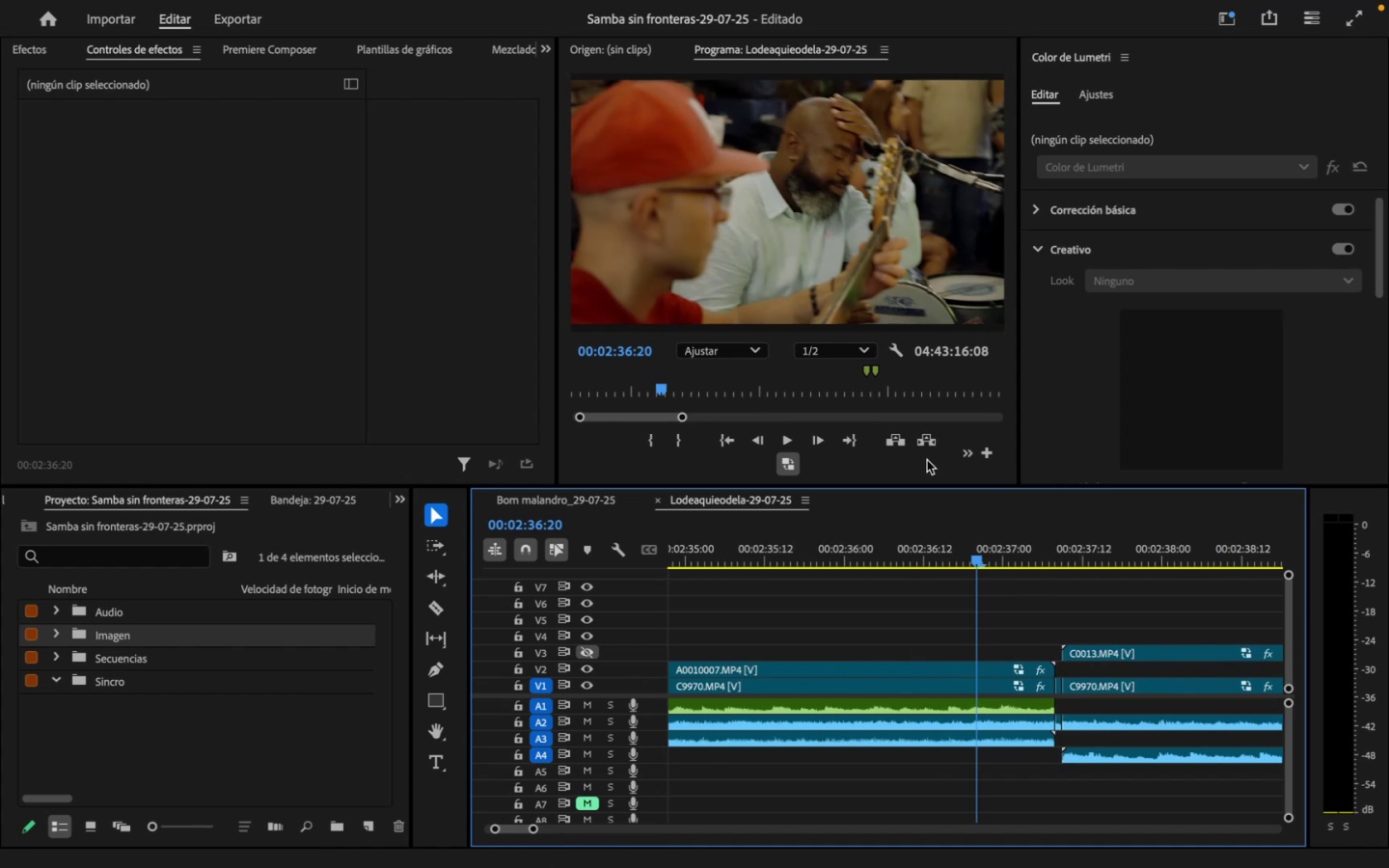 
wait(10.39)
 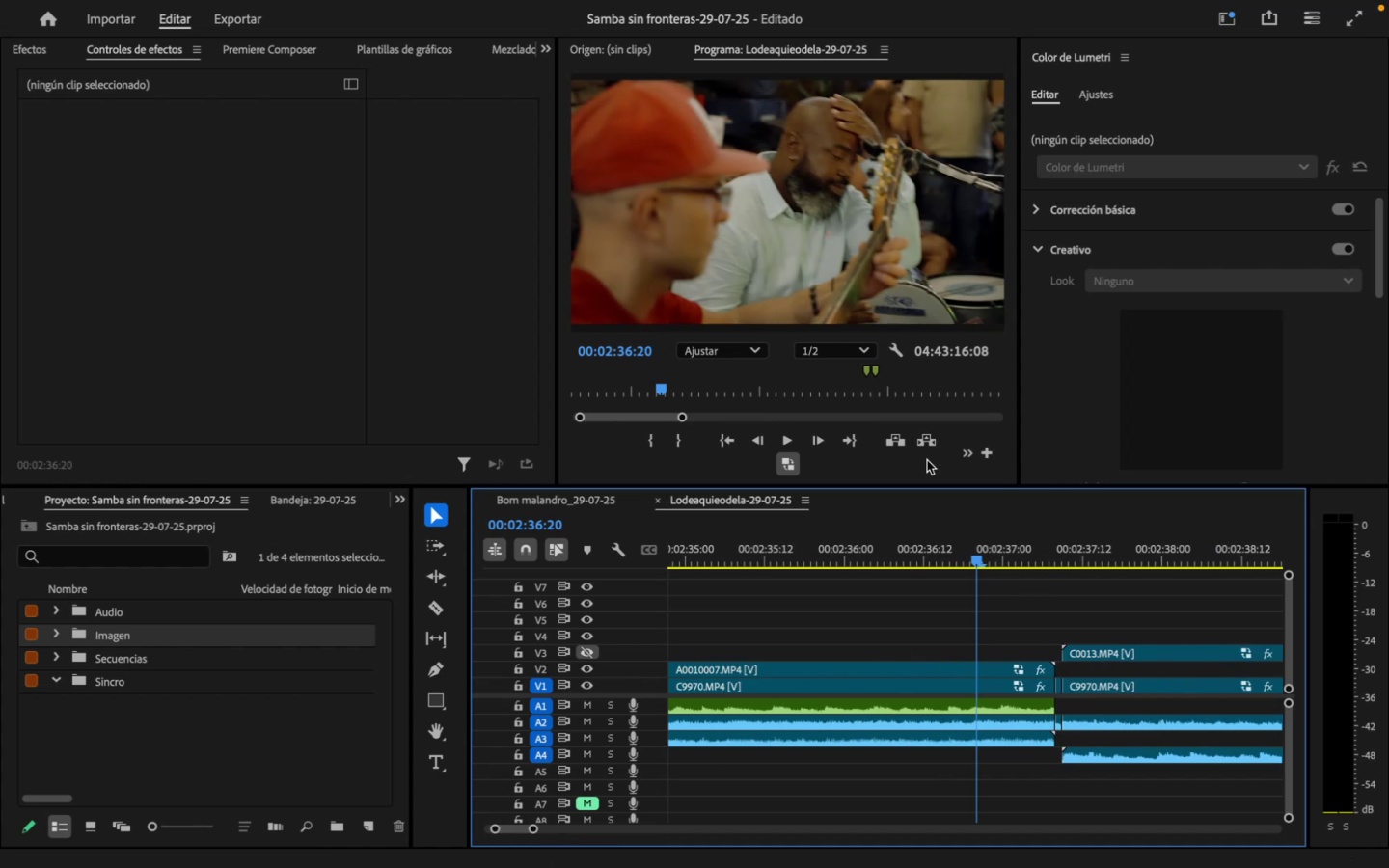 
left_click([1029, 551])
 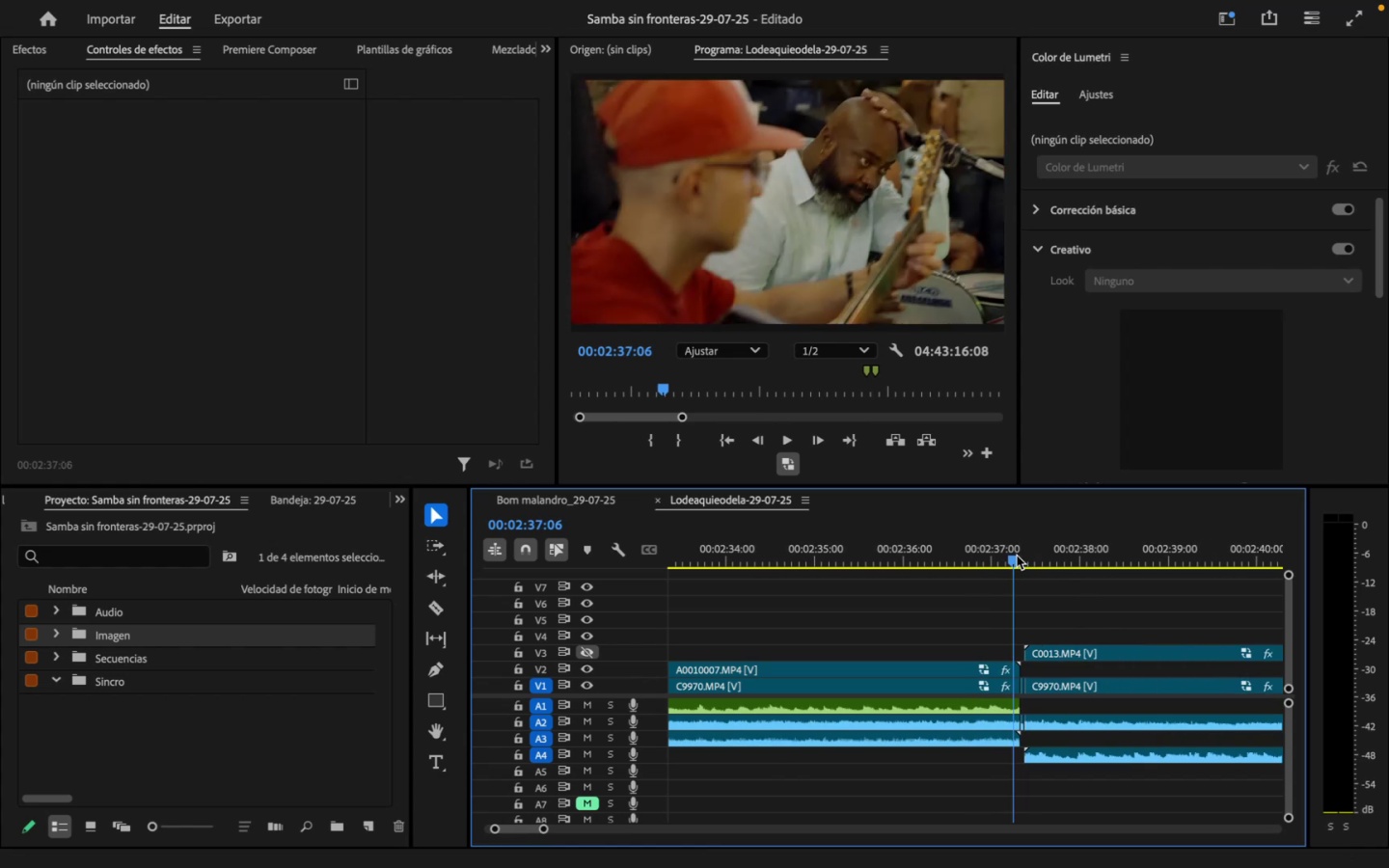 
left_click([1023, 556])
 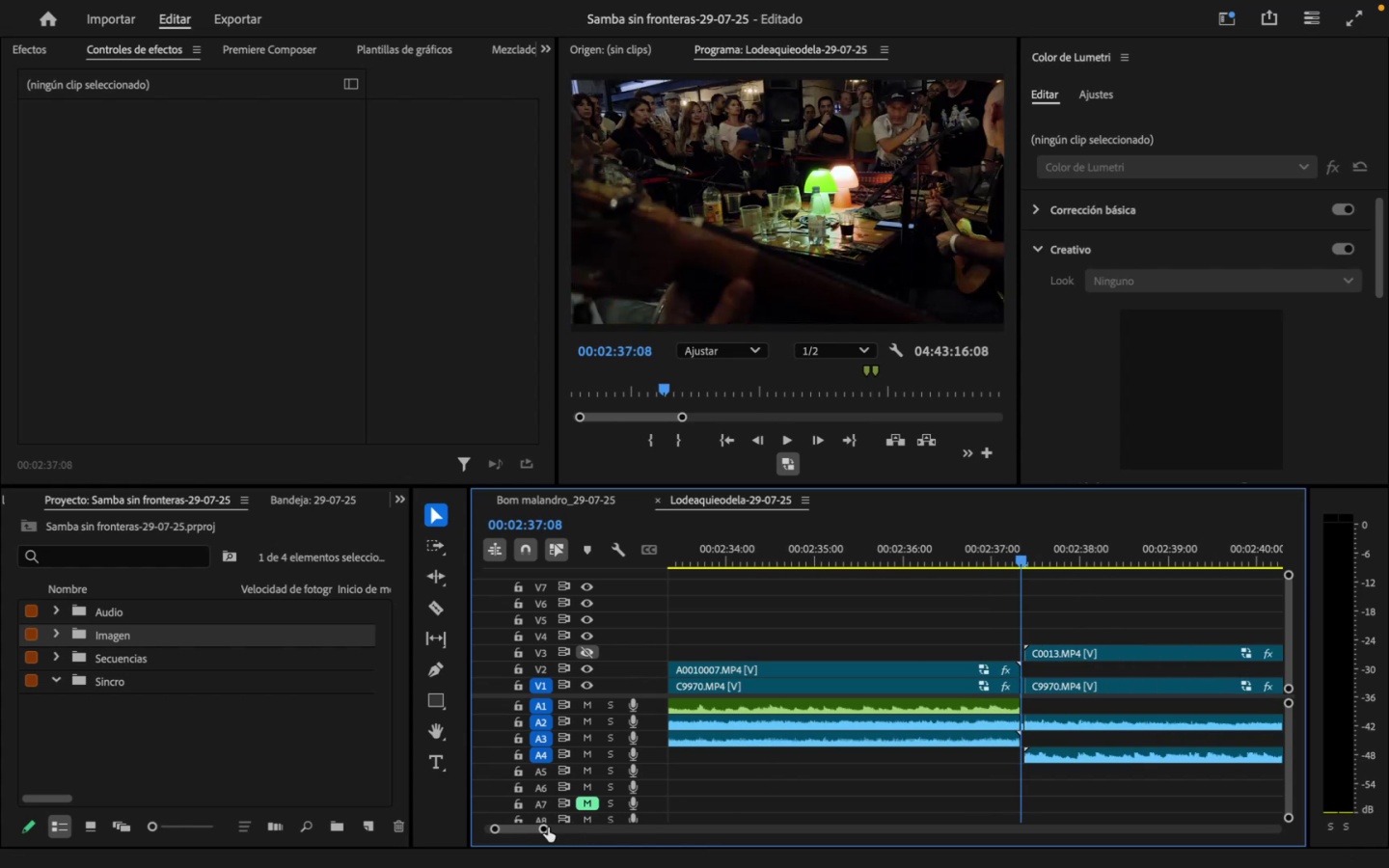 
left_click_drag(start_coordinate=[541, 828], to_coordinate=[532, 867])
 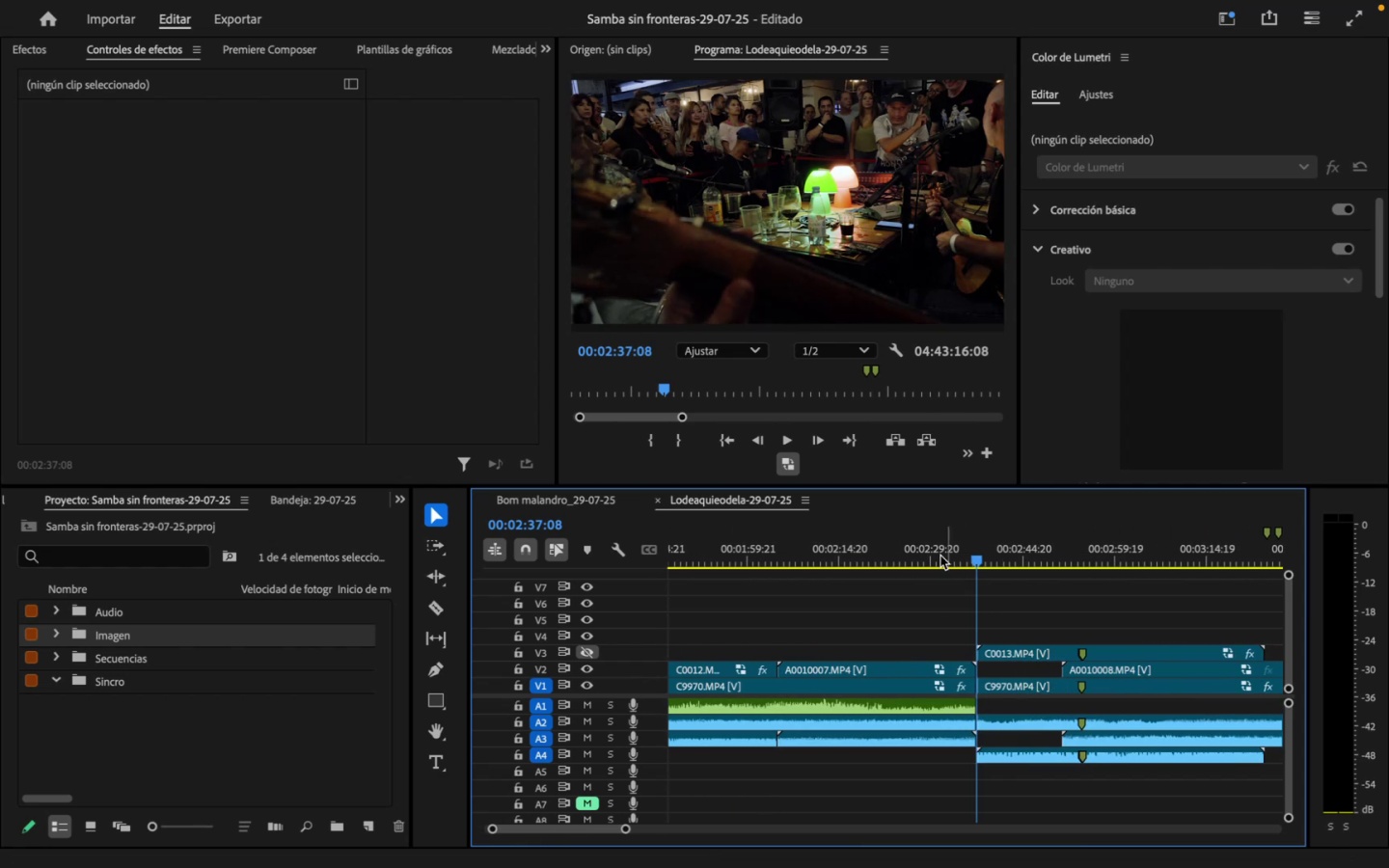 
left_click([934, 550])
 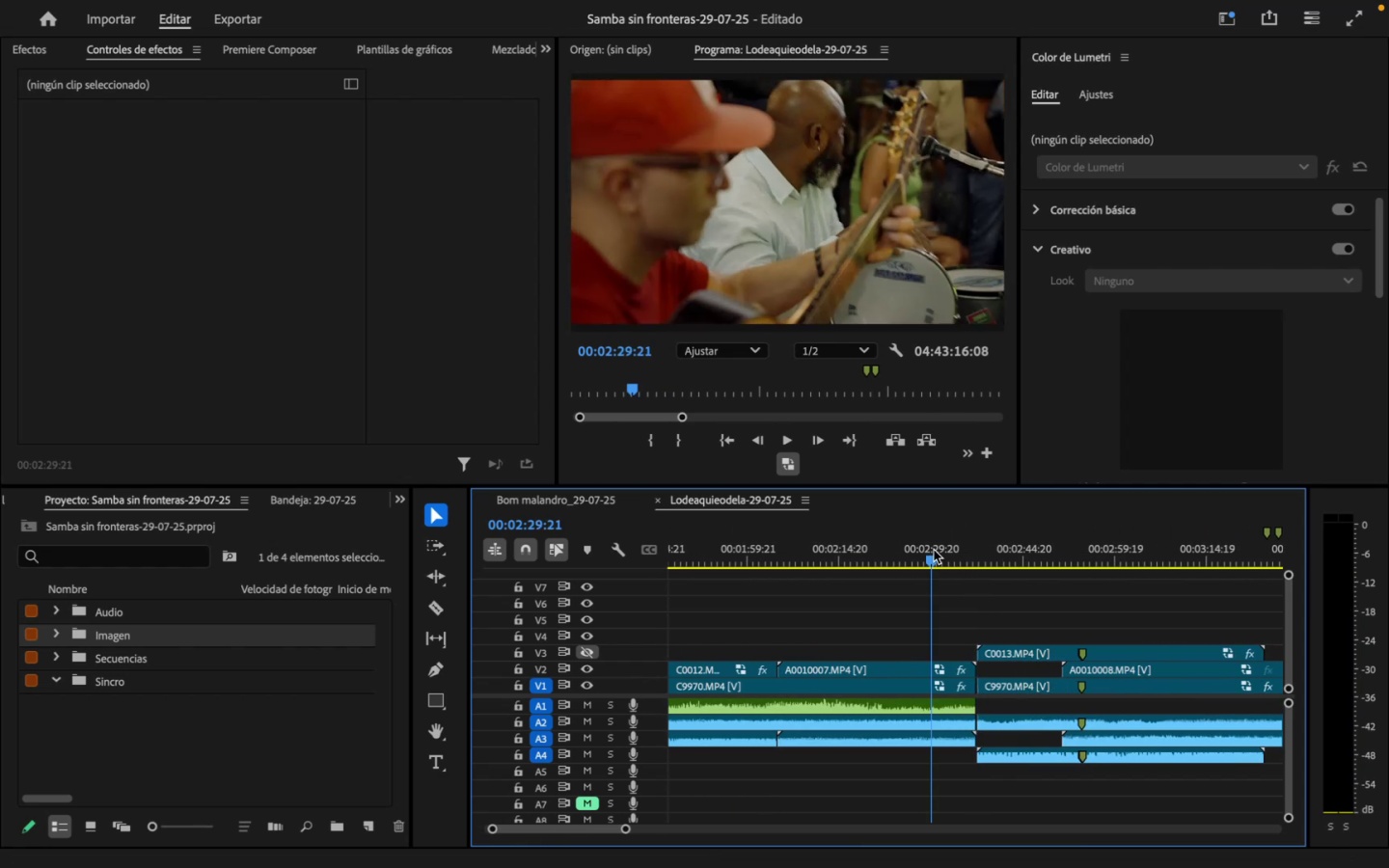 
key(Space)
 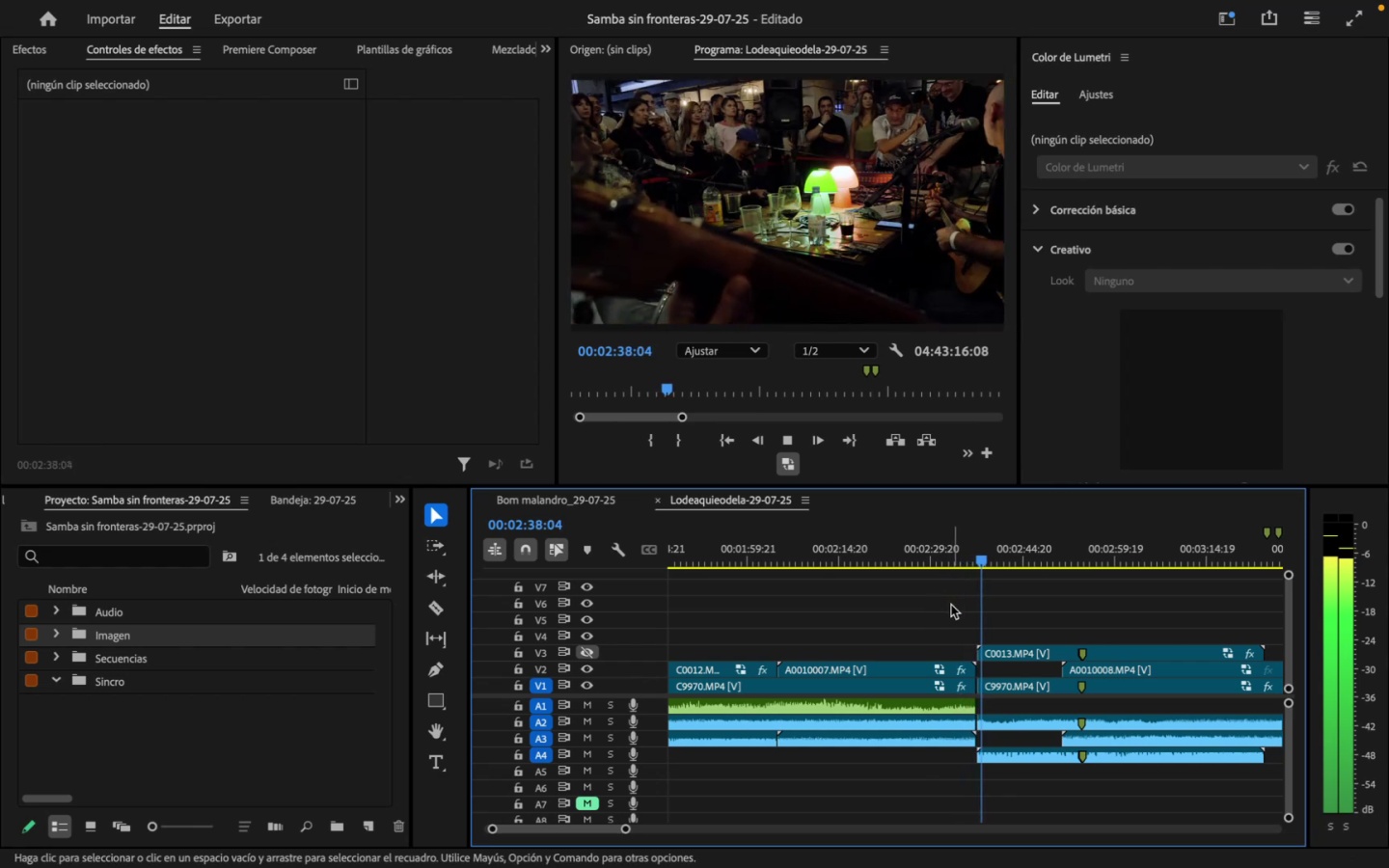 
wait(13.42)
 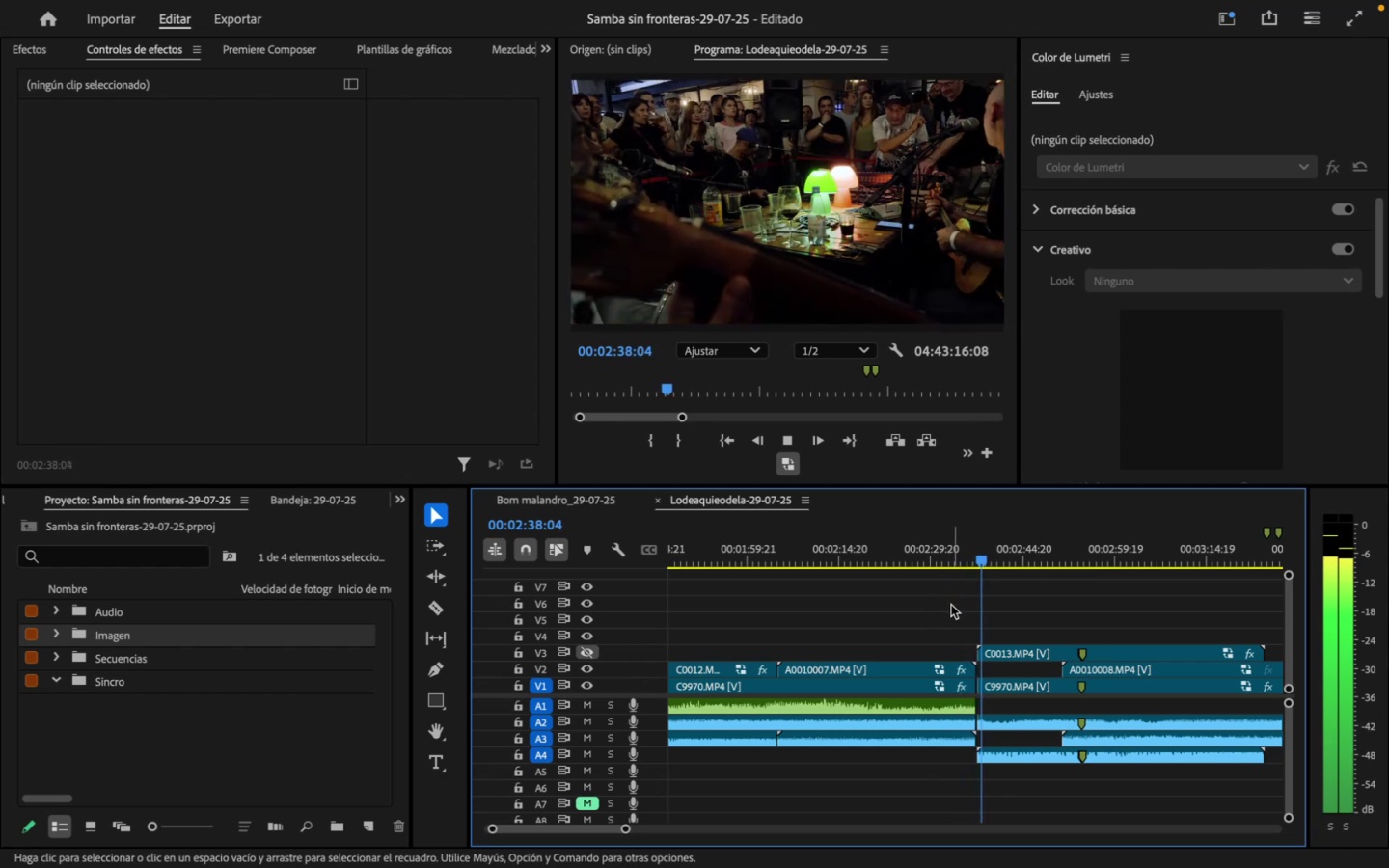 
key(Space)
 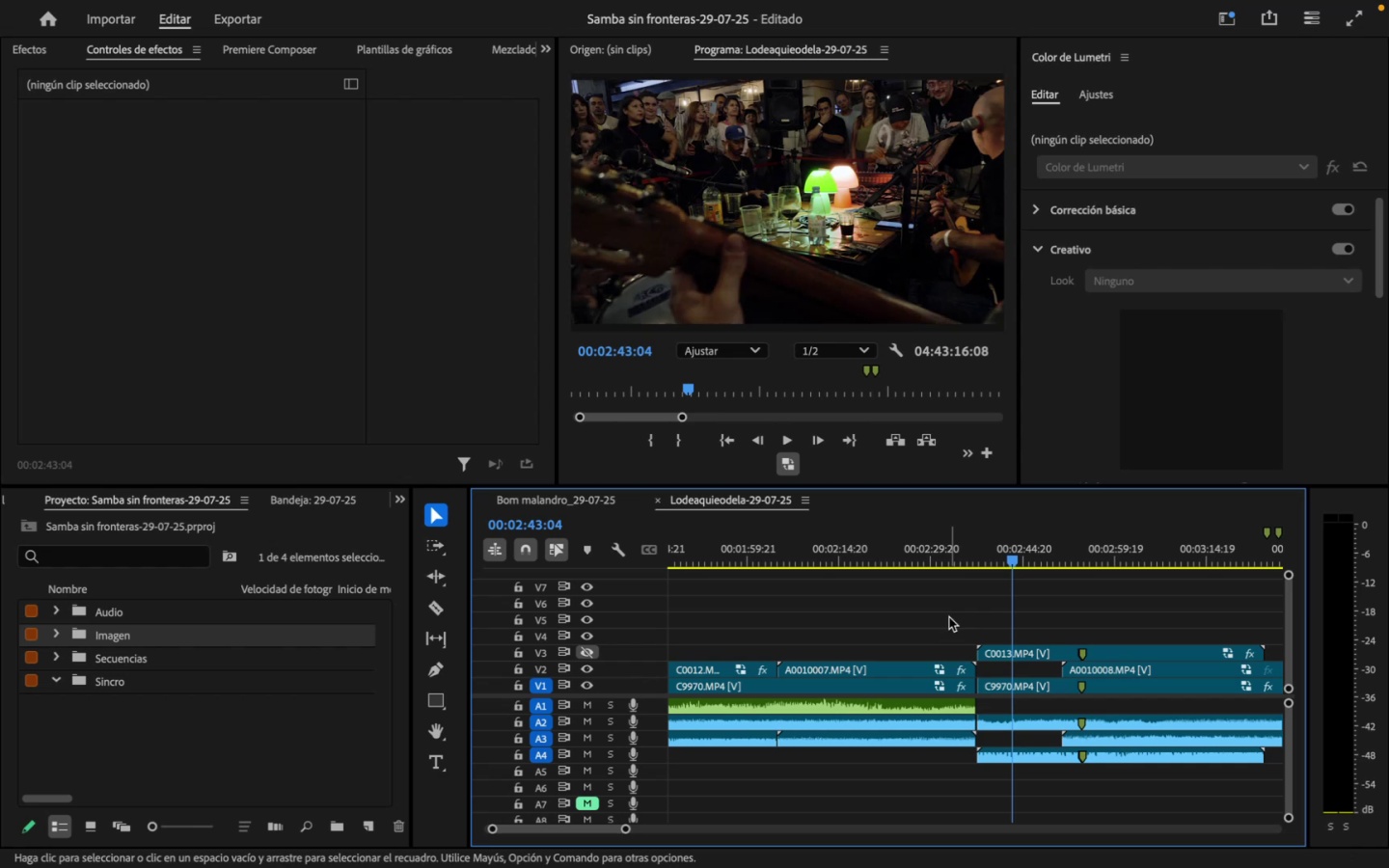 
wait(101.32)
 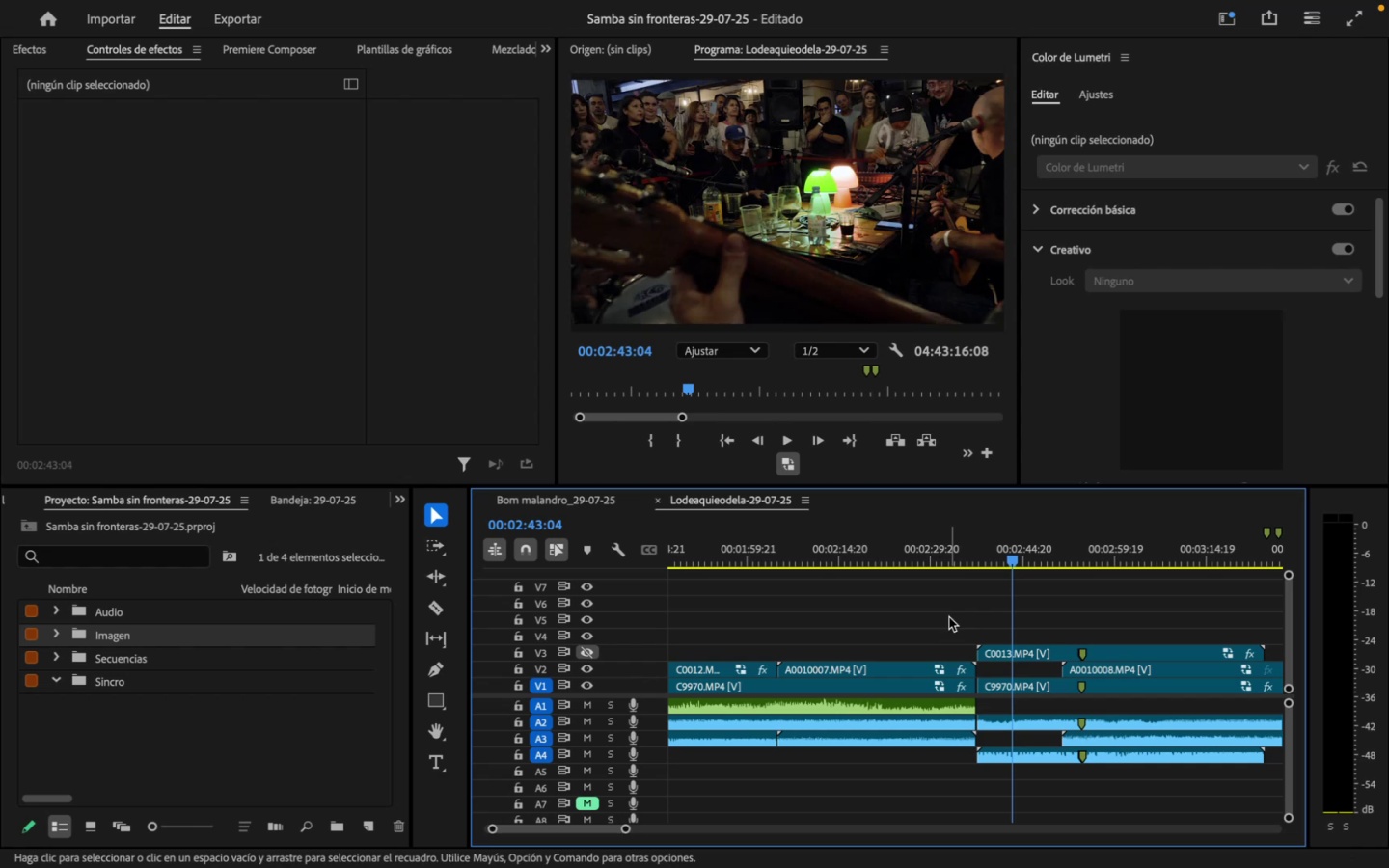 
left_click([969, 555])
 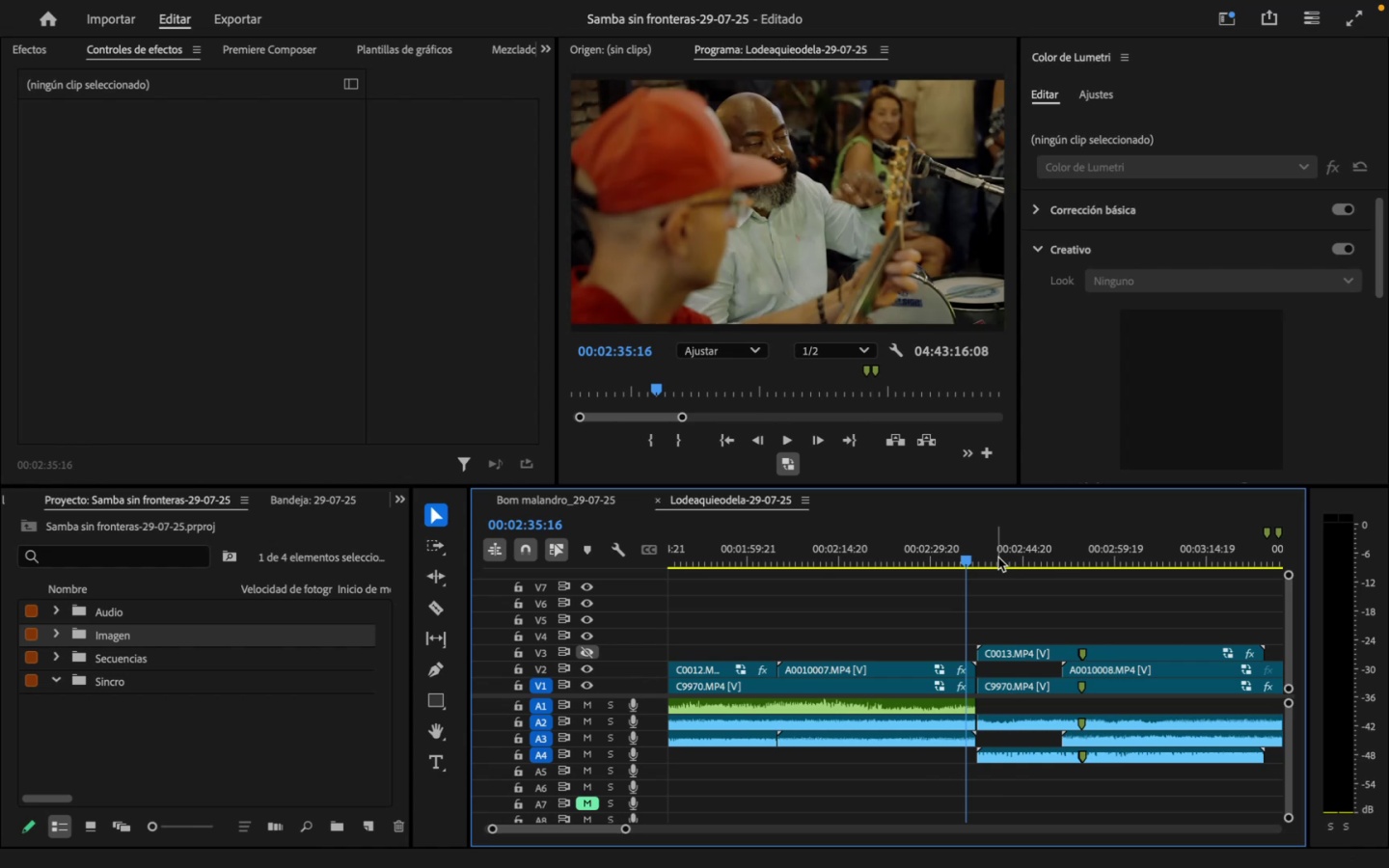 
wait(16.28)
 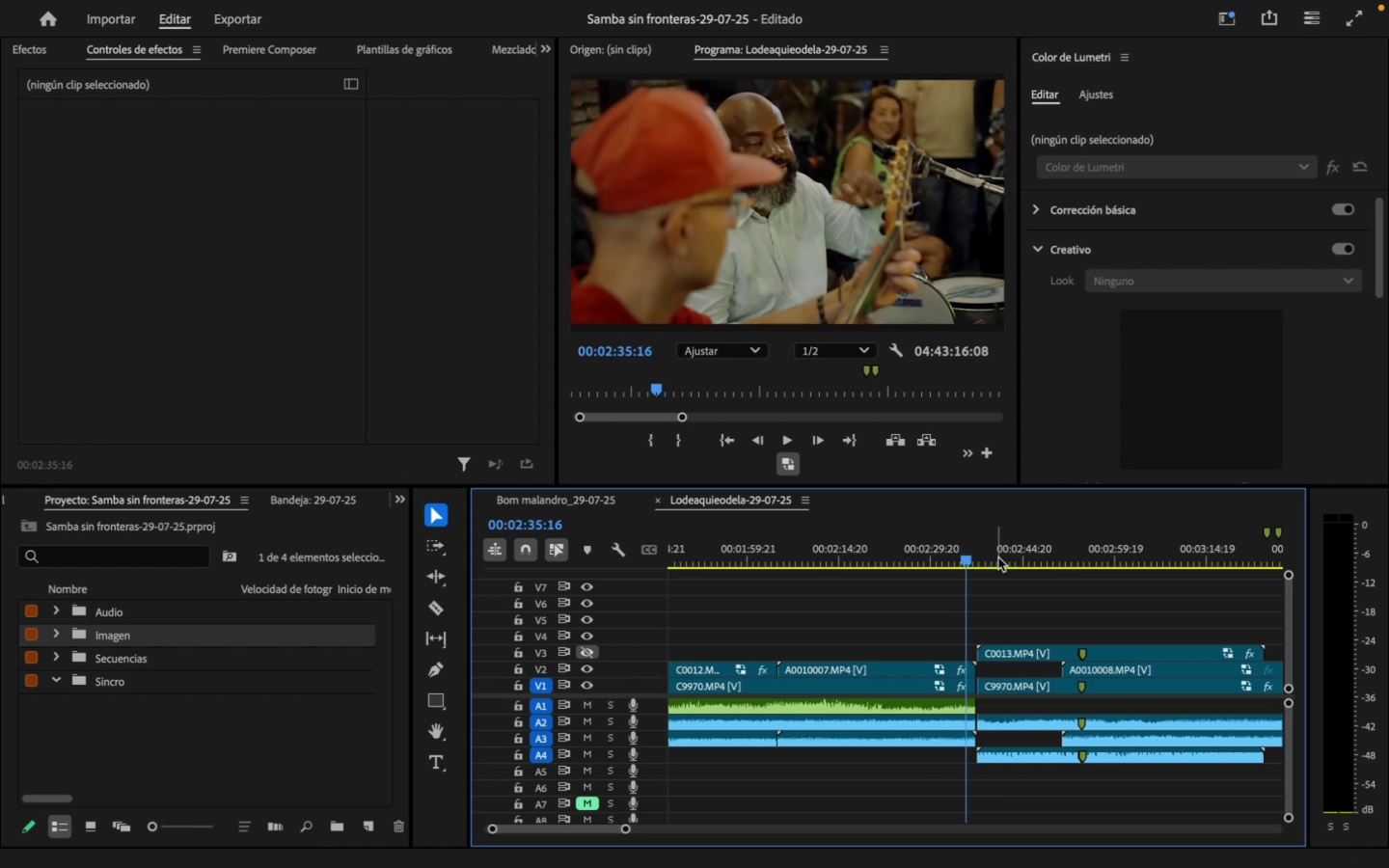 
key(Space)
 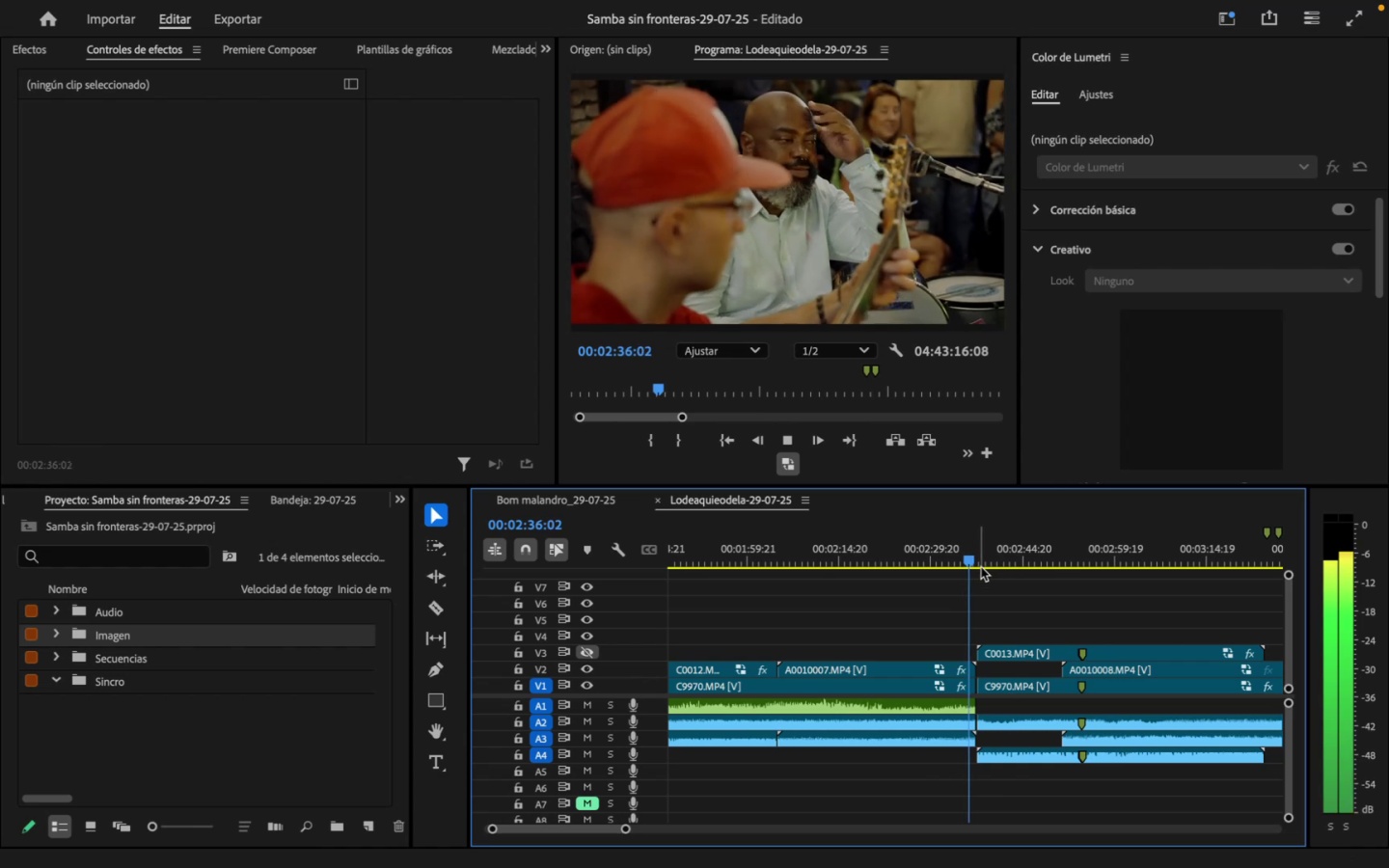 
key(Space)
 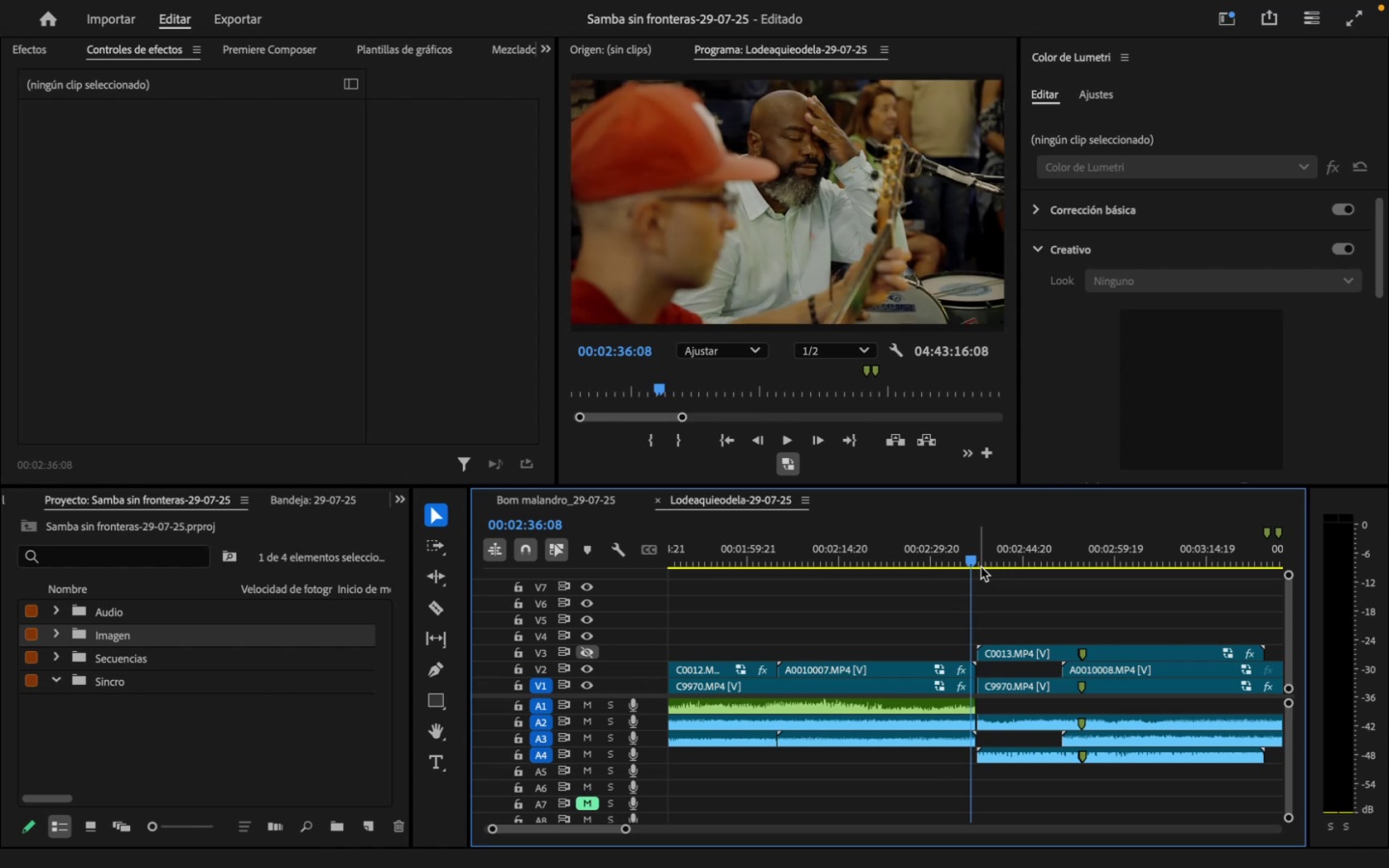 
wait(6.37)
 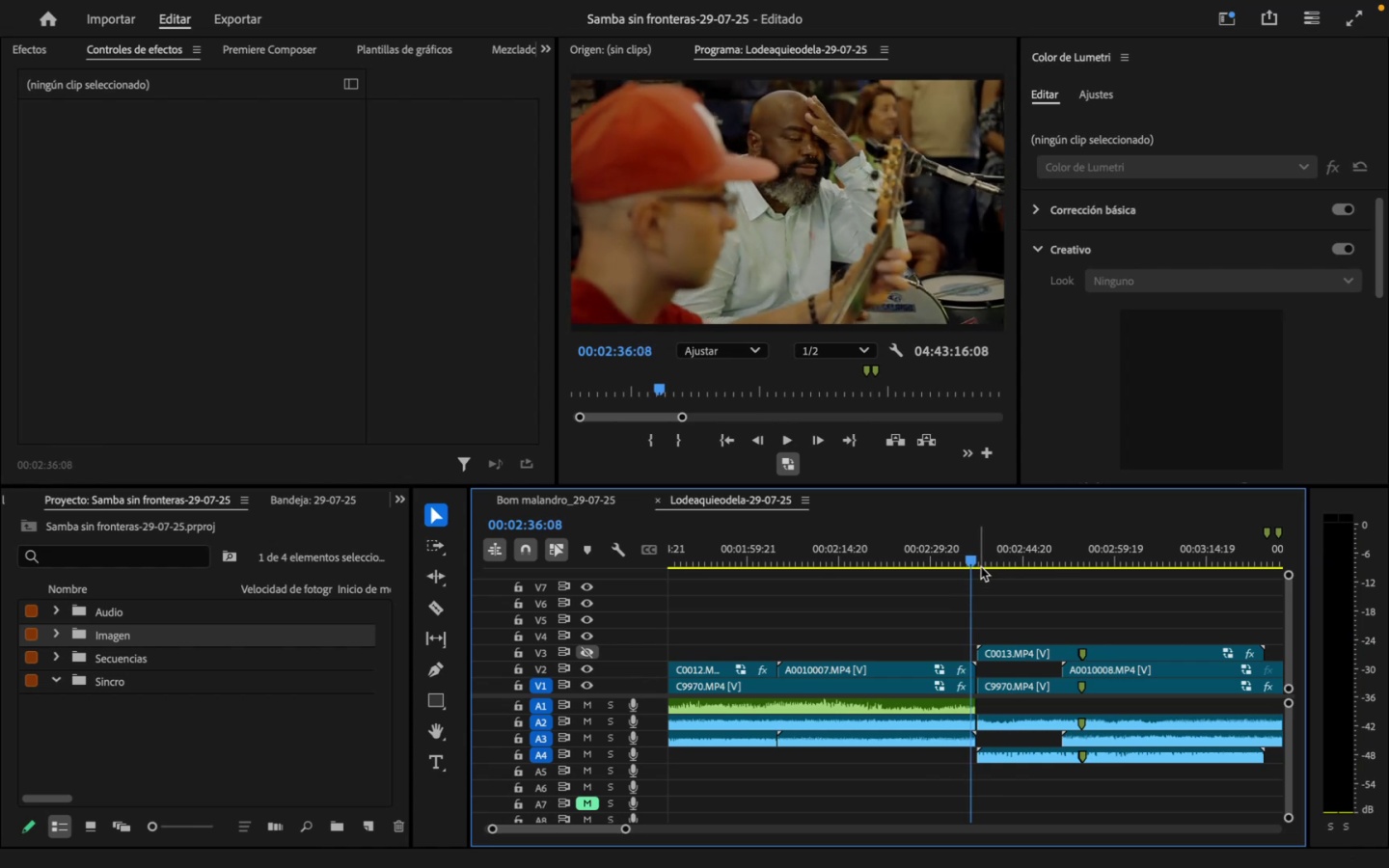 
key(Space)
 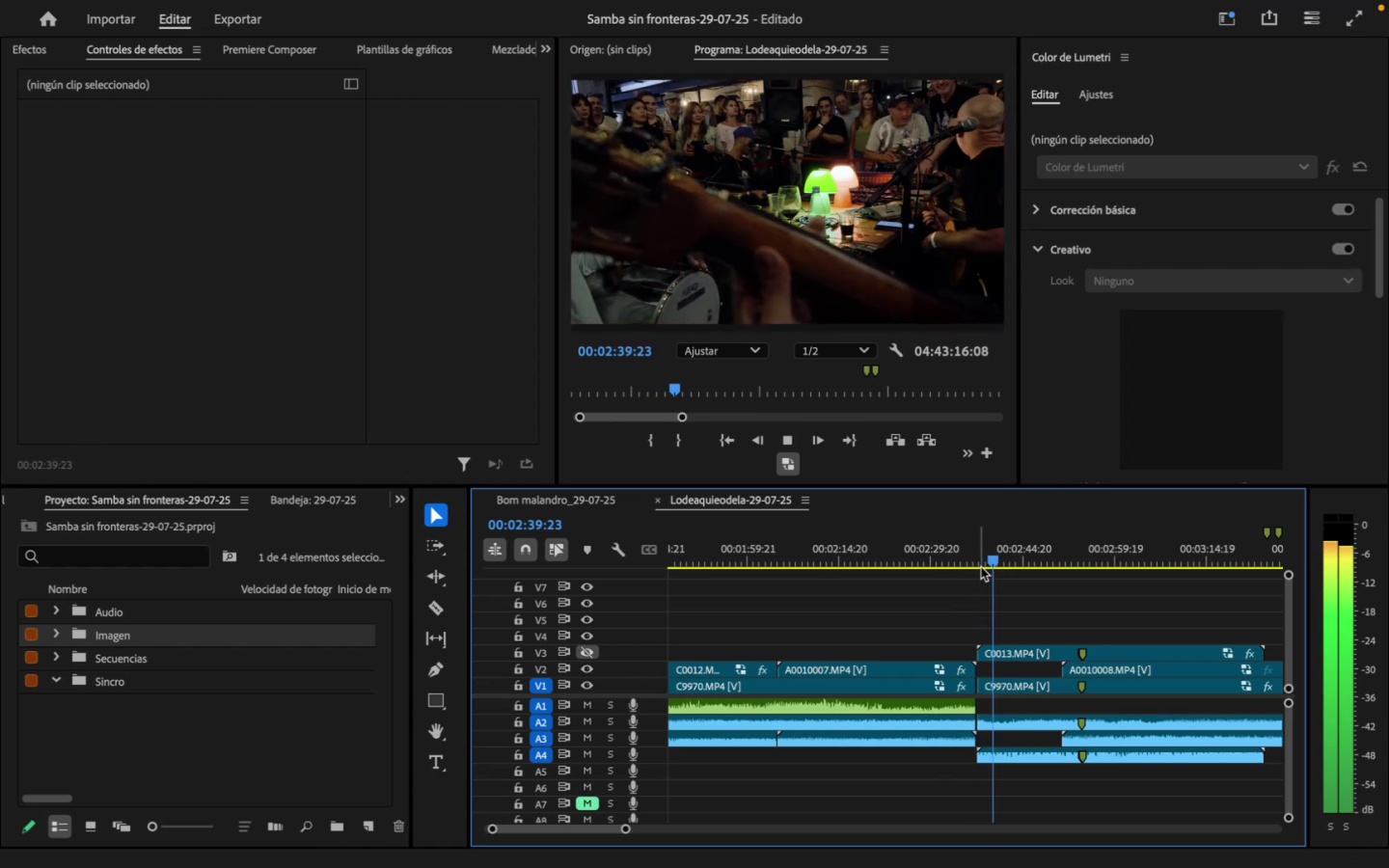 
wait(5.1)
 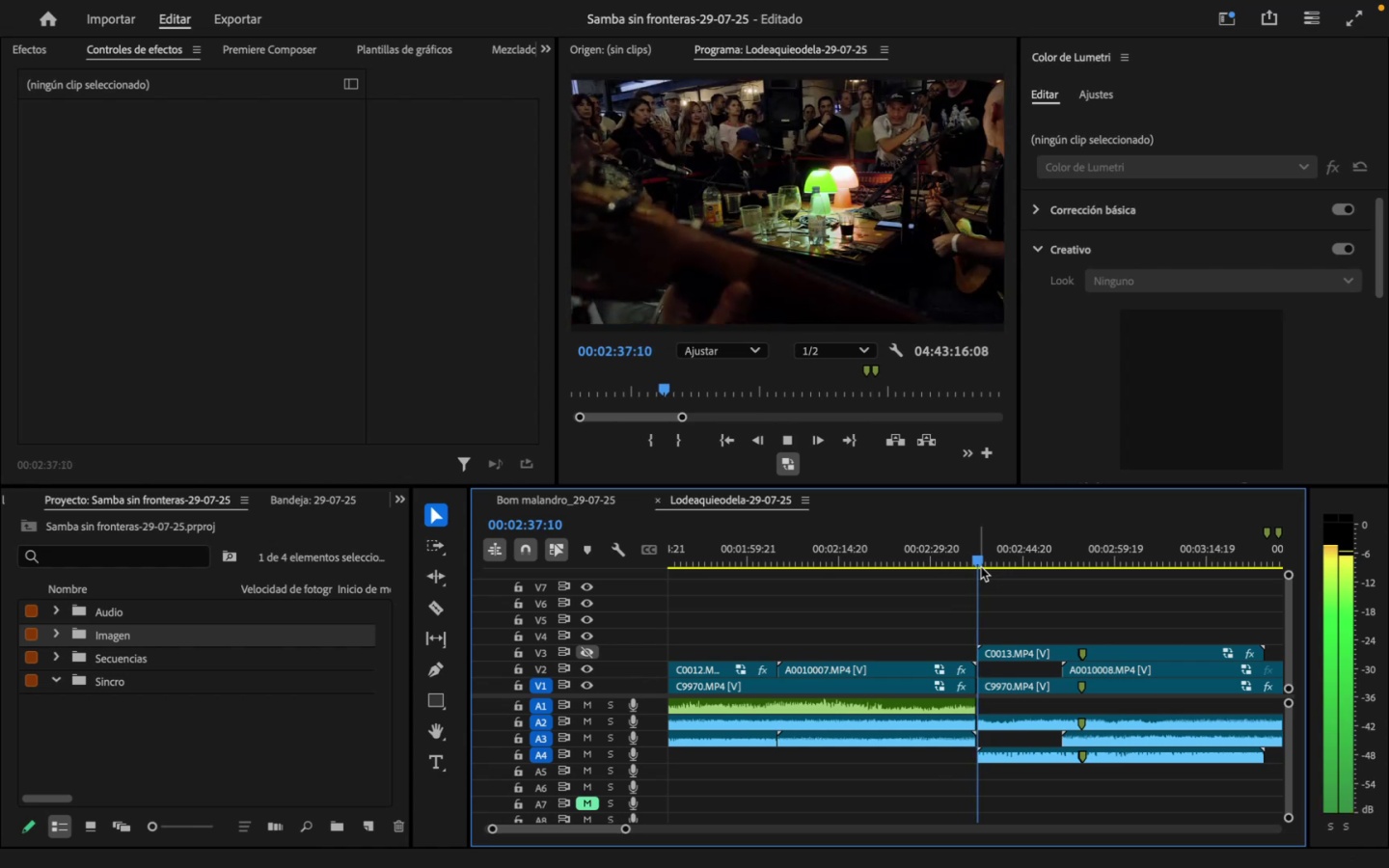 
key(Space)
 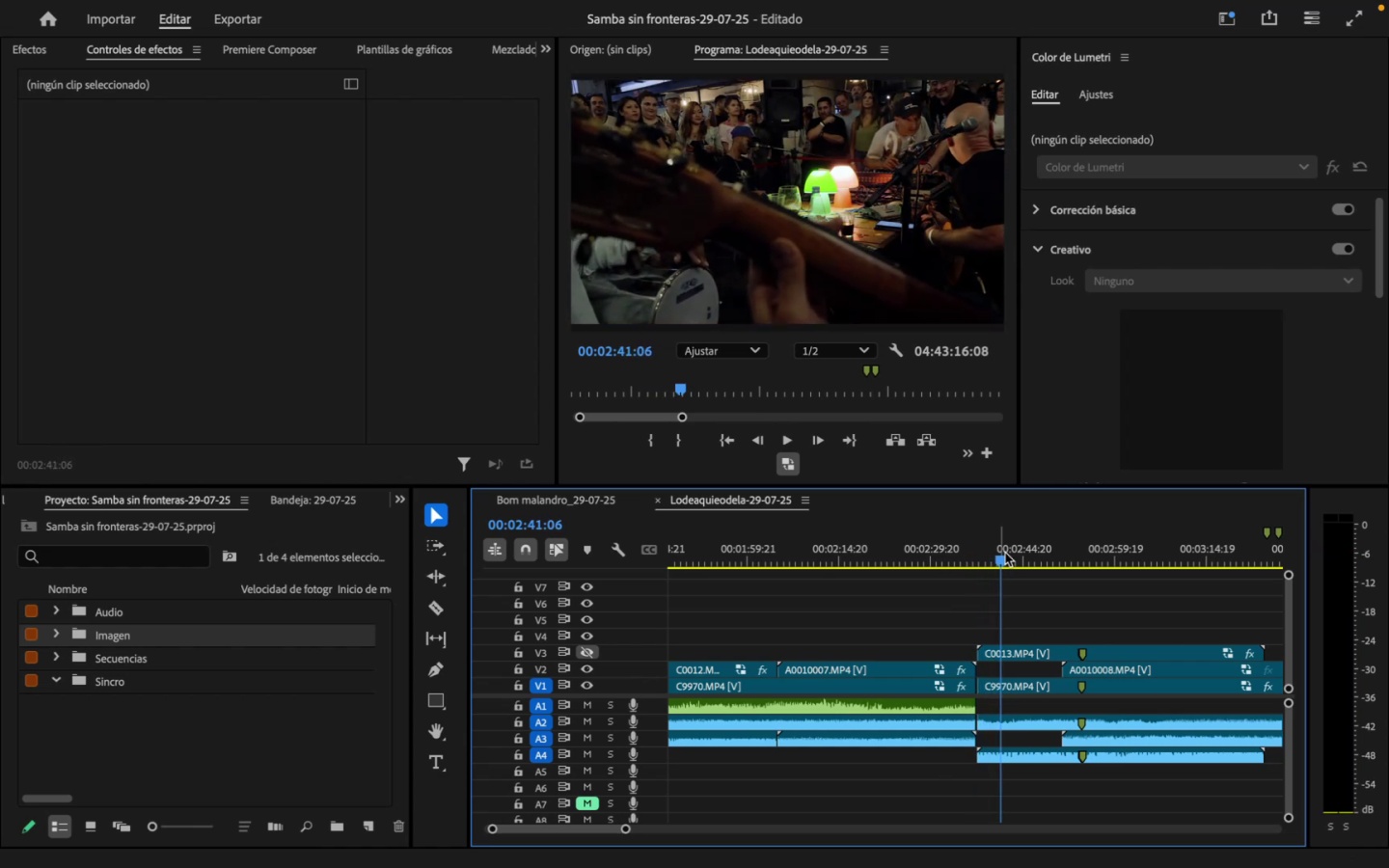 
left_click_drag(start_coordinate=[1025, 545], to_coordinate=[1063, 550])
 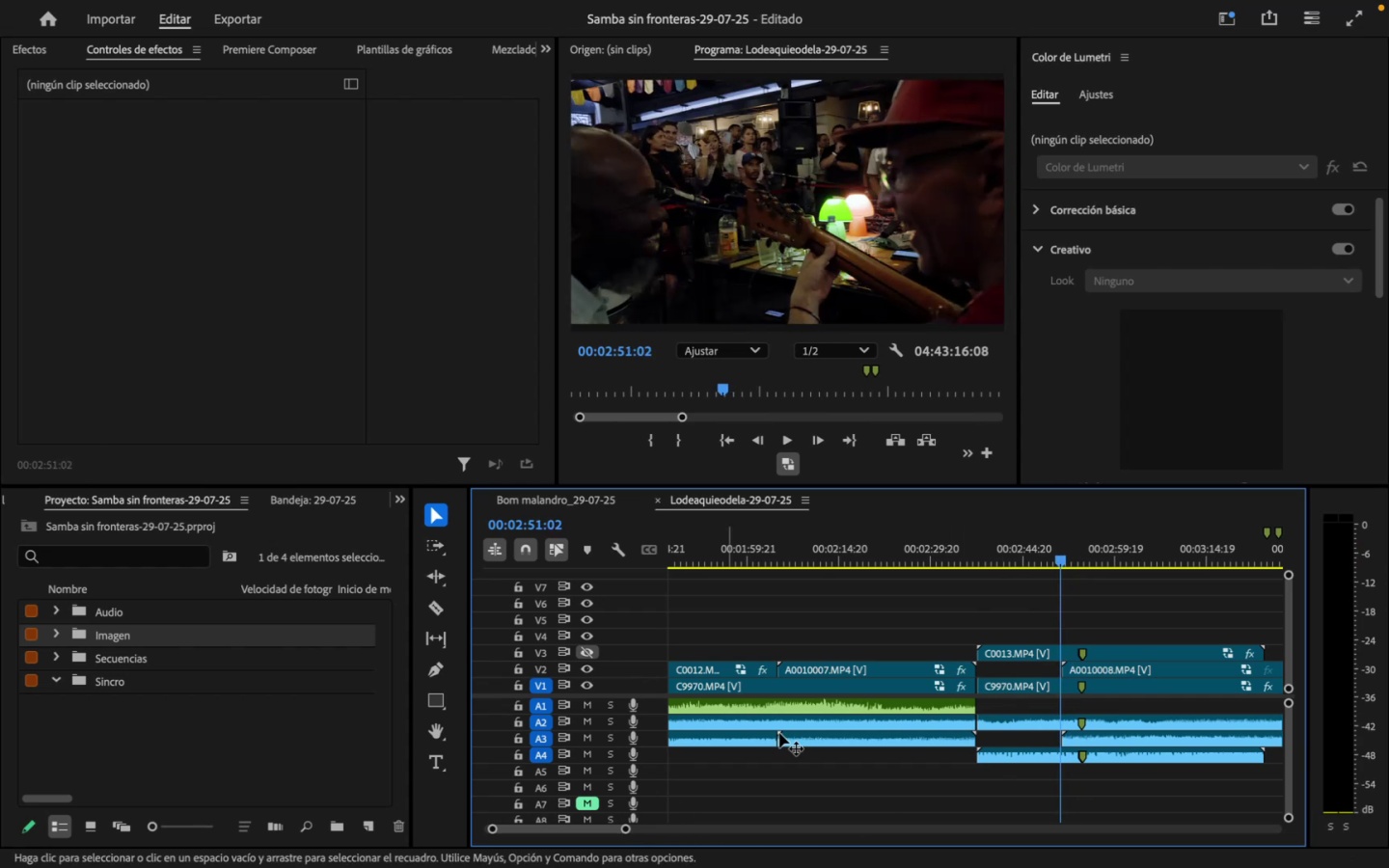 
left_click_drag(start_coordinate=[1032, 542], to_coordinate=[975, 555])
 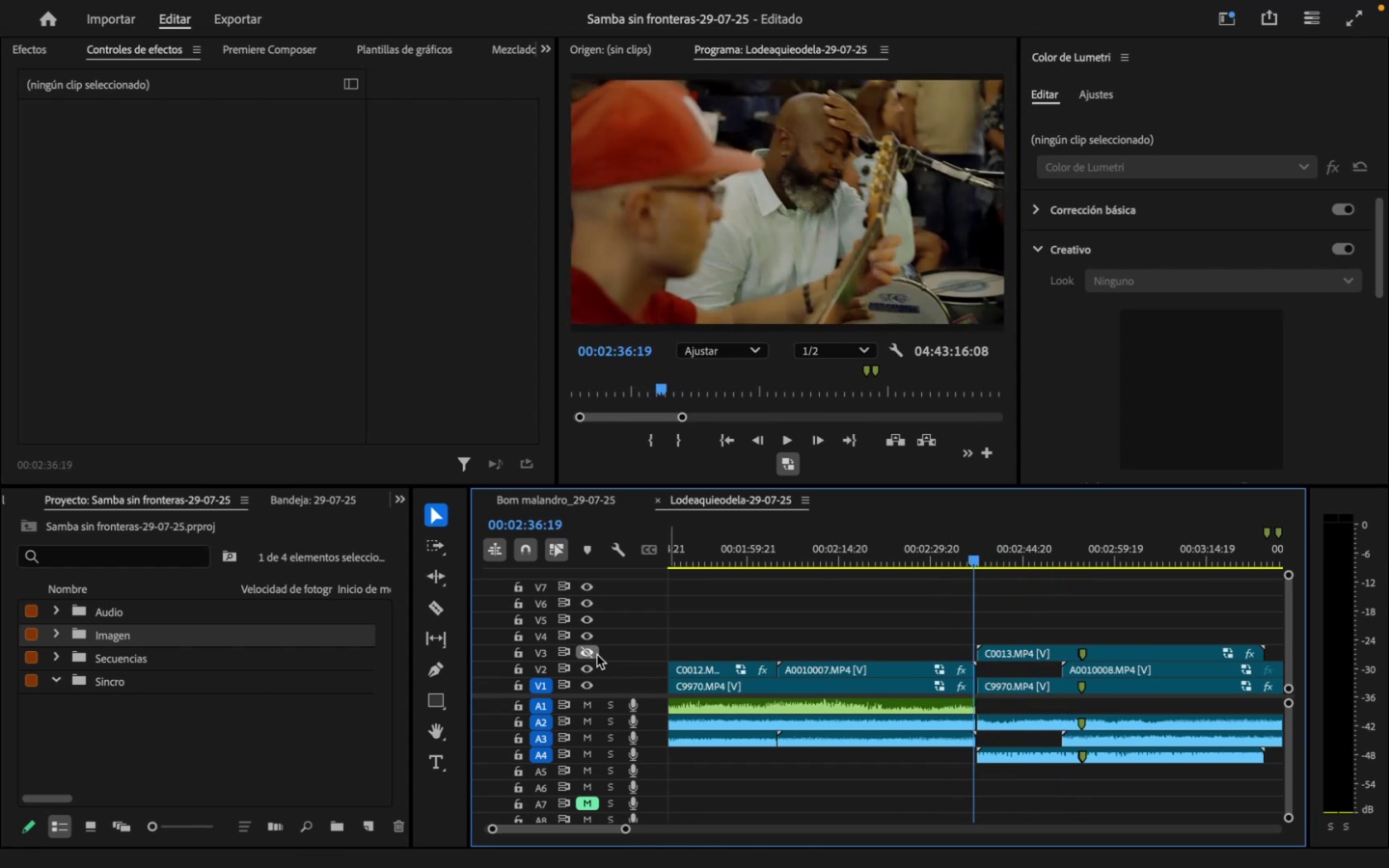 
left_click([593, 652])
 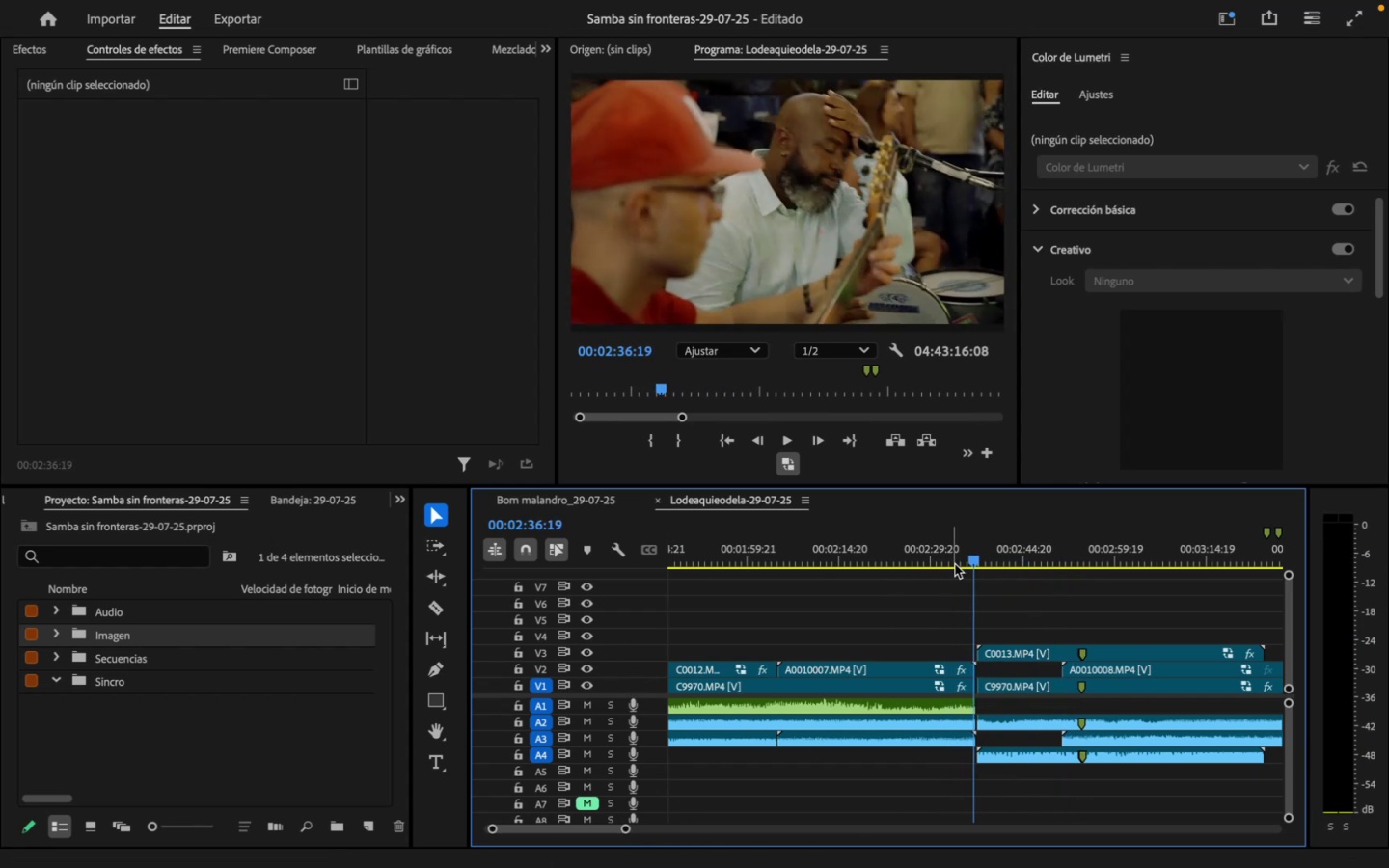 
left_click_drag(start_coordinate=[981, 554], to_coordinate=[974, 552])
 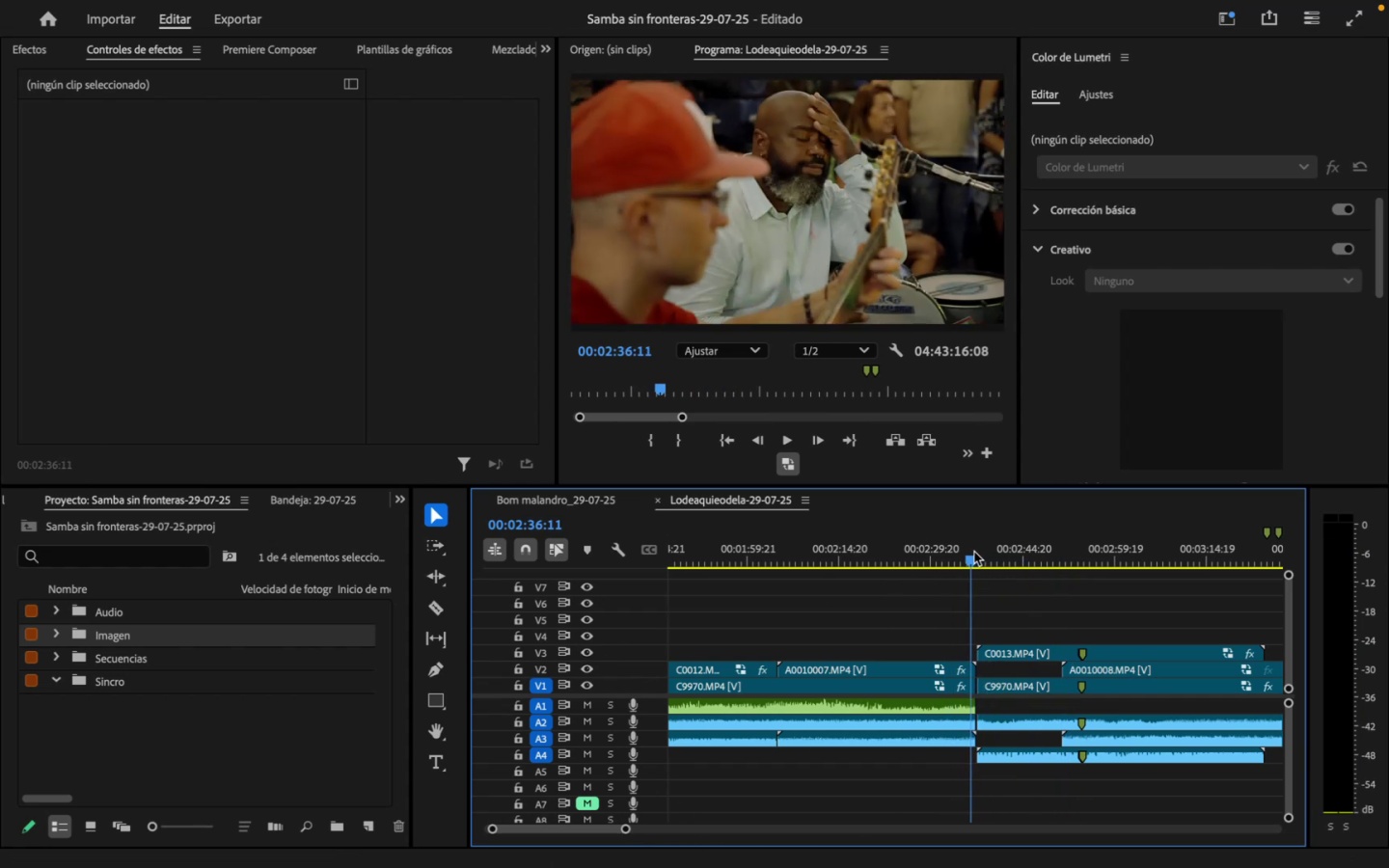 
key(Space)
 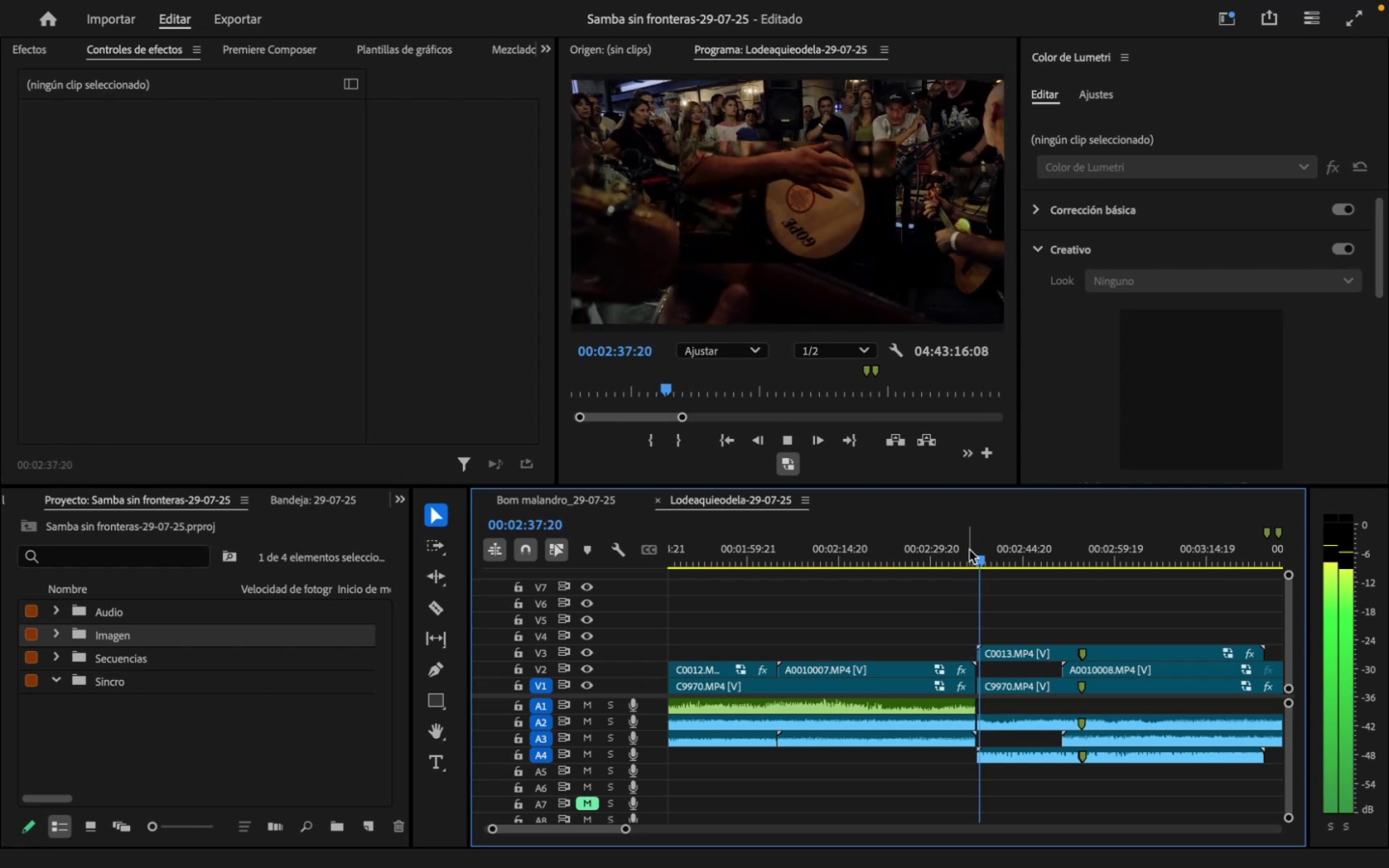 
key(Space)
 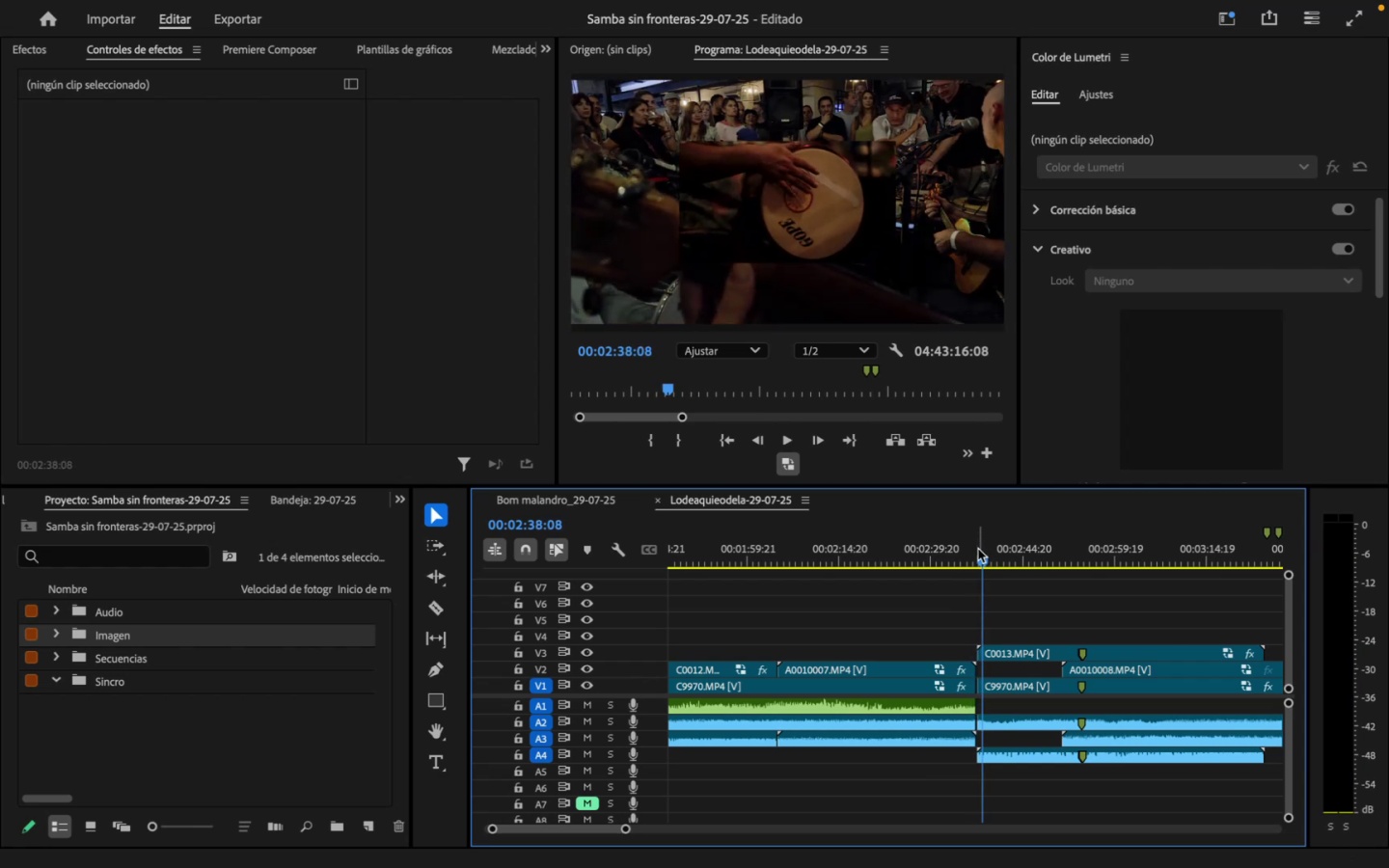 
left_click_drag(start_coordinate=[979, 551], to_coordinate=[989, 554])
 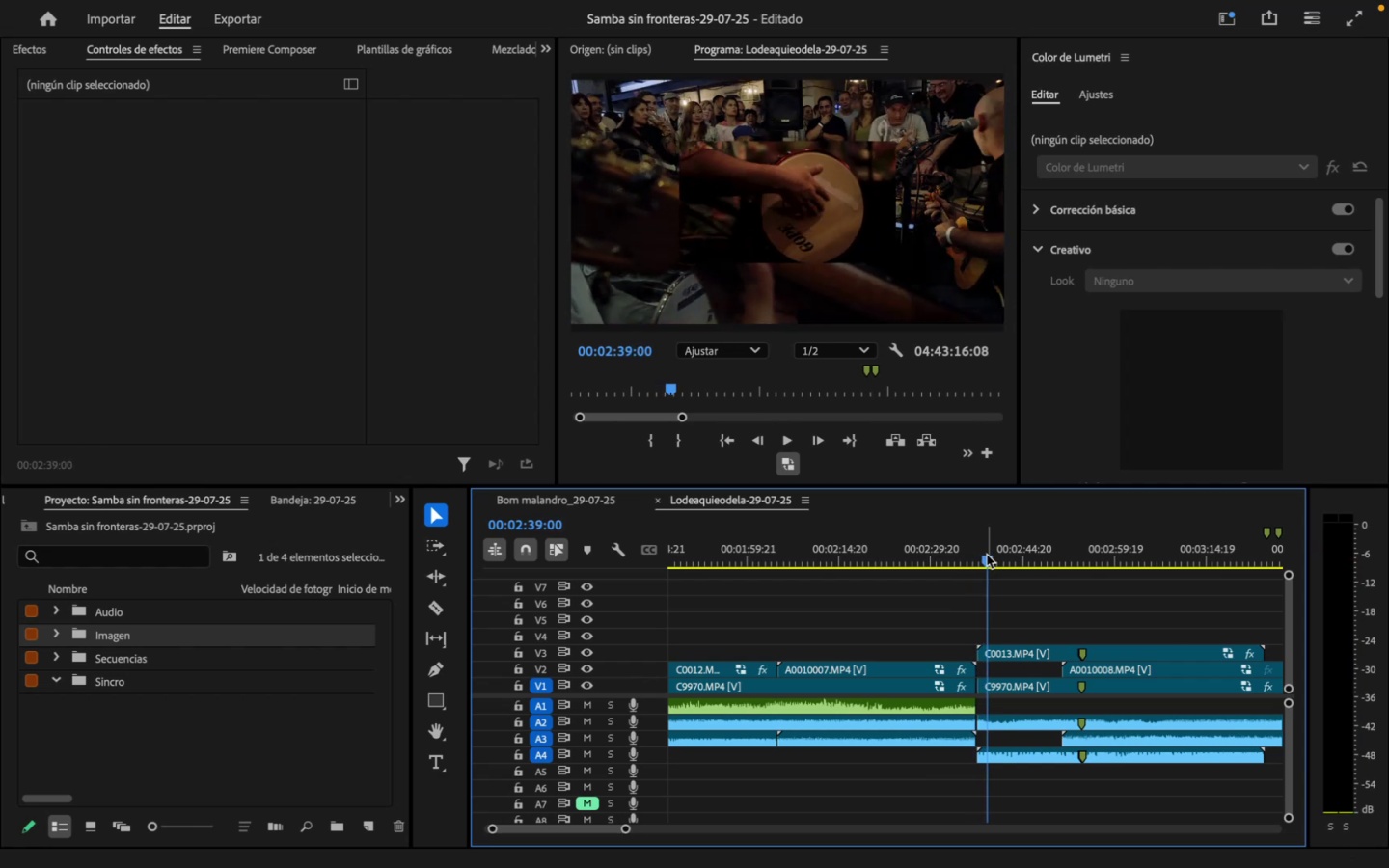 
key(ArrowRight)
 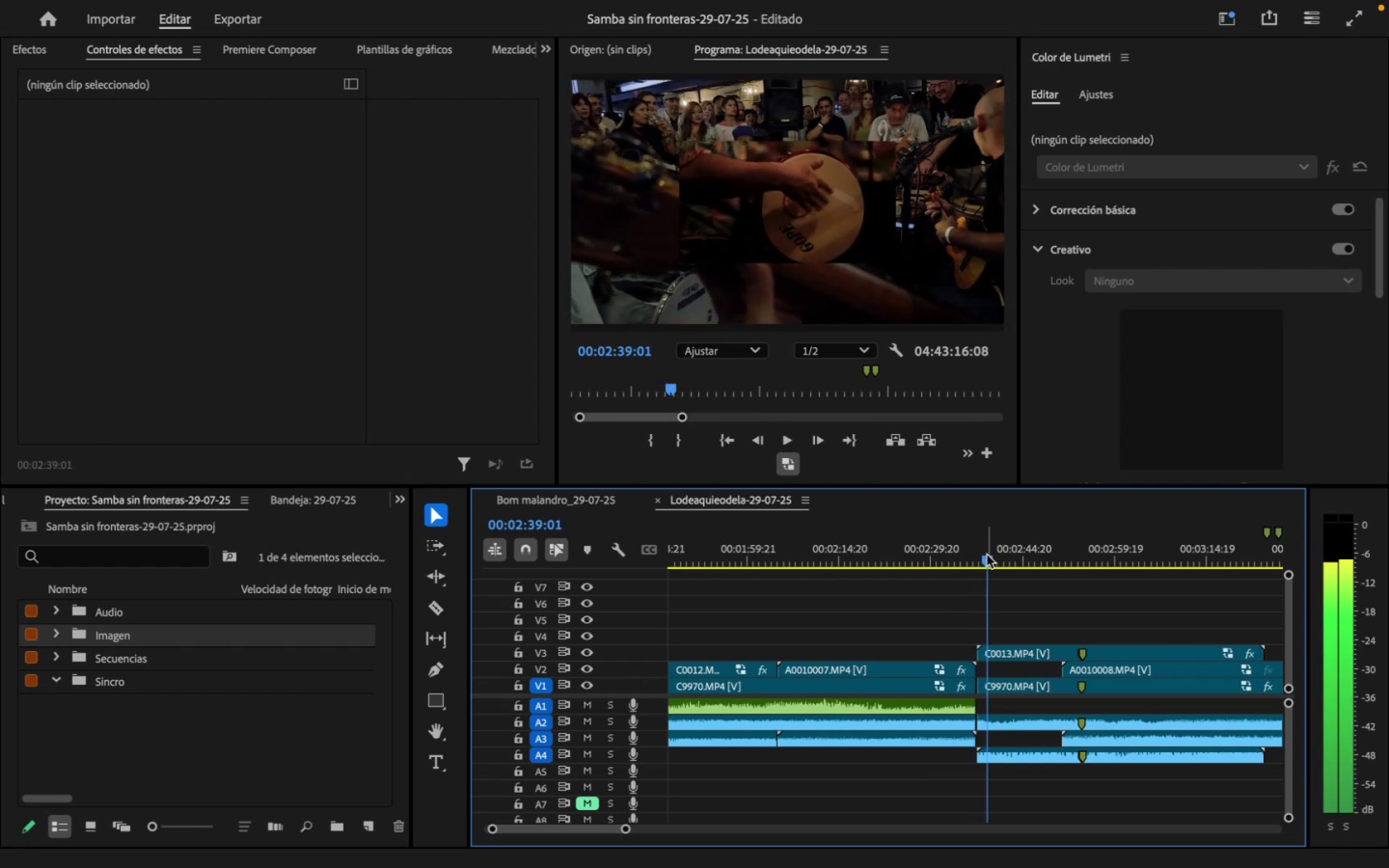 
key(ArrowRight)
 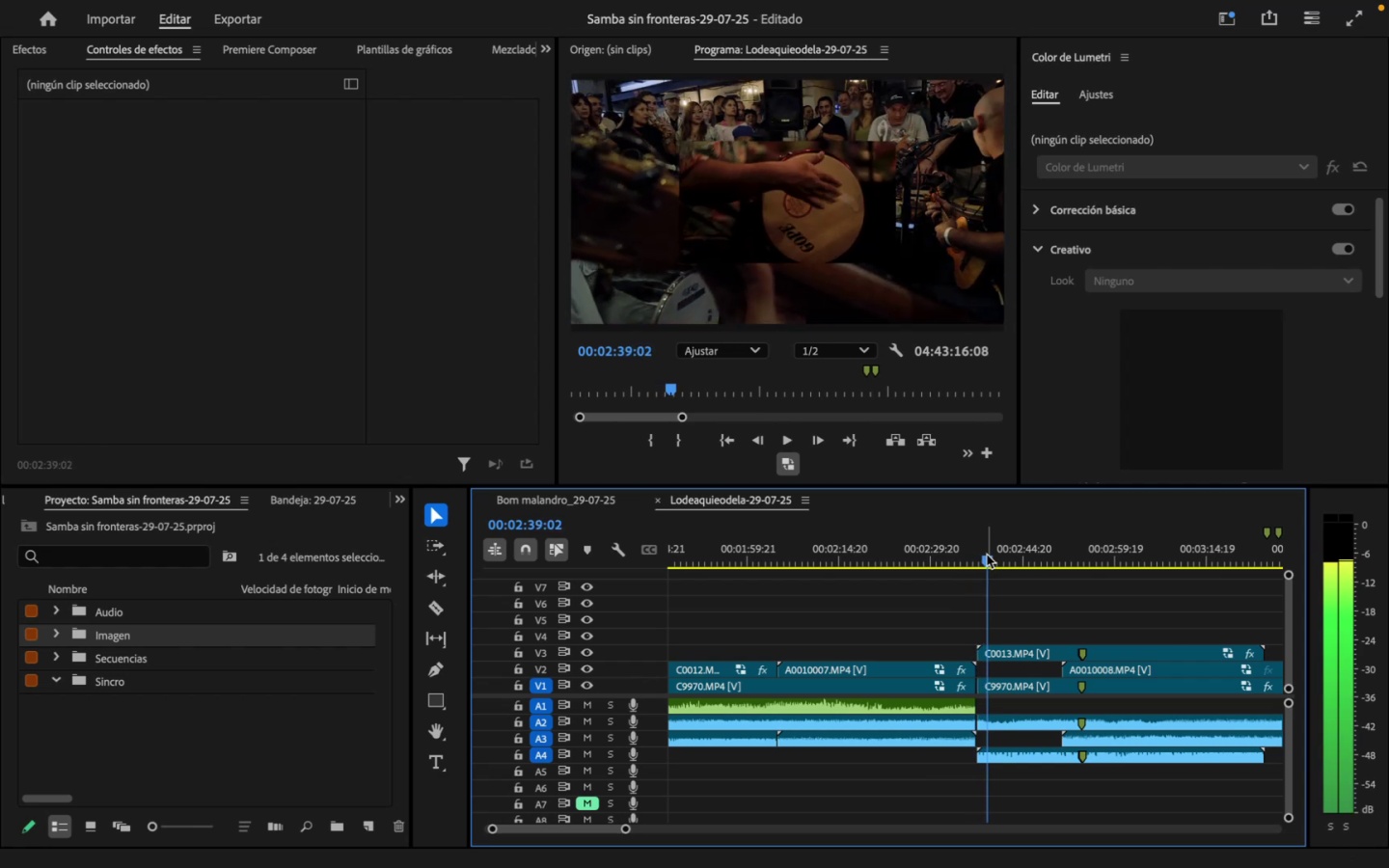 
key(ArrowRight)
 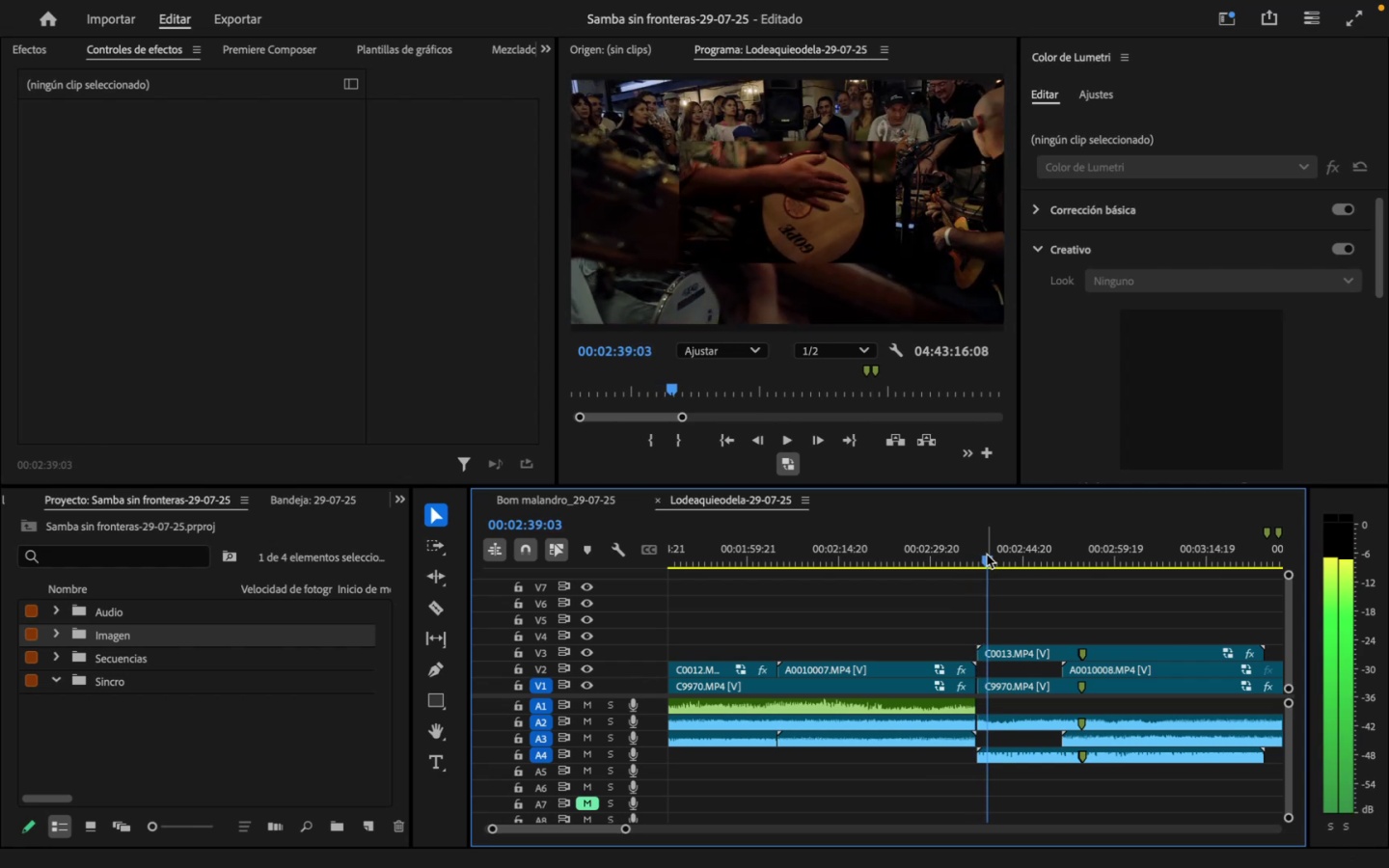 
key(ArrowRight)
 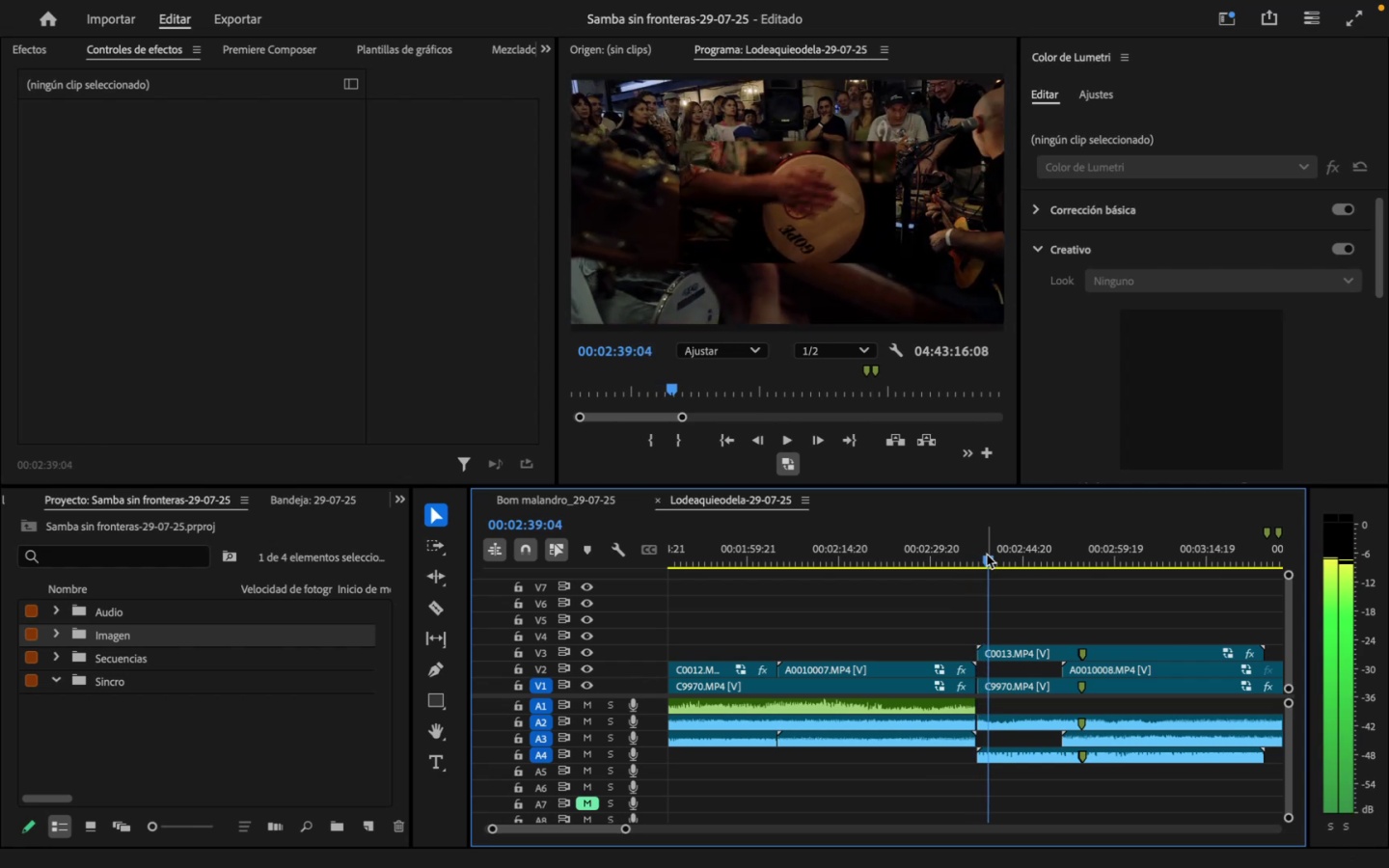 
key(ArrowLeft)
 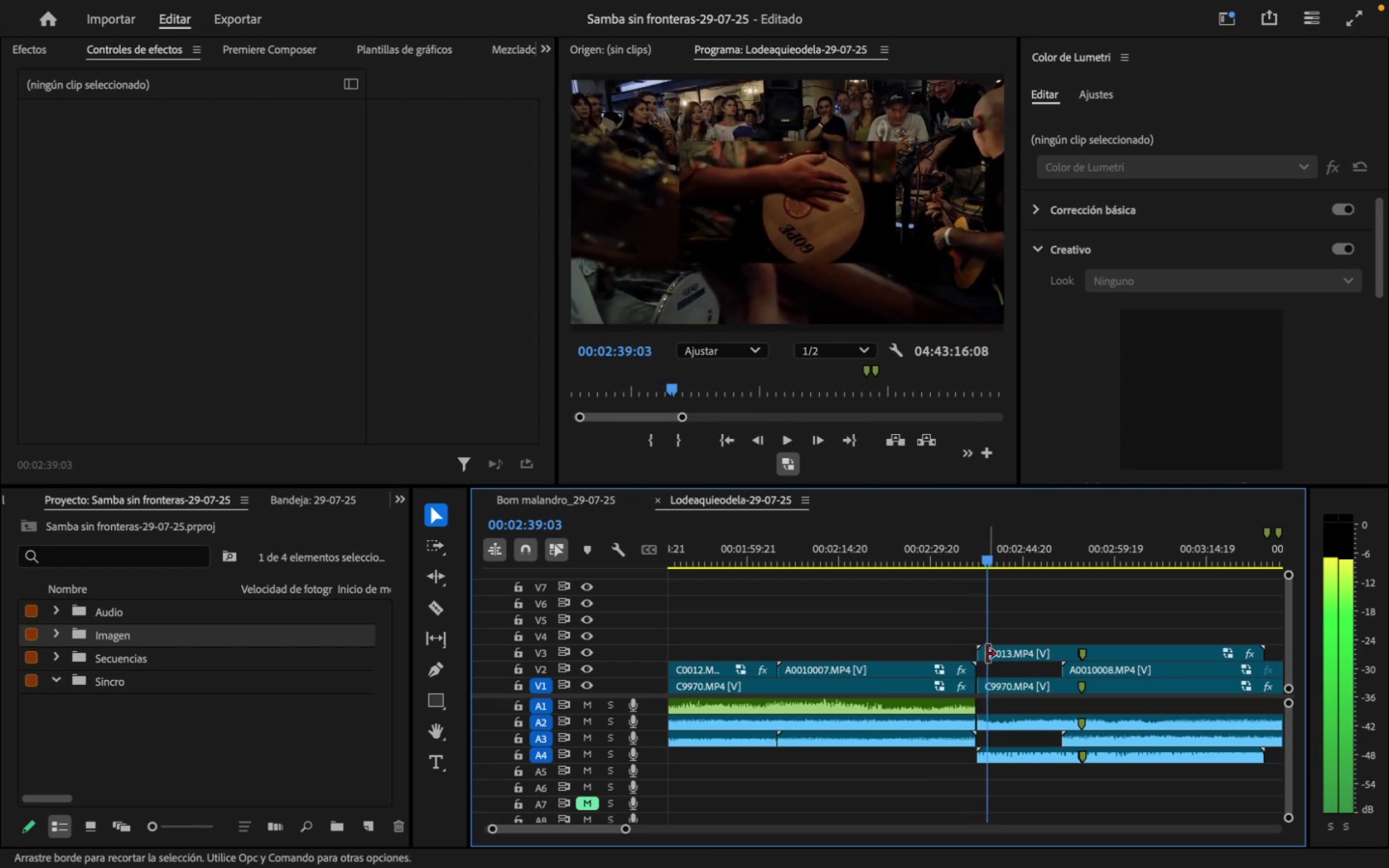 
left_click([1003, 652])
 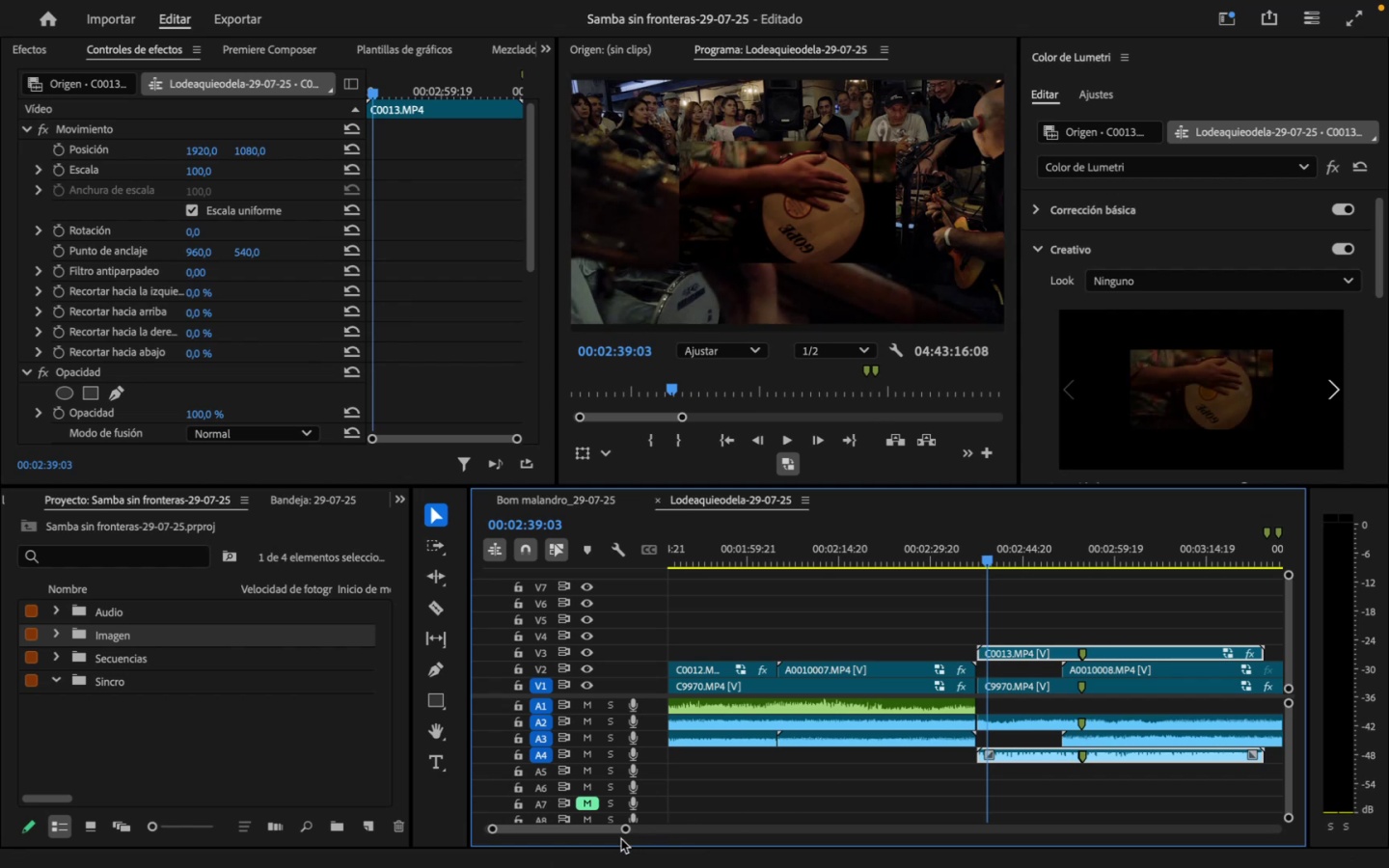 
left_click_drag(start_coordinate=[627, 832], to_coordinate=[589, 841])
 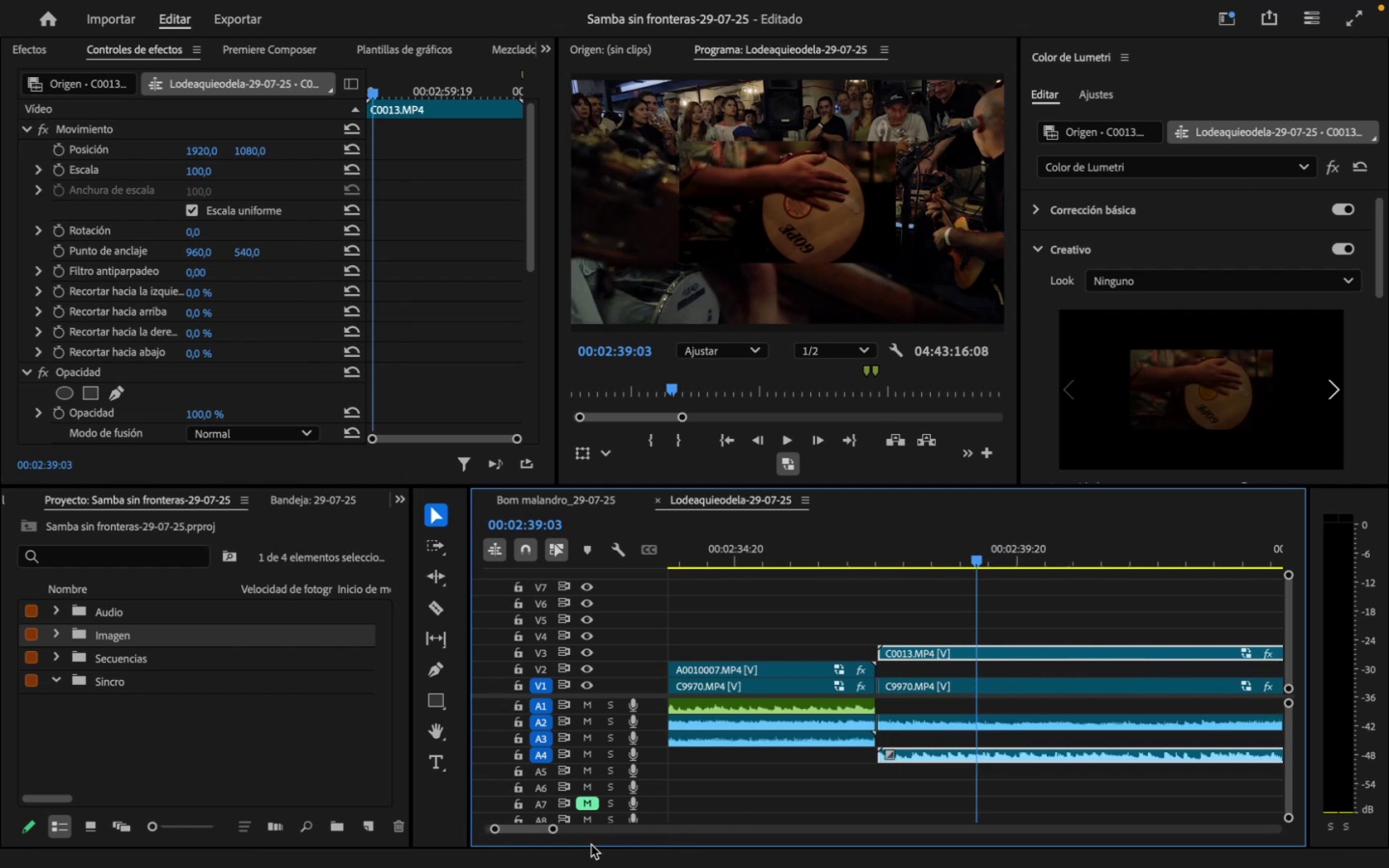 
left_click_drag(start_coordinate=[550, 834], to_coordinate=[545, 834])
 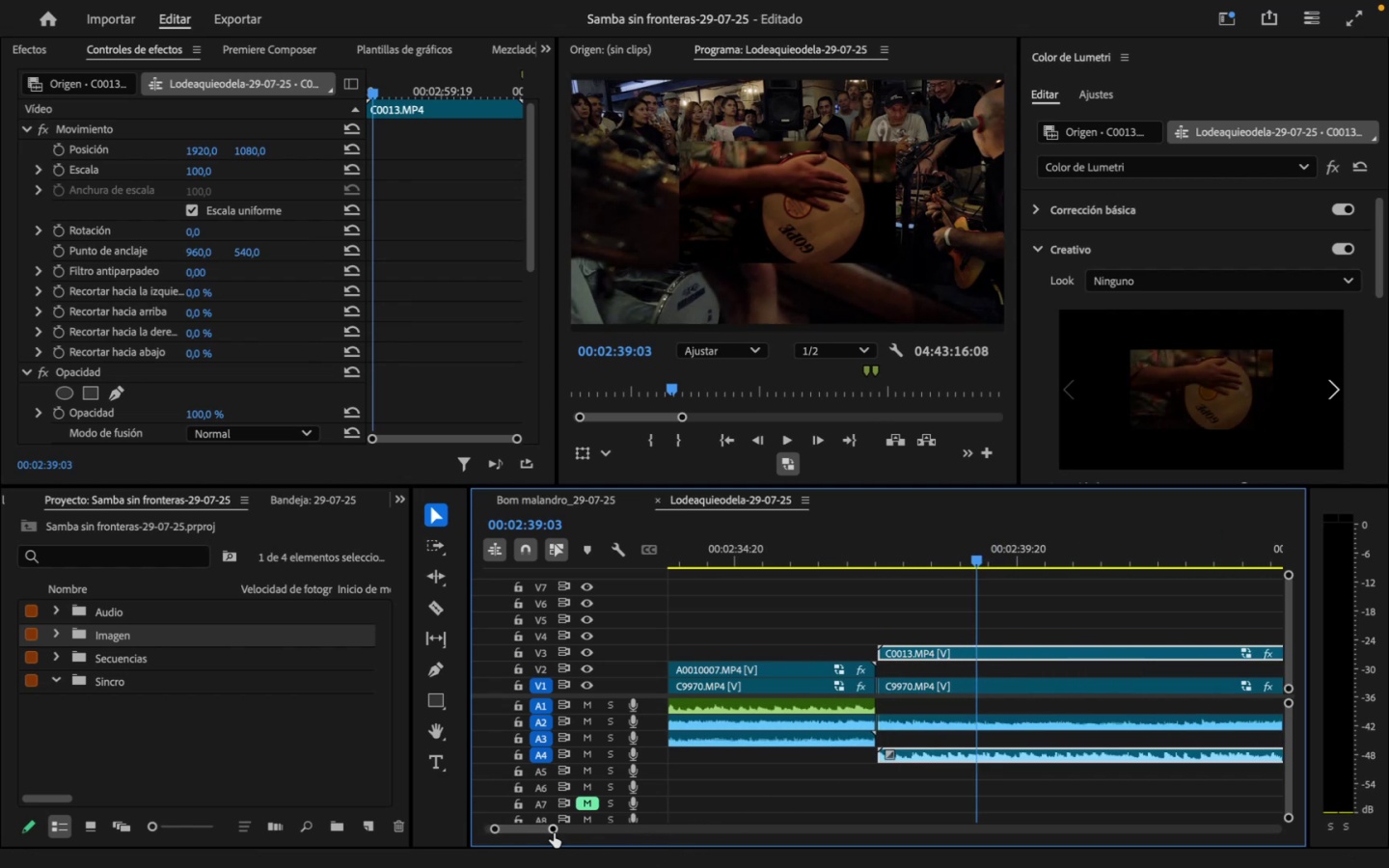 
left_click_drag(start_coordinate=[554, 833], to_coordinate=[548, 832])
 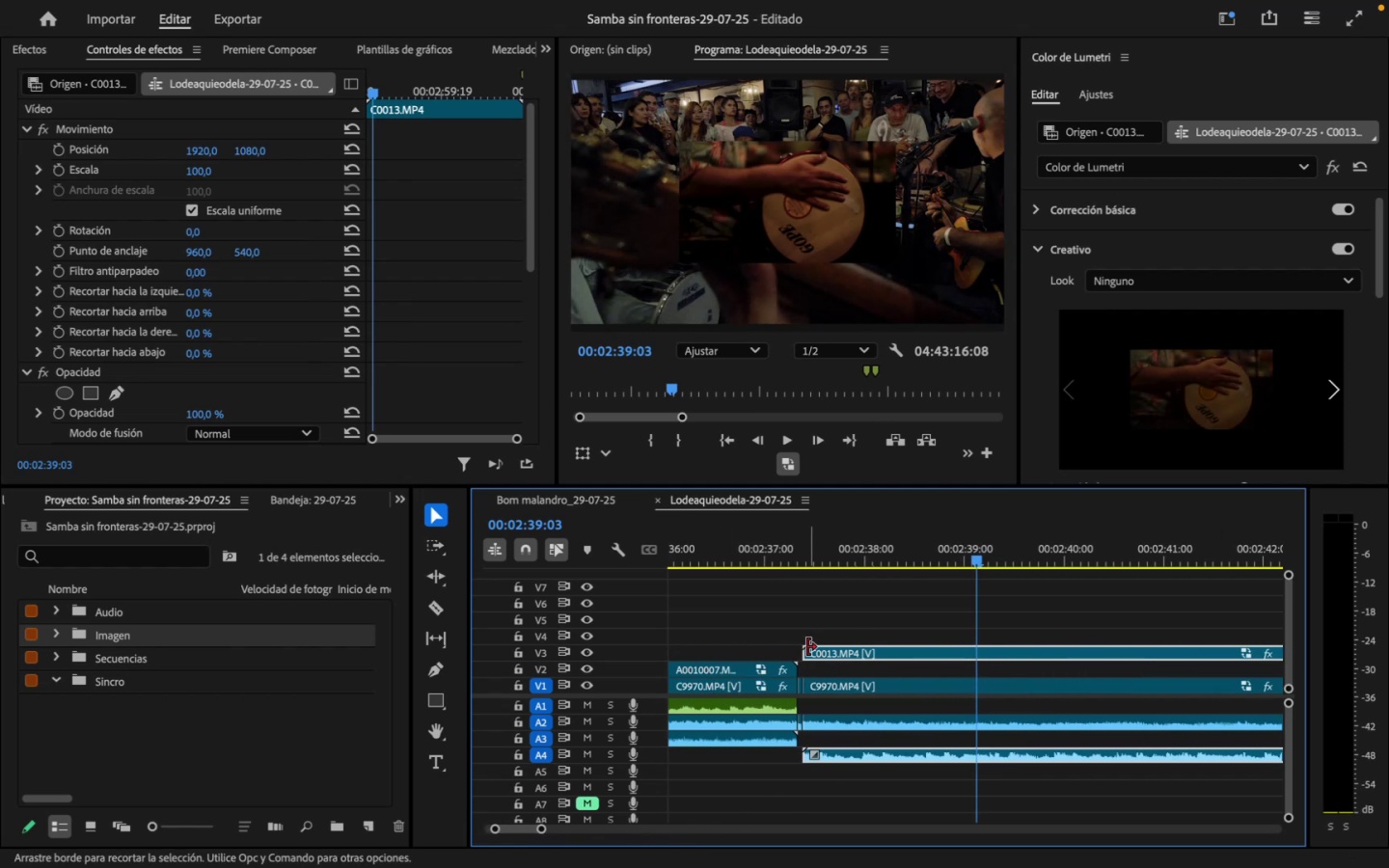 
left_click_drag(start_coordinate=[806, 647], to_coordinate=[975, 665])
 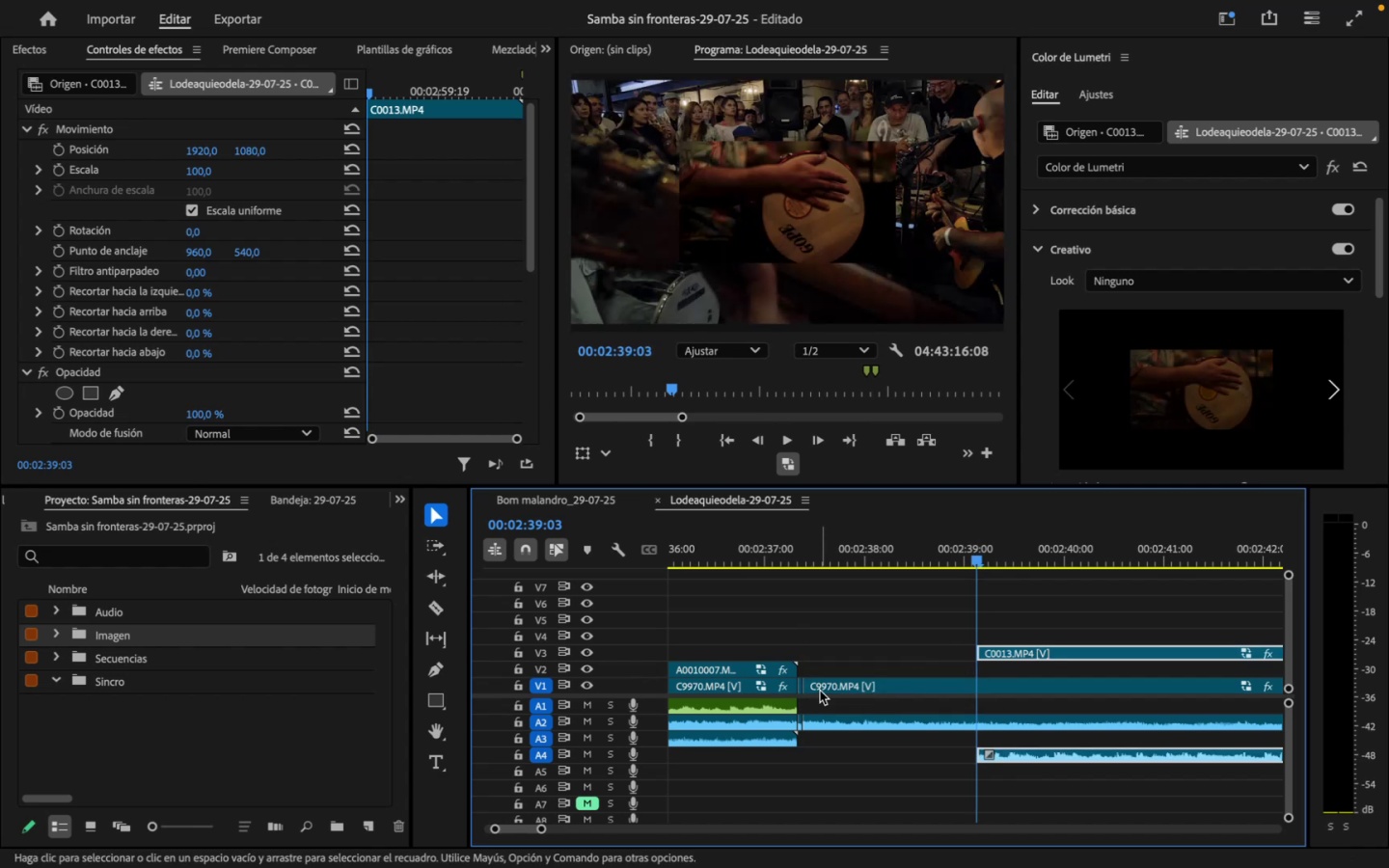 
left_click([822, 689])
 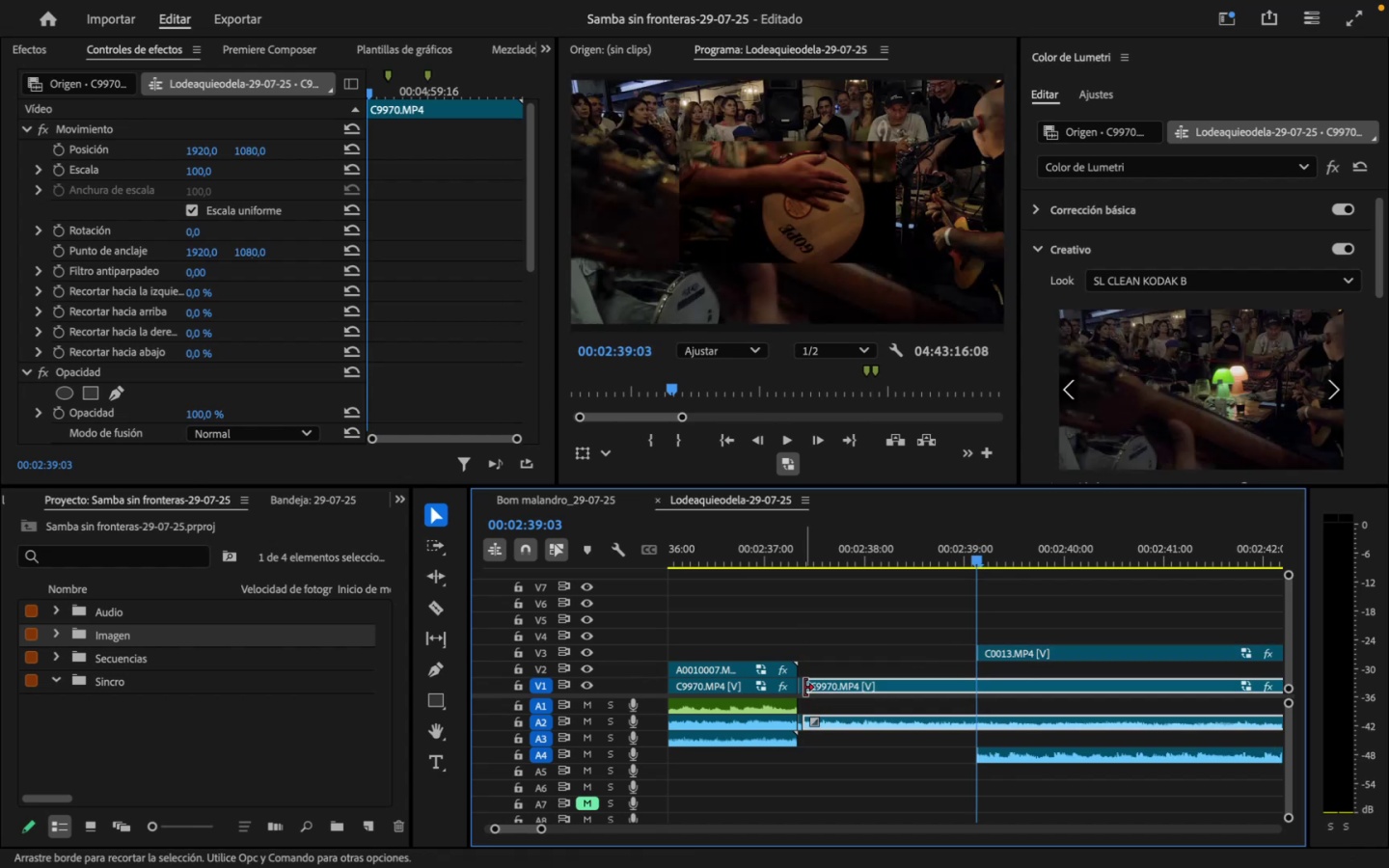 
left_click_drag(start_coordinate=[804, 688], to_coordinate=[973, 686])
 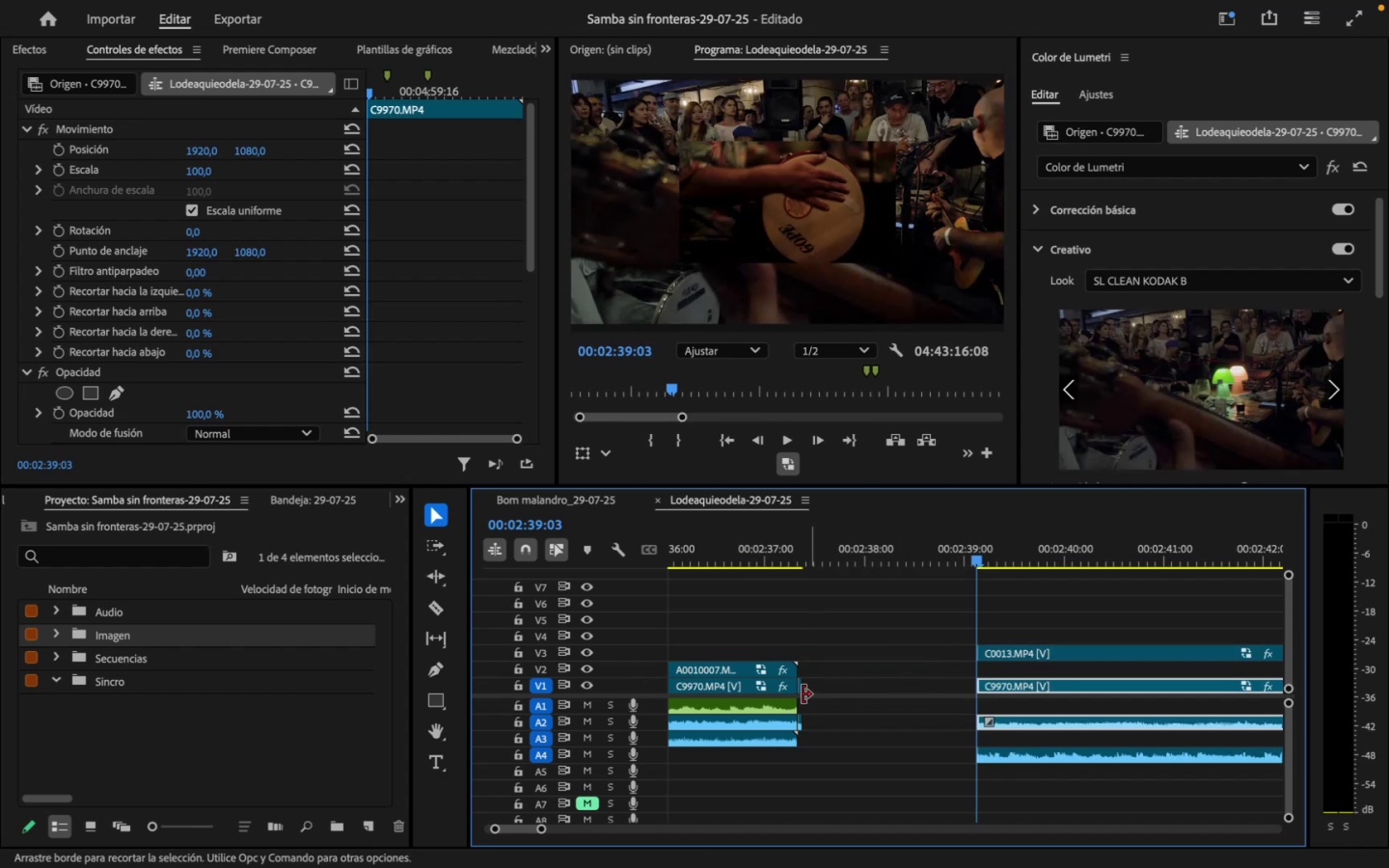 
left_click([800, 690])
 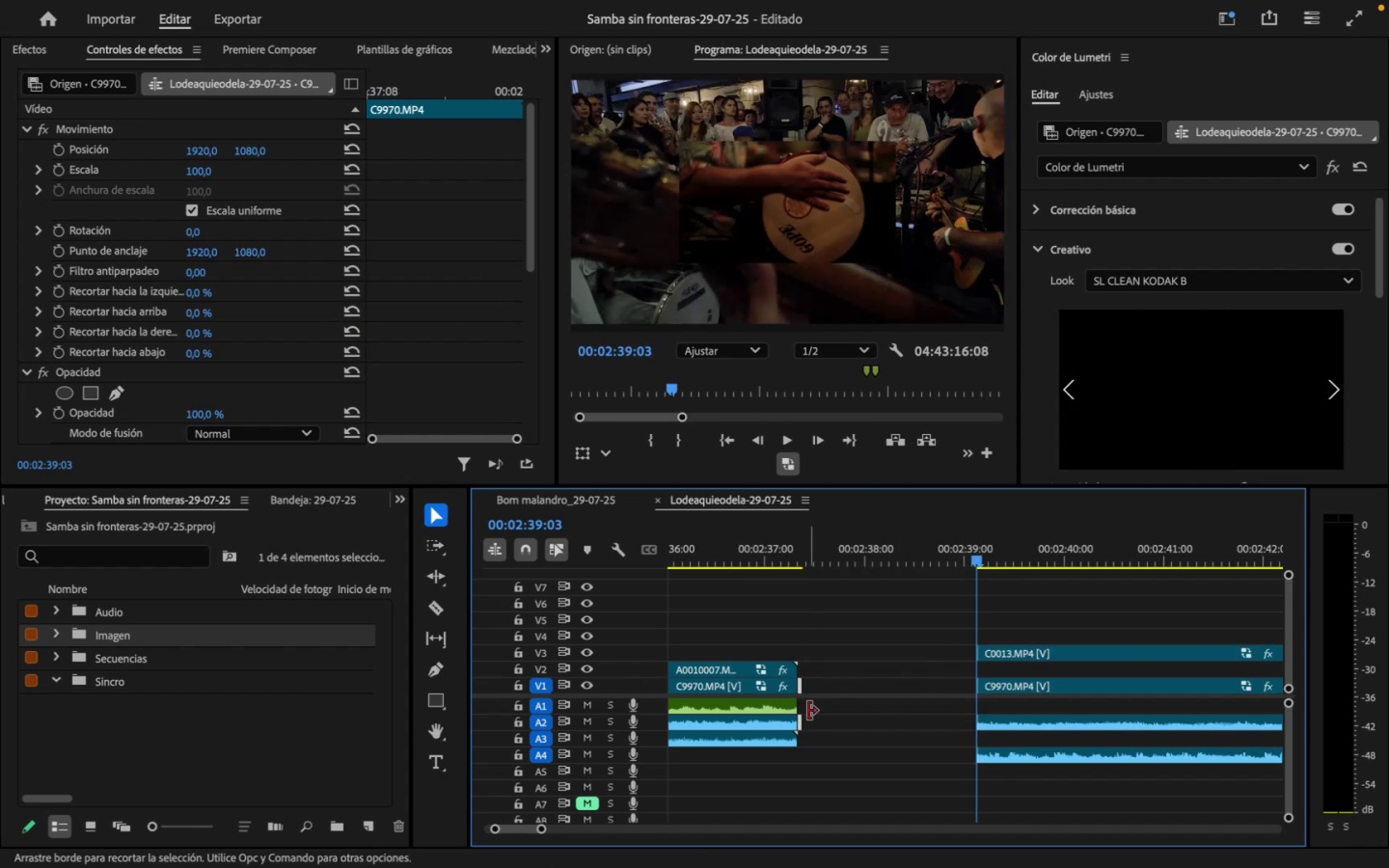 
mouse_move([817, 705])
 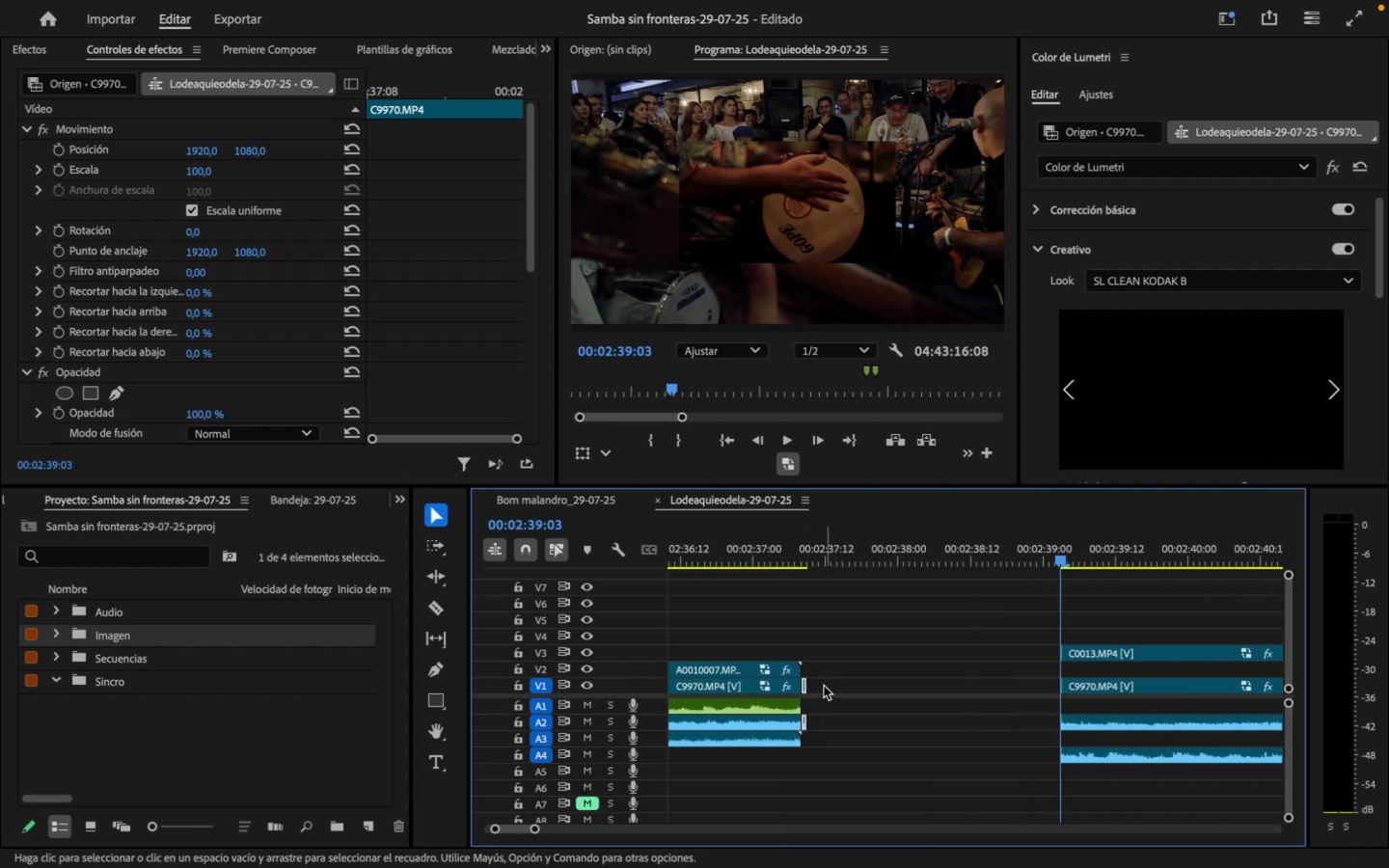 
left_click([824, 686])
 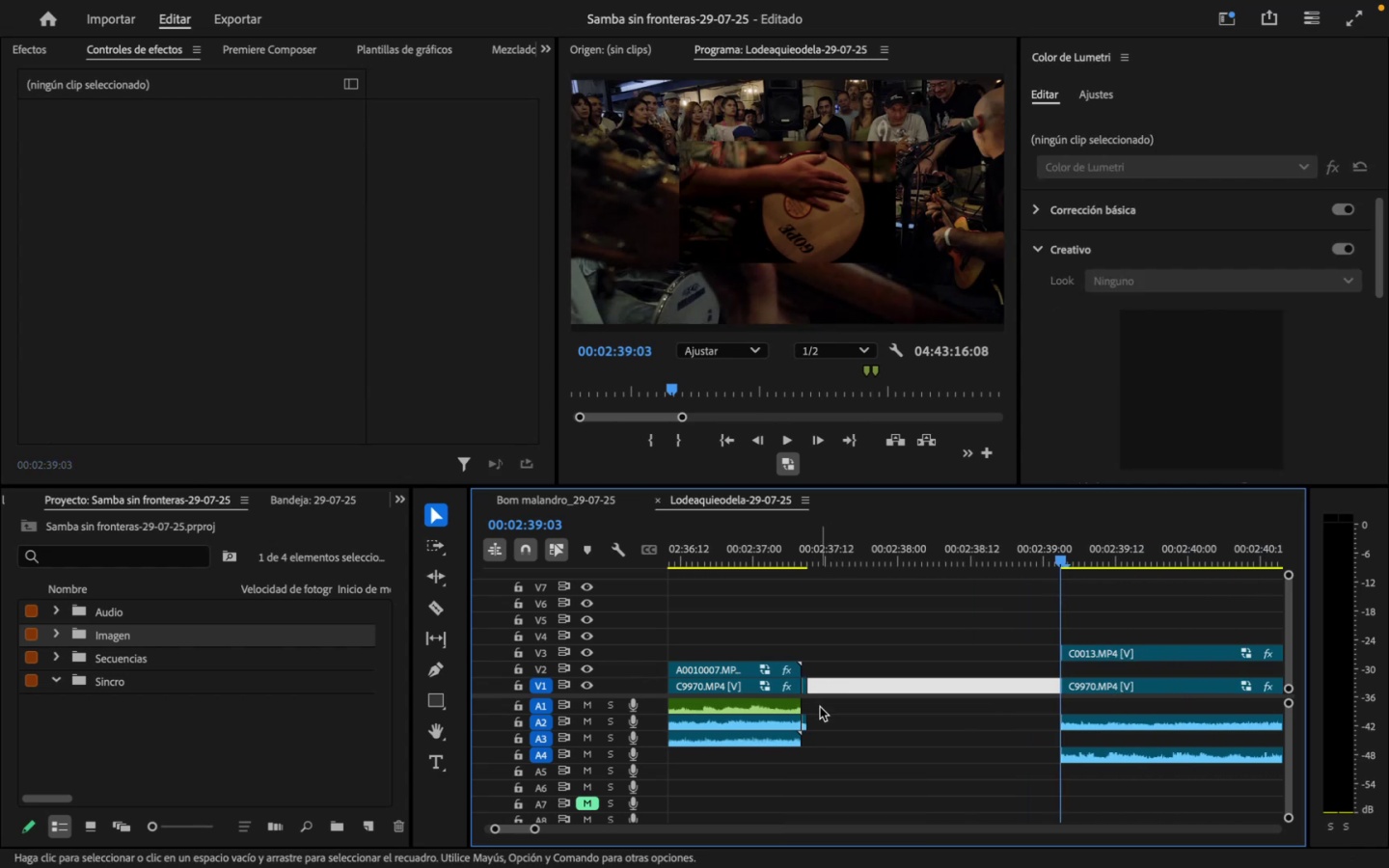 
key(Backspace)
 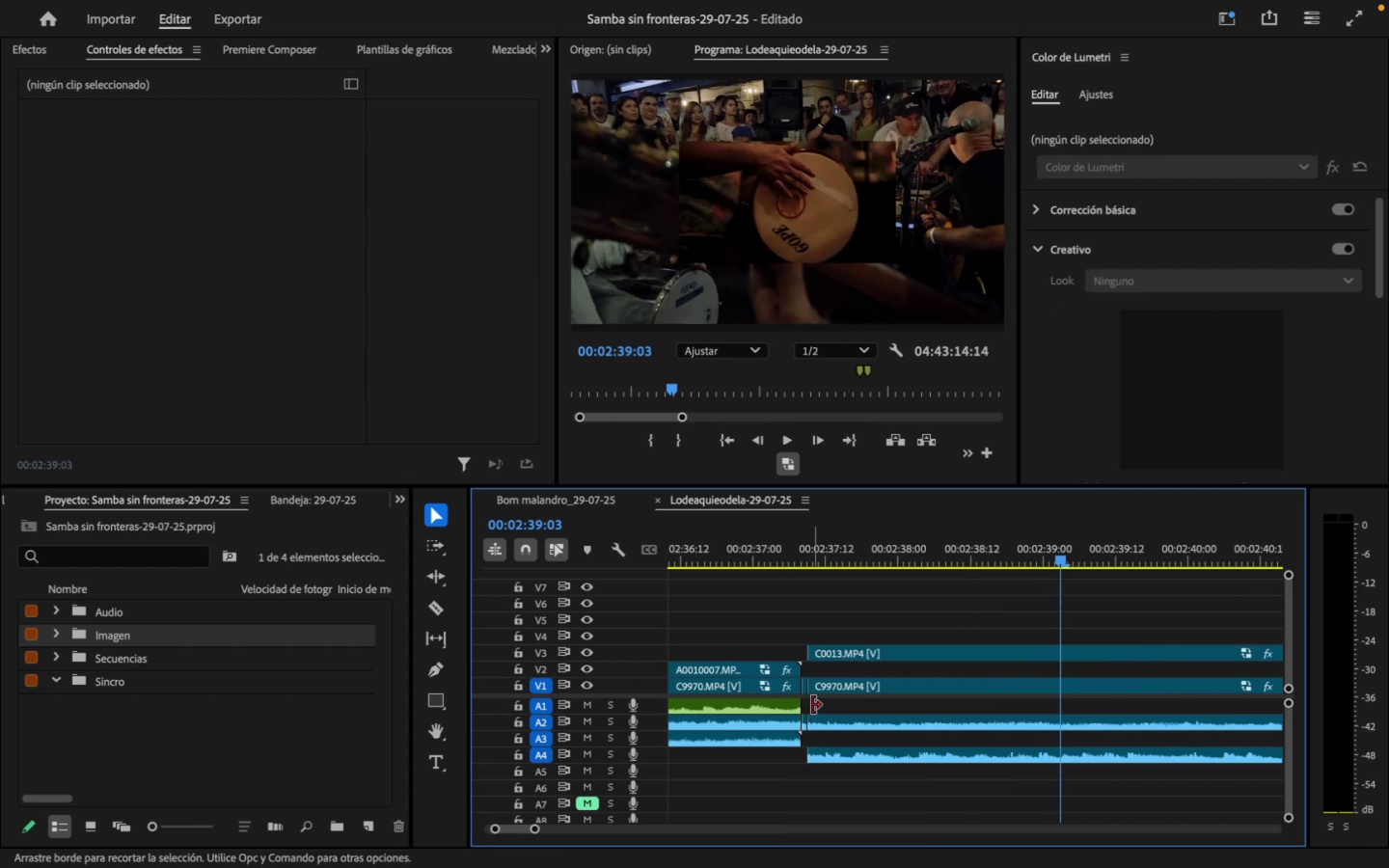 
mouse_move([783, 724])
 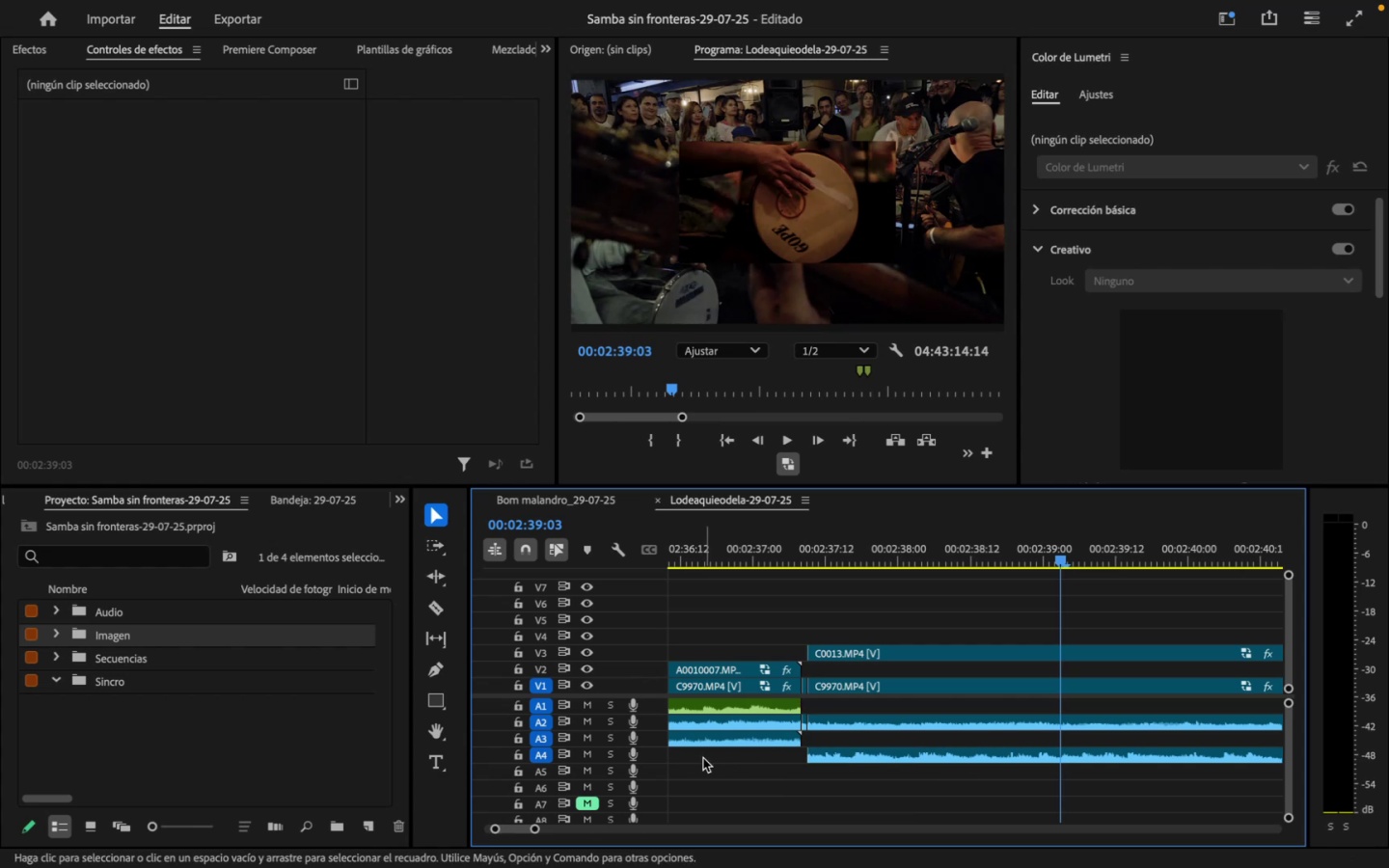 
wait(5.48)
 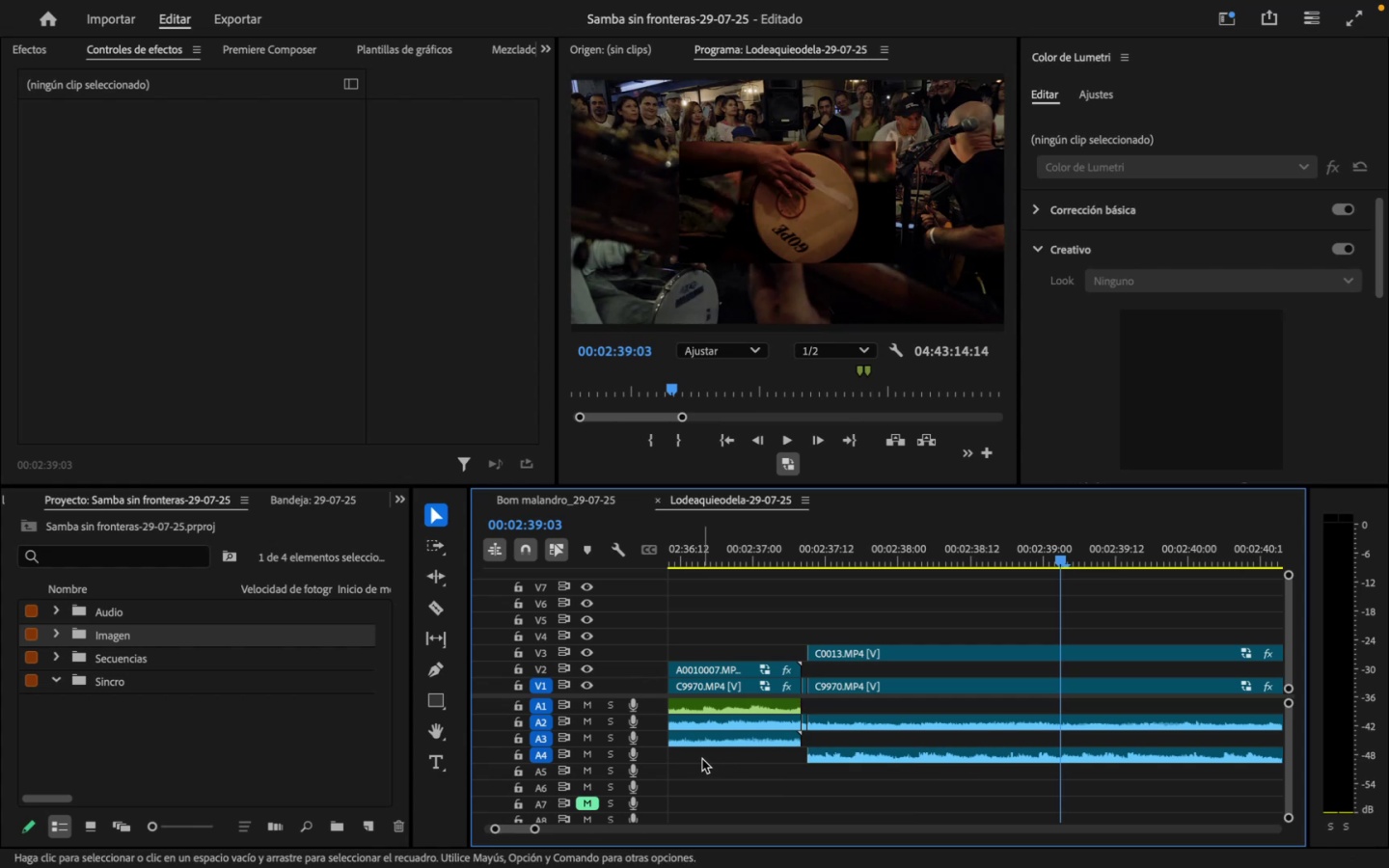 
left_click_drag(start_coordinate=[534, 832], to_coordinate=[517, 842])
 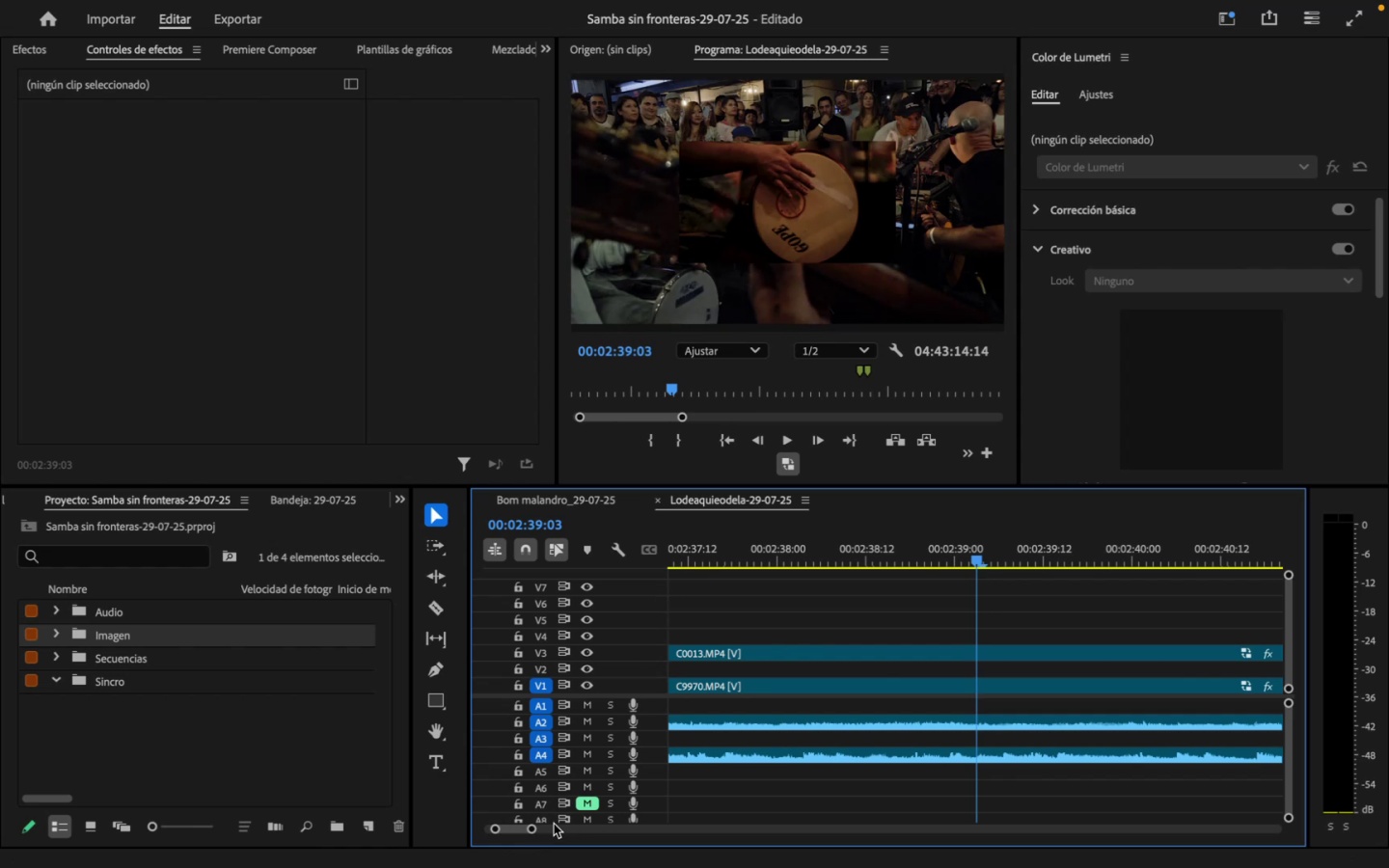 
left_click_drag(start_coordinate=[531, 828], to_coordinate=[544, 828])
 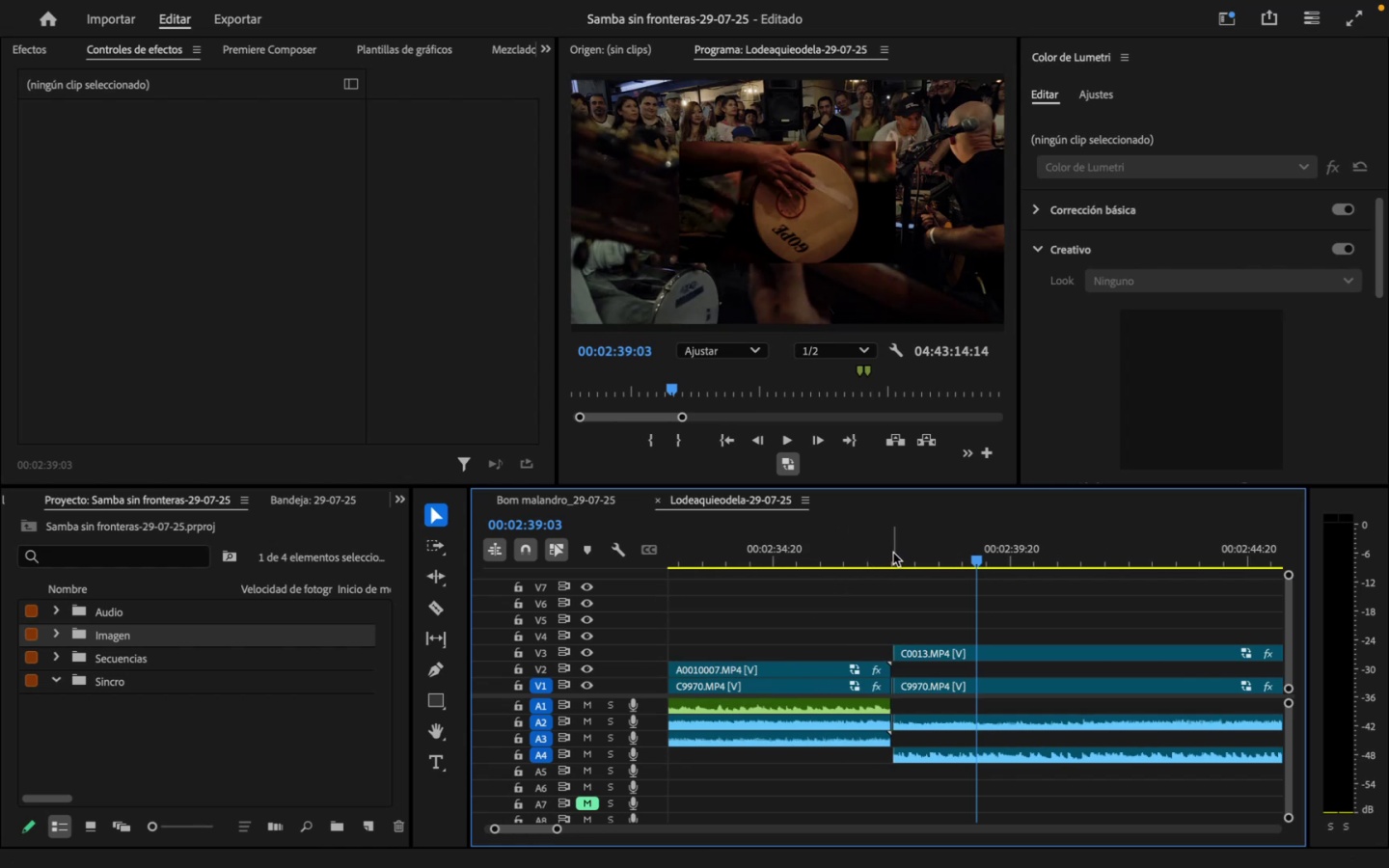 
left_click([888, 553])
 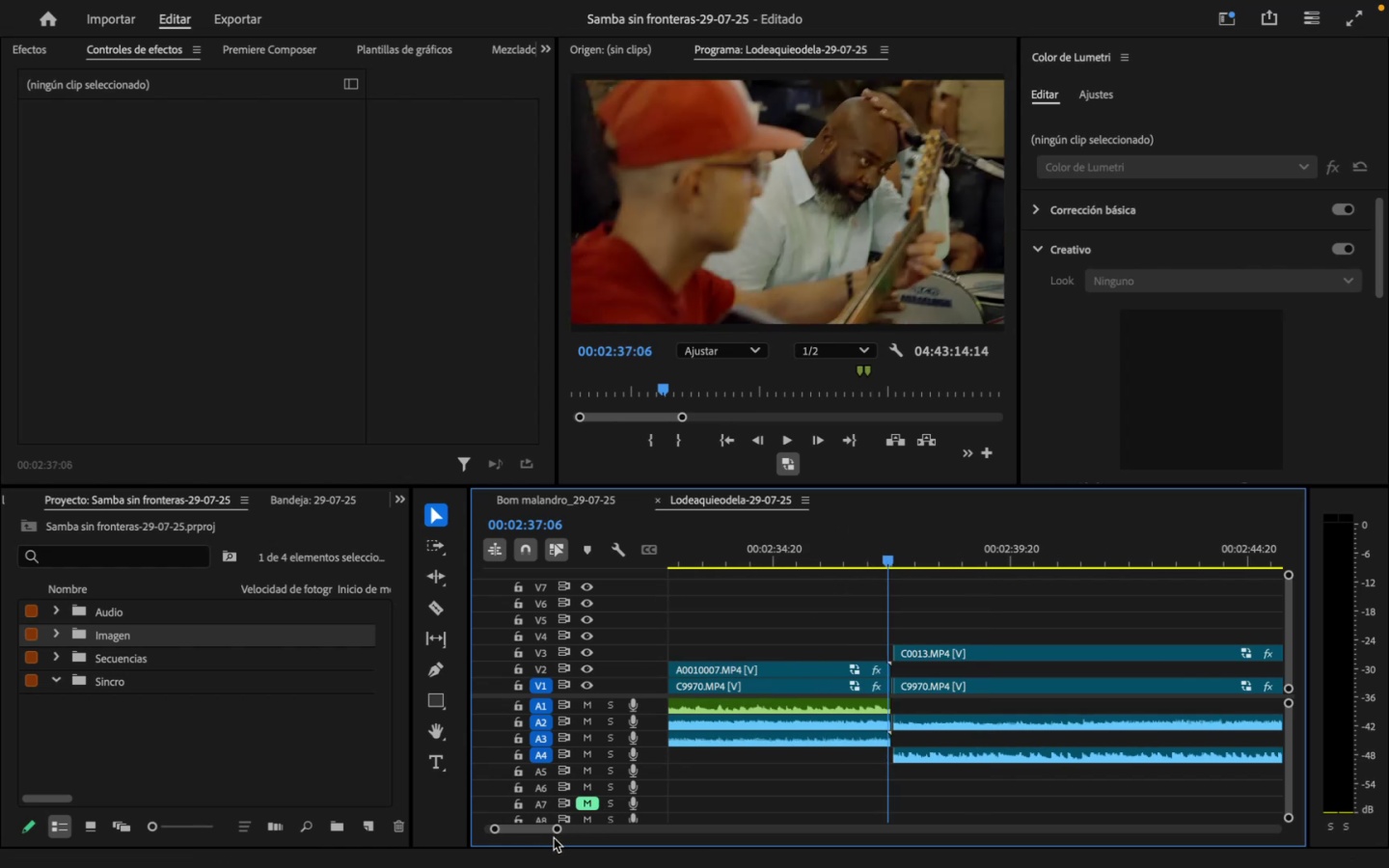 
left_click_drag(start_coordinate=[557, 833], to_coordinate=[526, 842])
 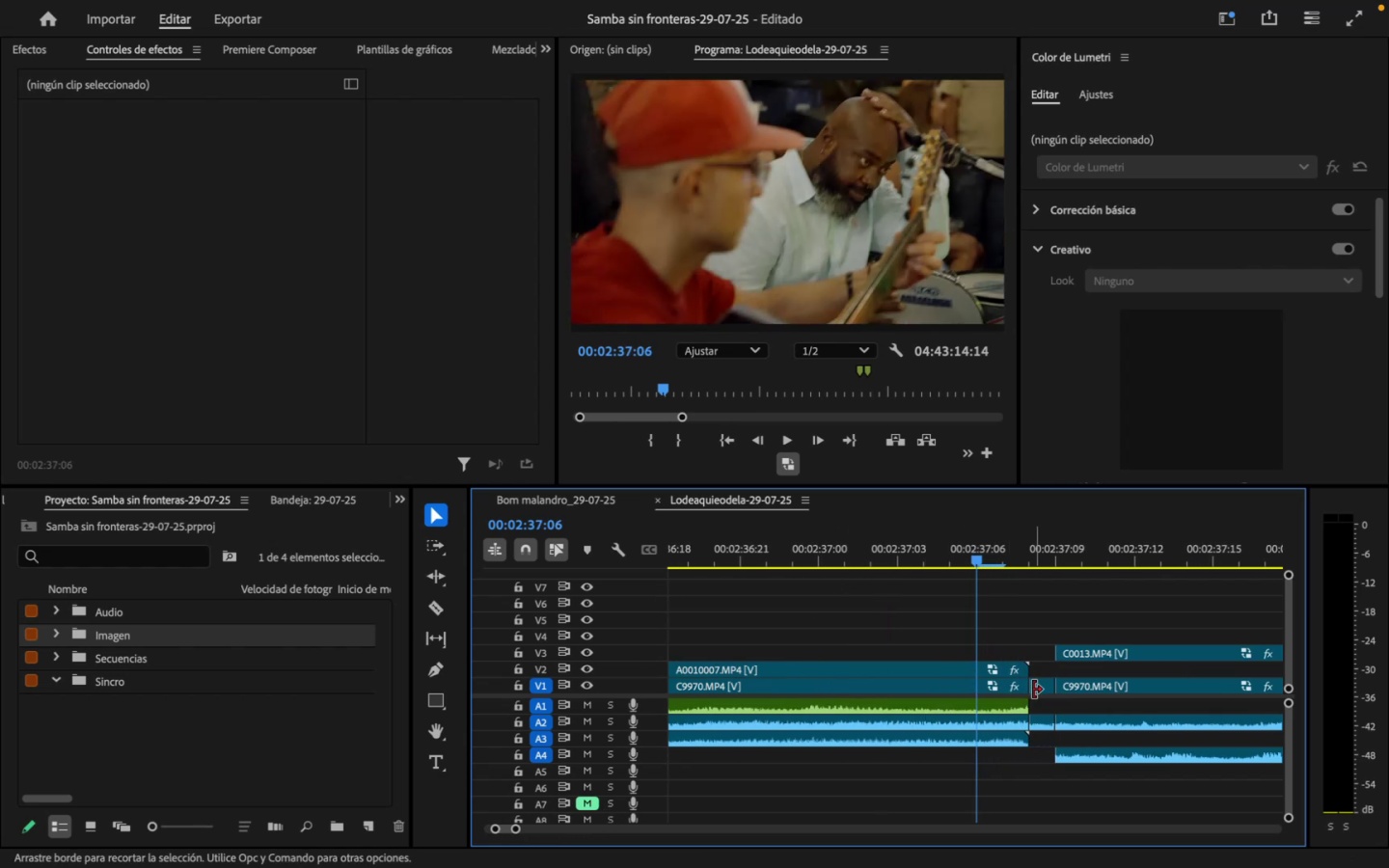 
left_click([1041, 686])
 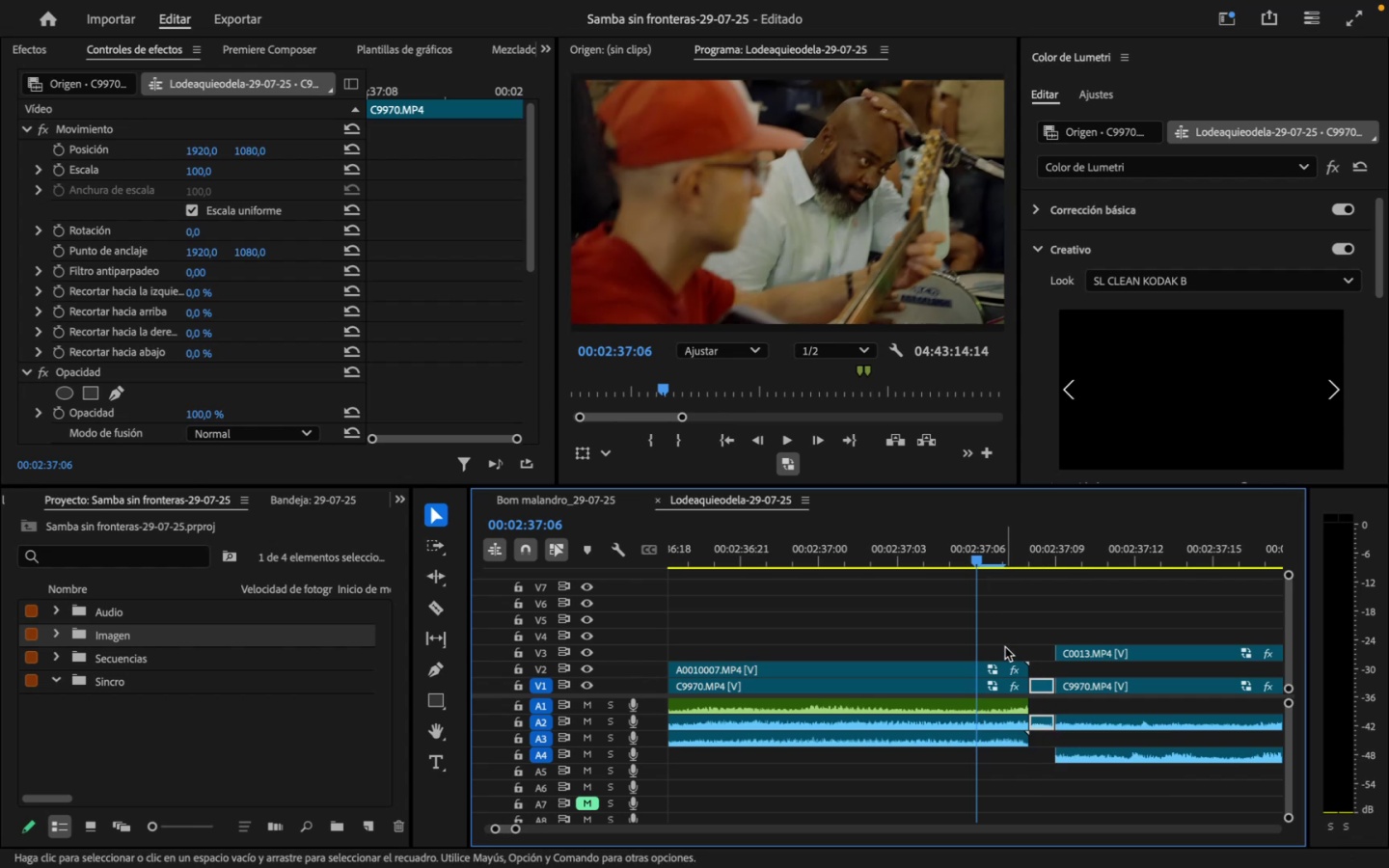 
left_click_drag(start_coordinate=[974, 561], to_coordinate=[1038, 583])
 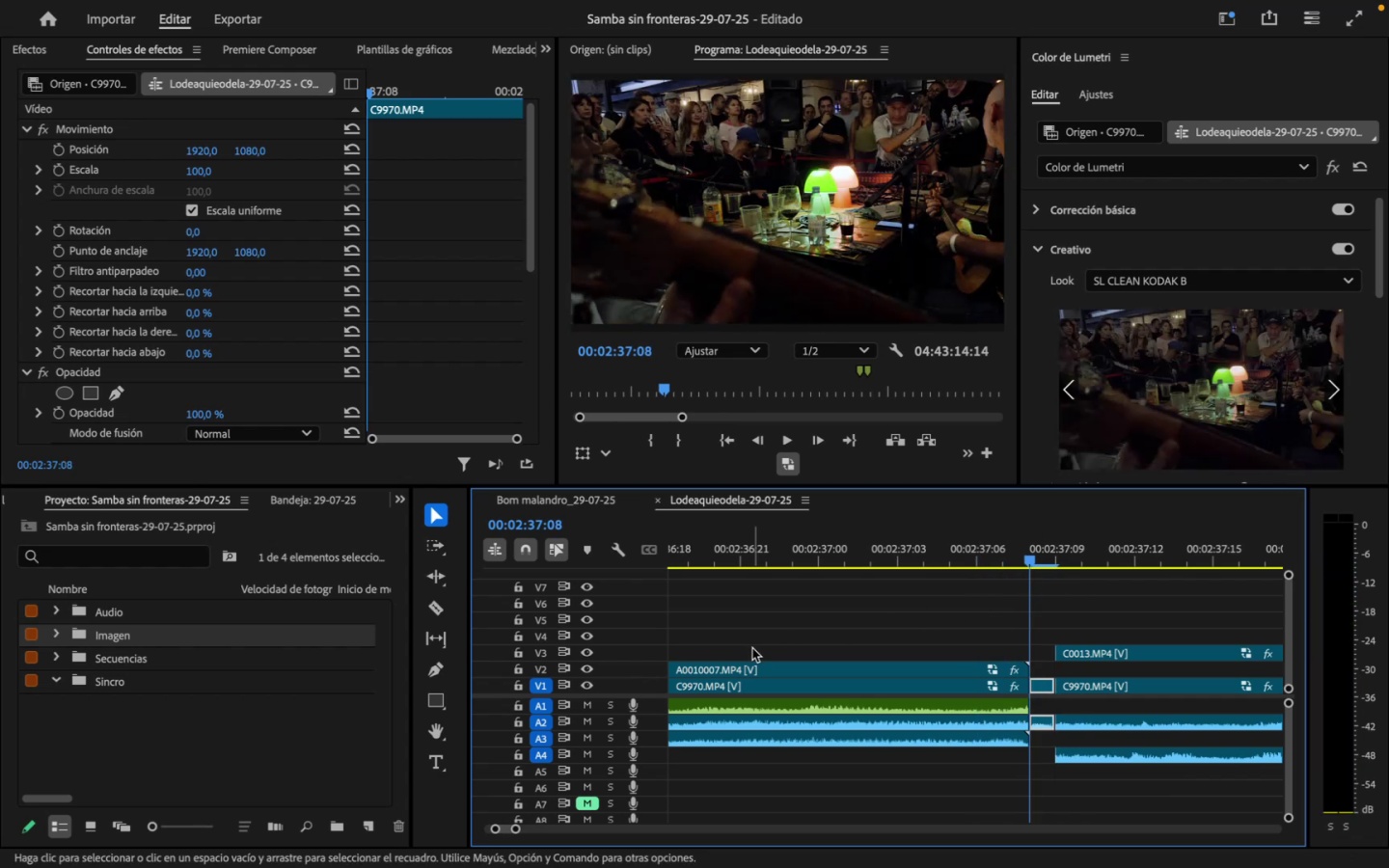 
key(ArrowRight)
 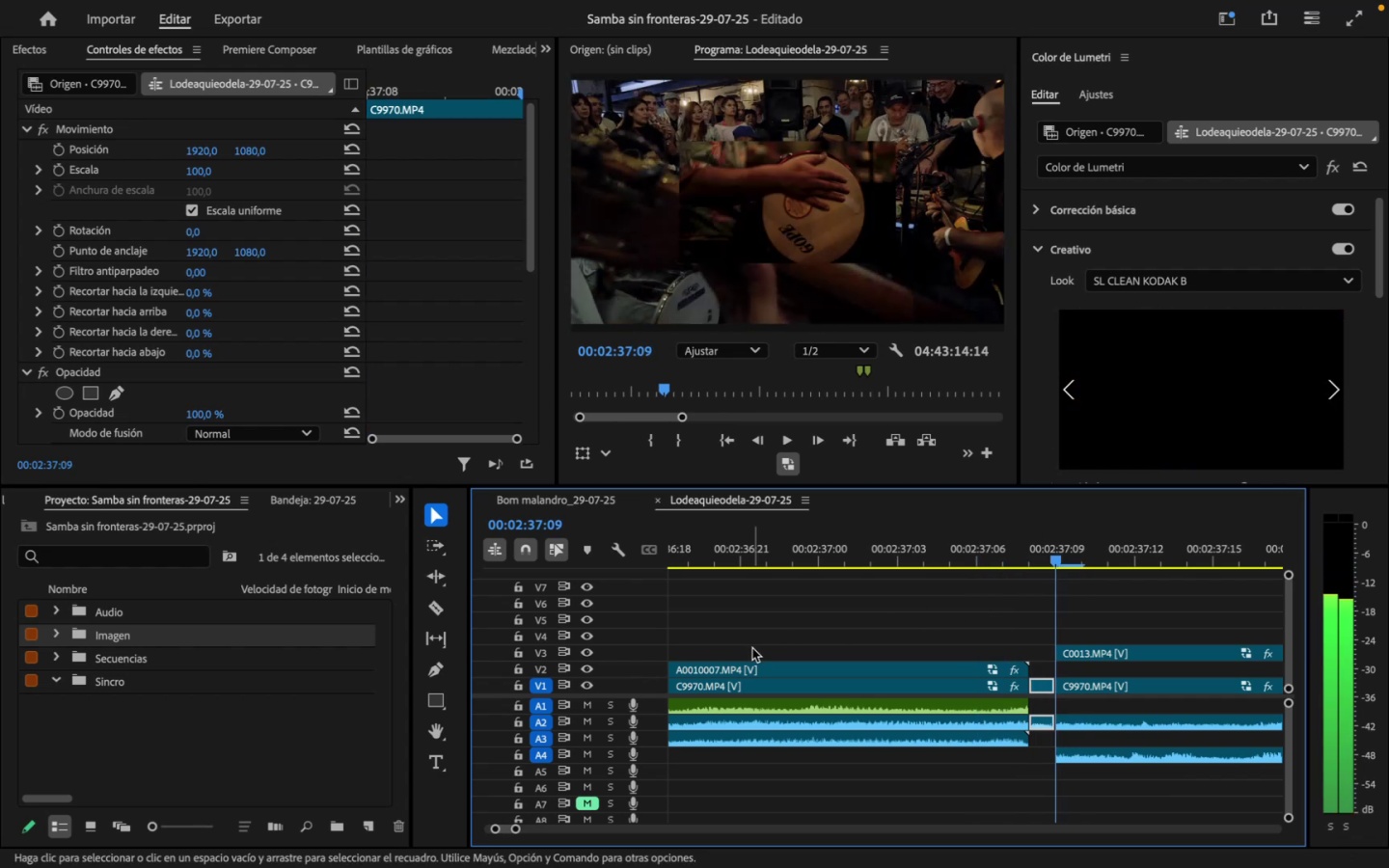 
key(ArrowLeft)
 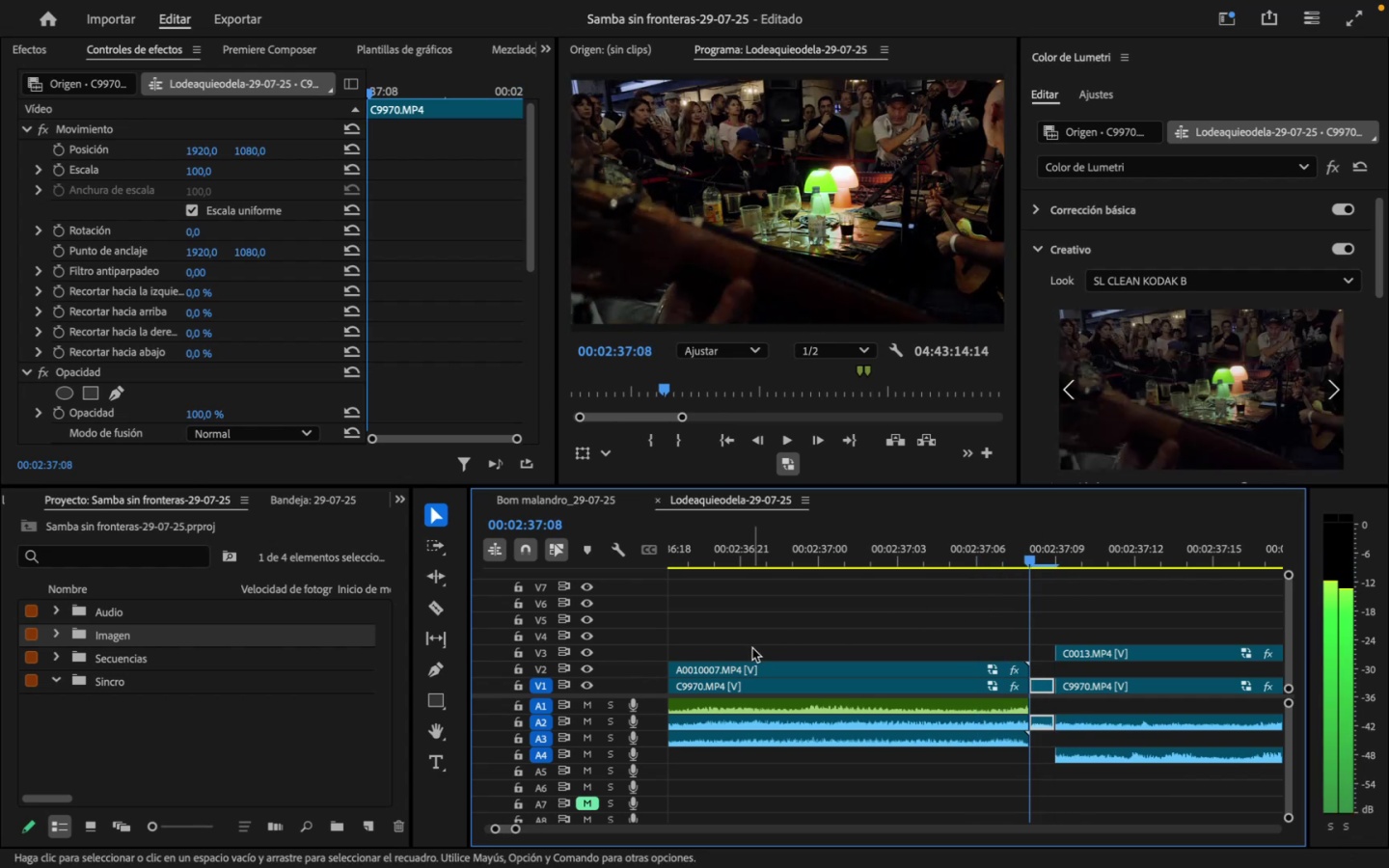 
key(ArrowRight)
 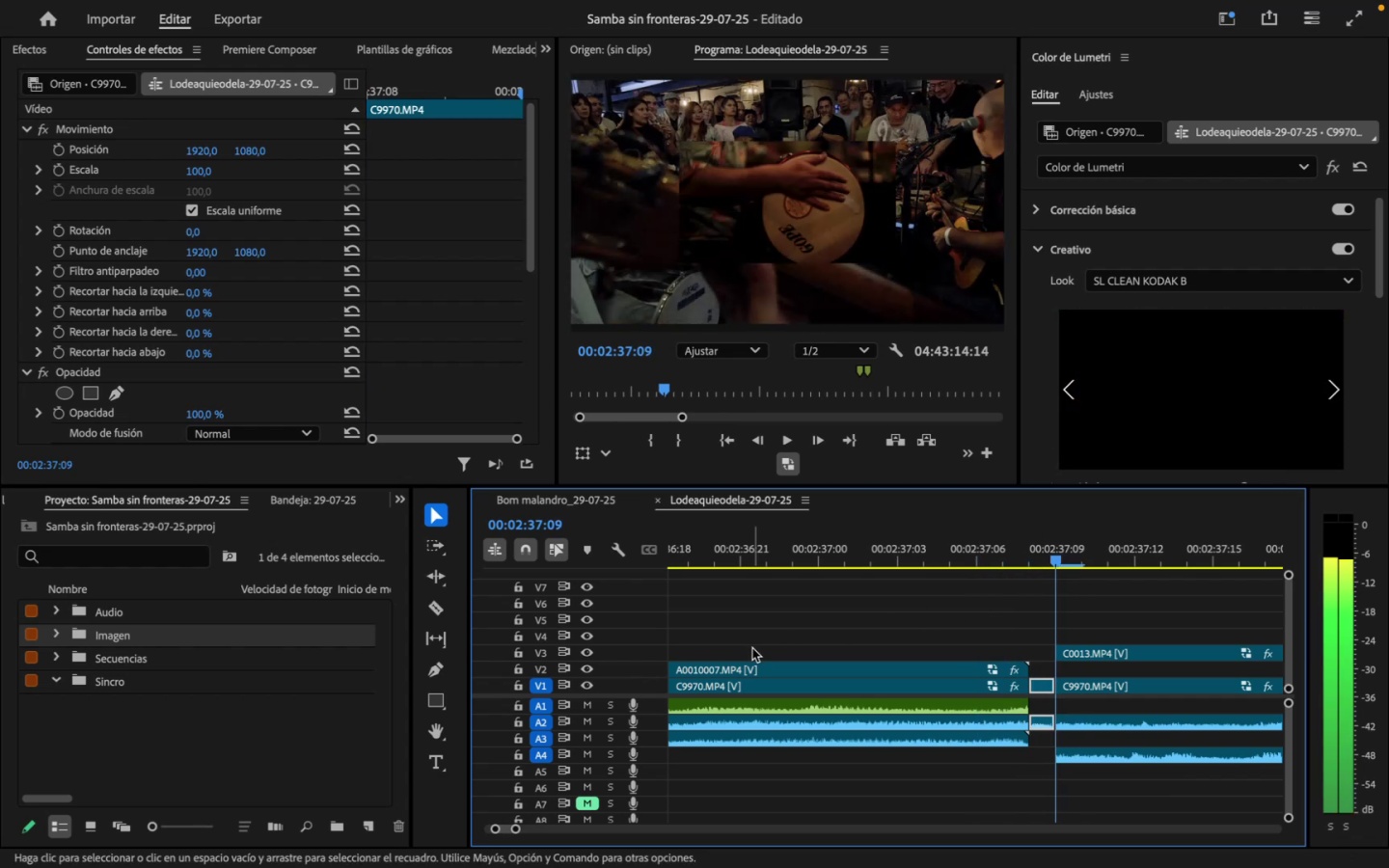 
key(ArrowLeft)
 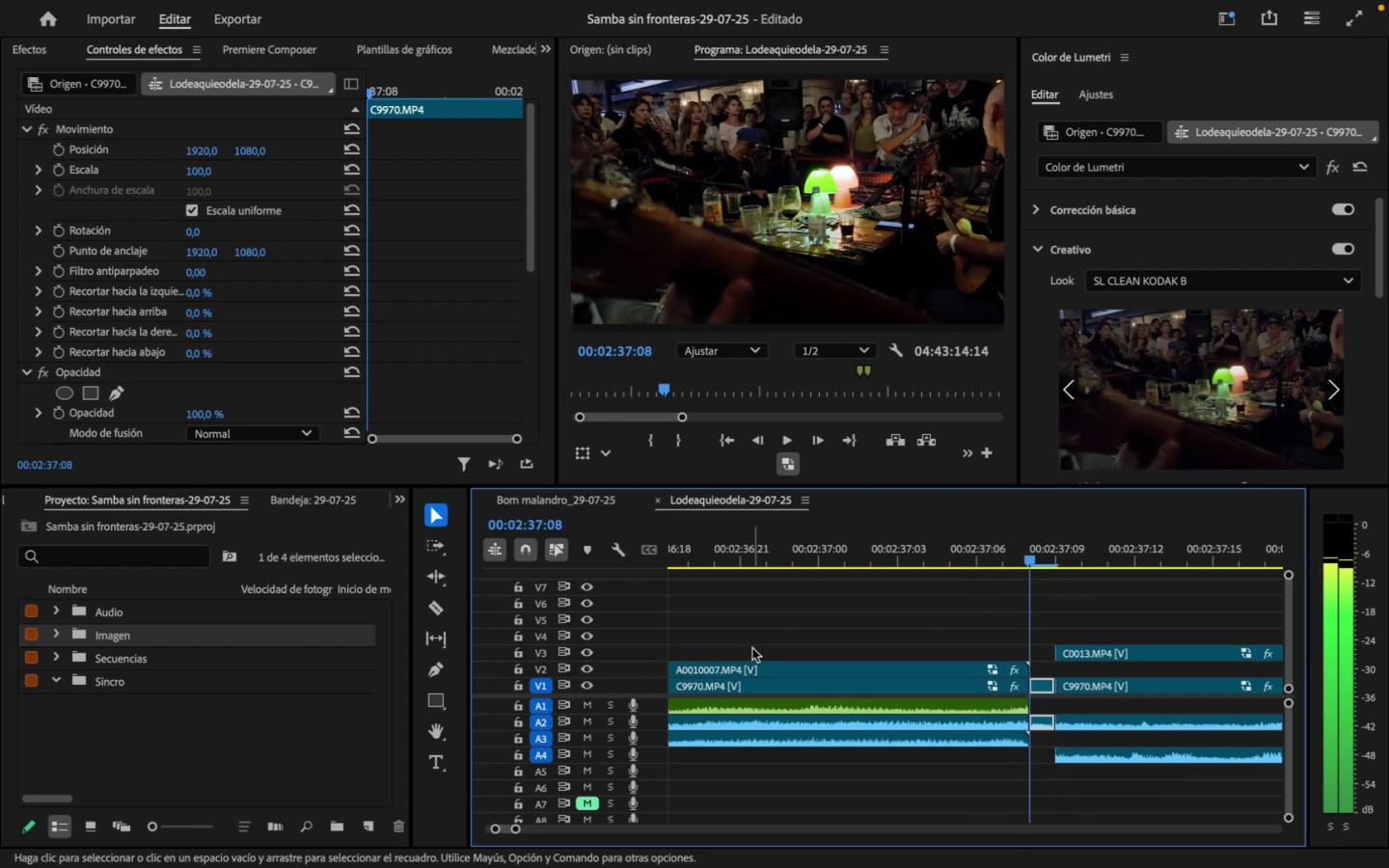 
key(ArrowLeft)
 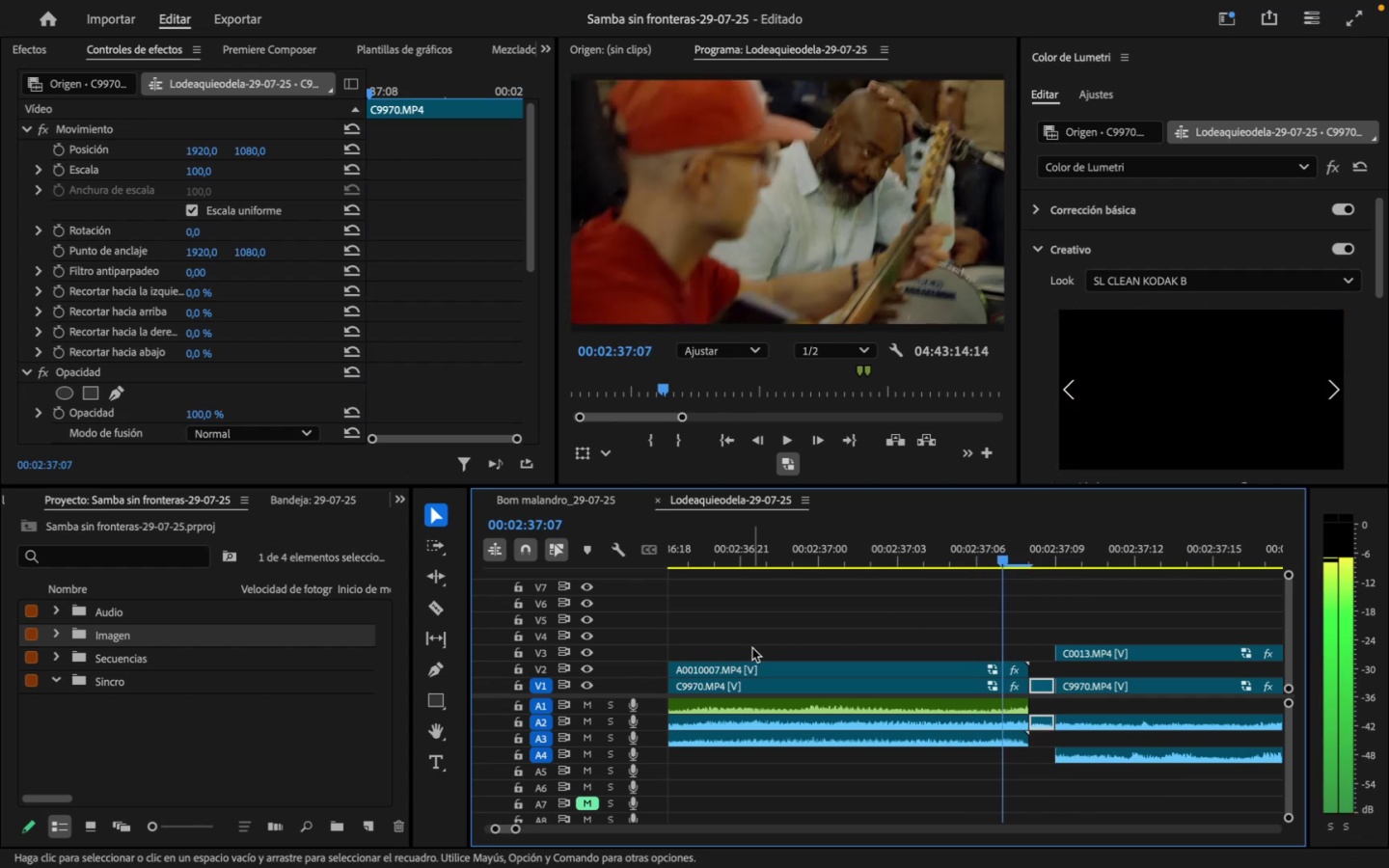 
key(ArrowRight)
 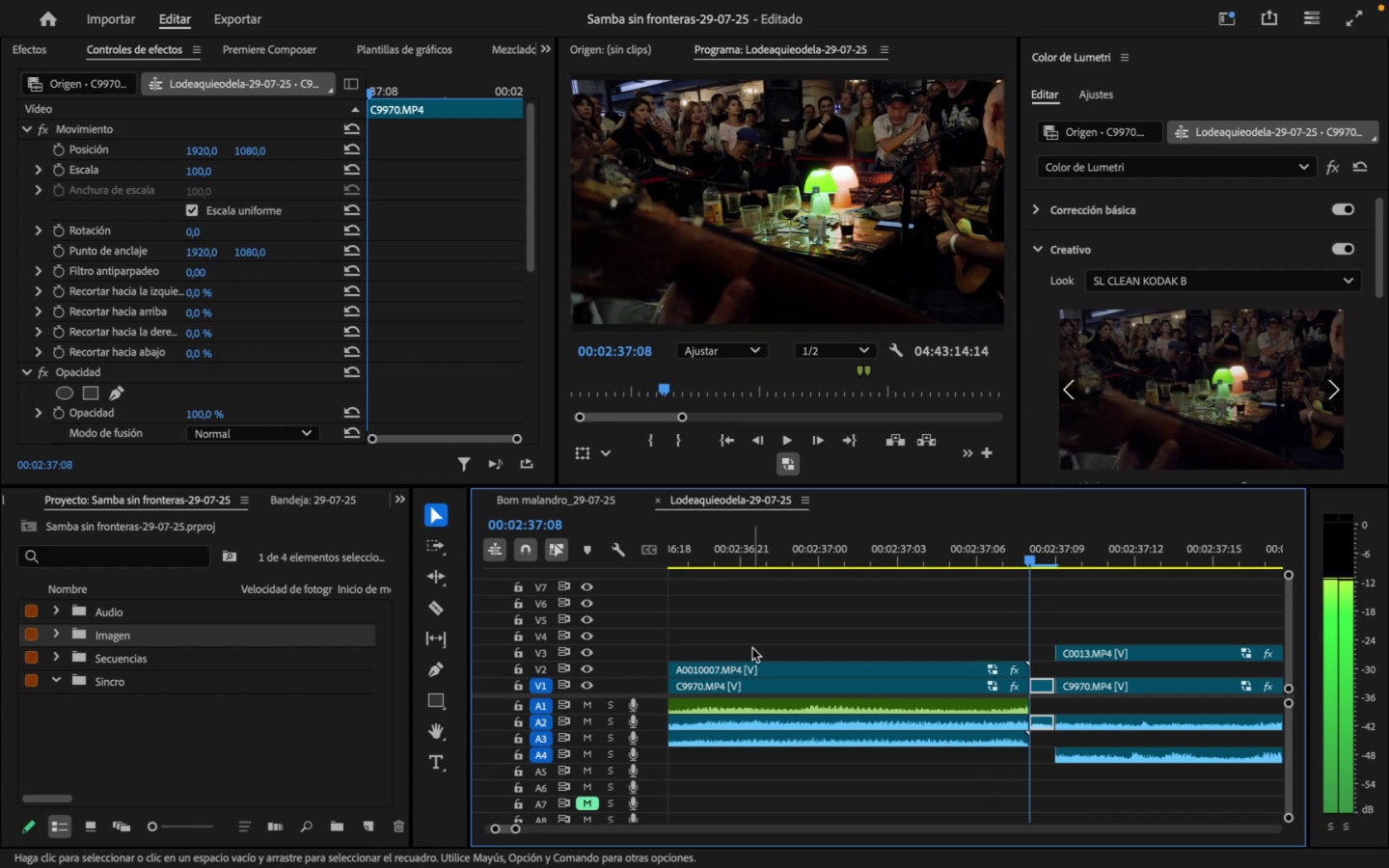 
key(ArrowLeft)
 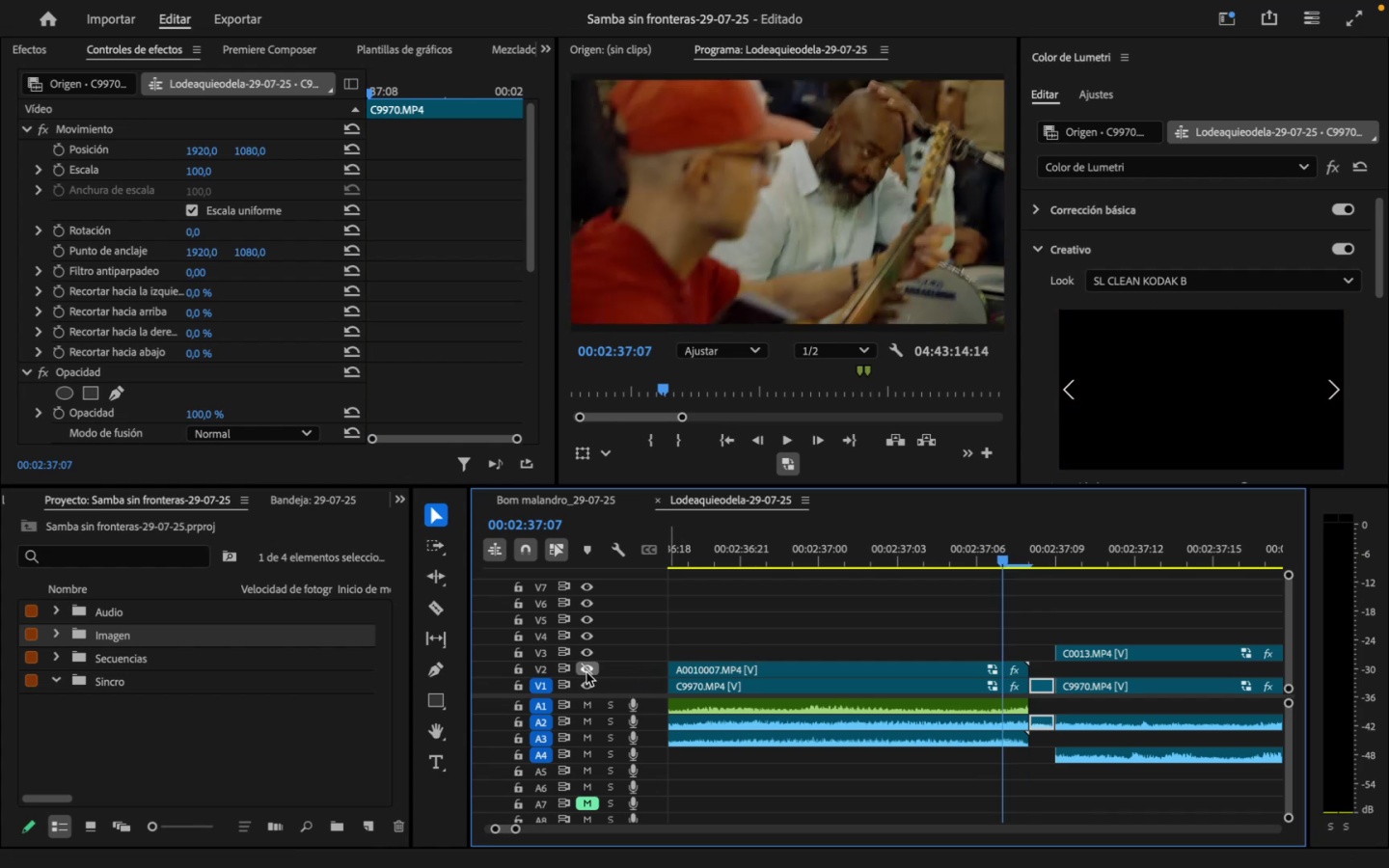 
key(ArrowRight)
 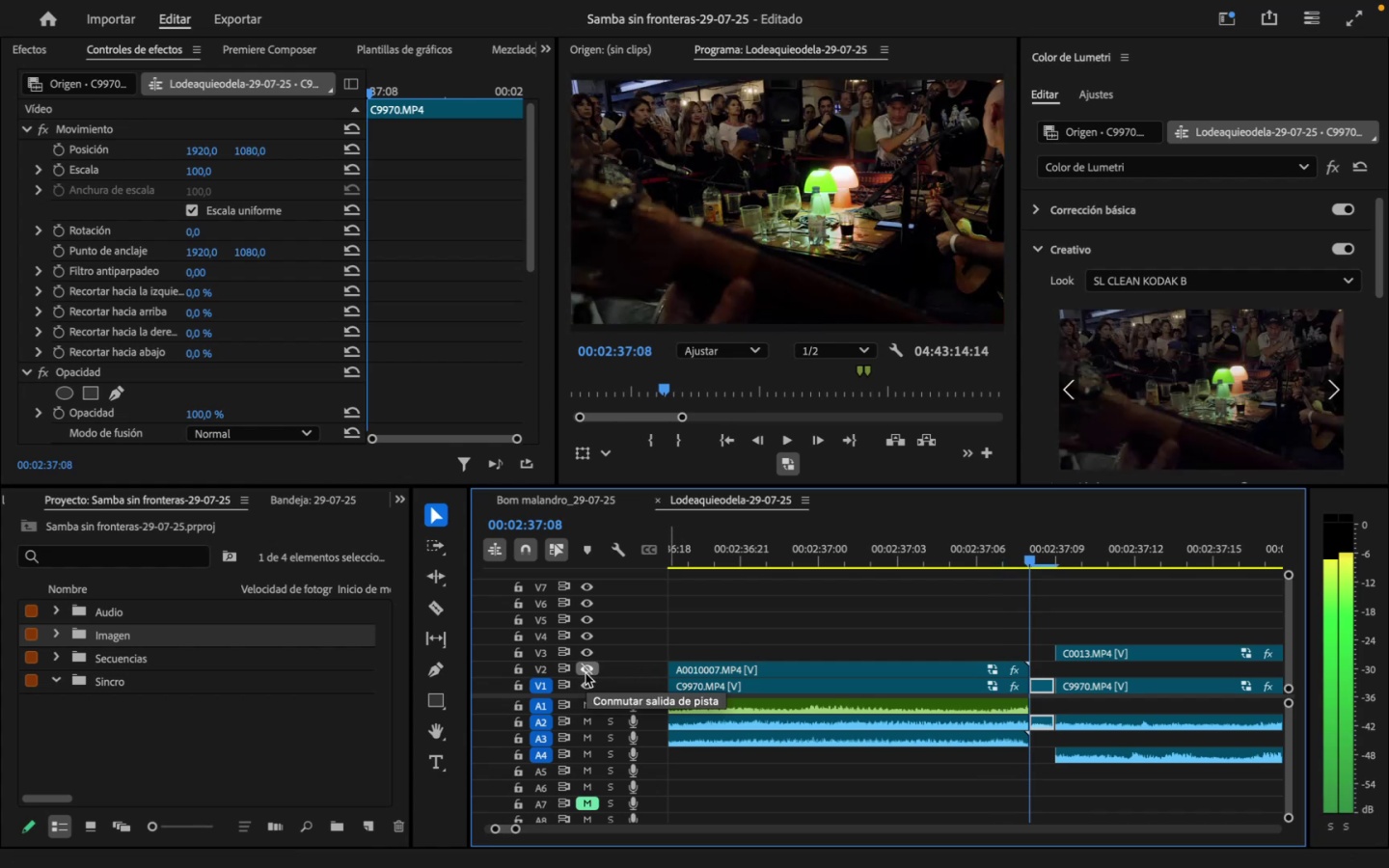 
key(ArrowRight)
 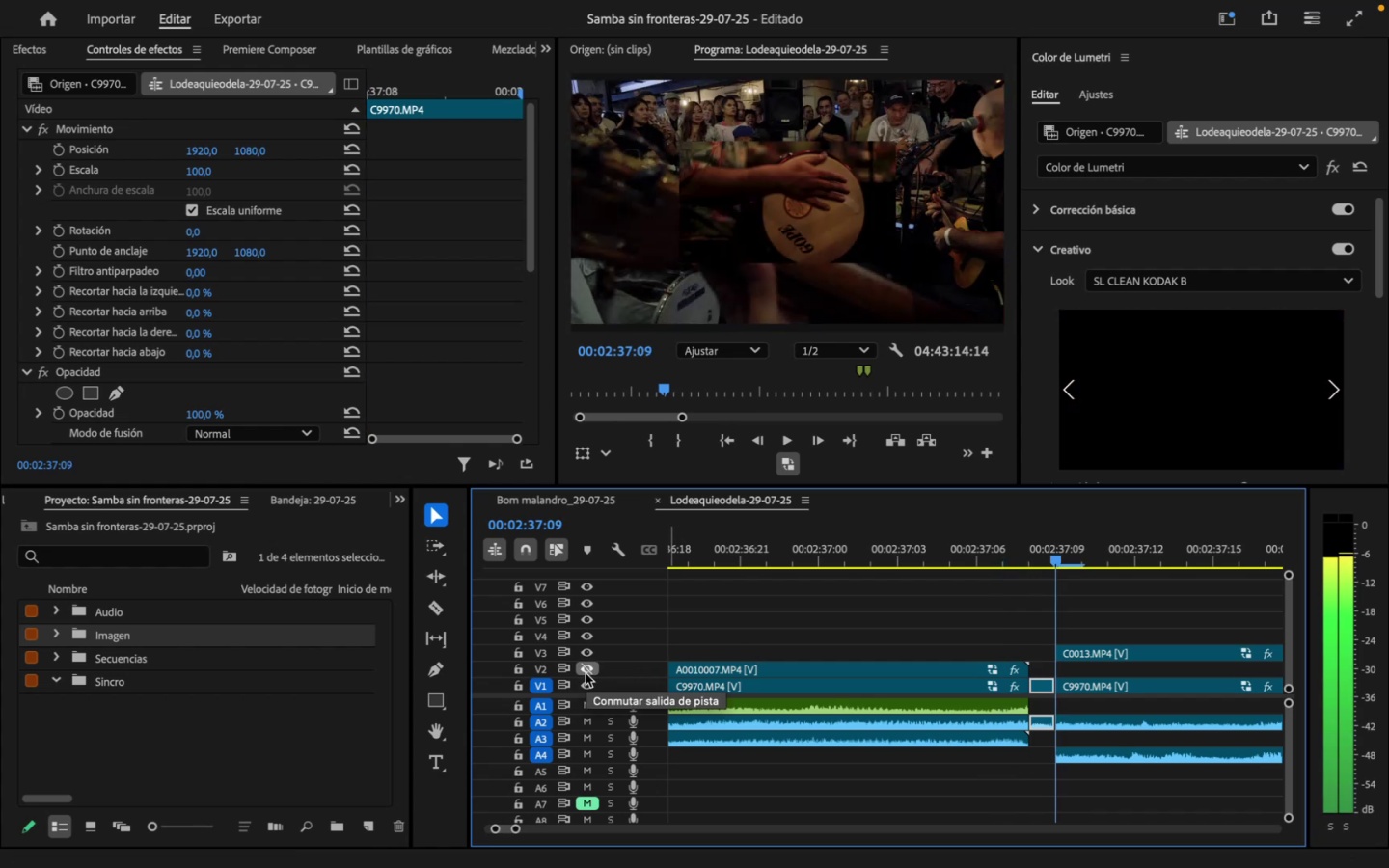 
key(ArrowLeft)
 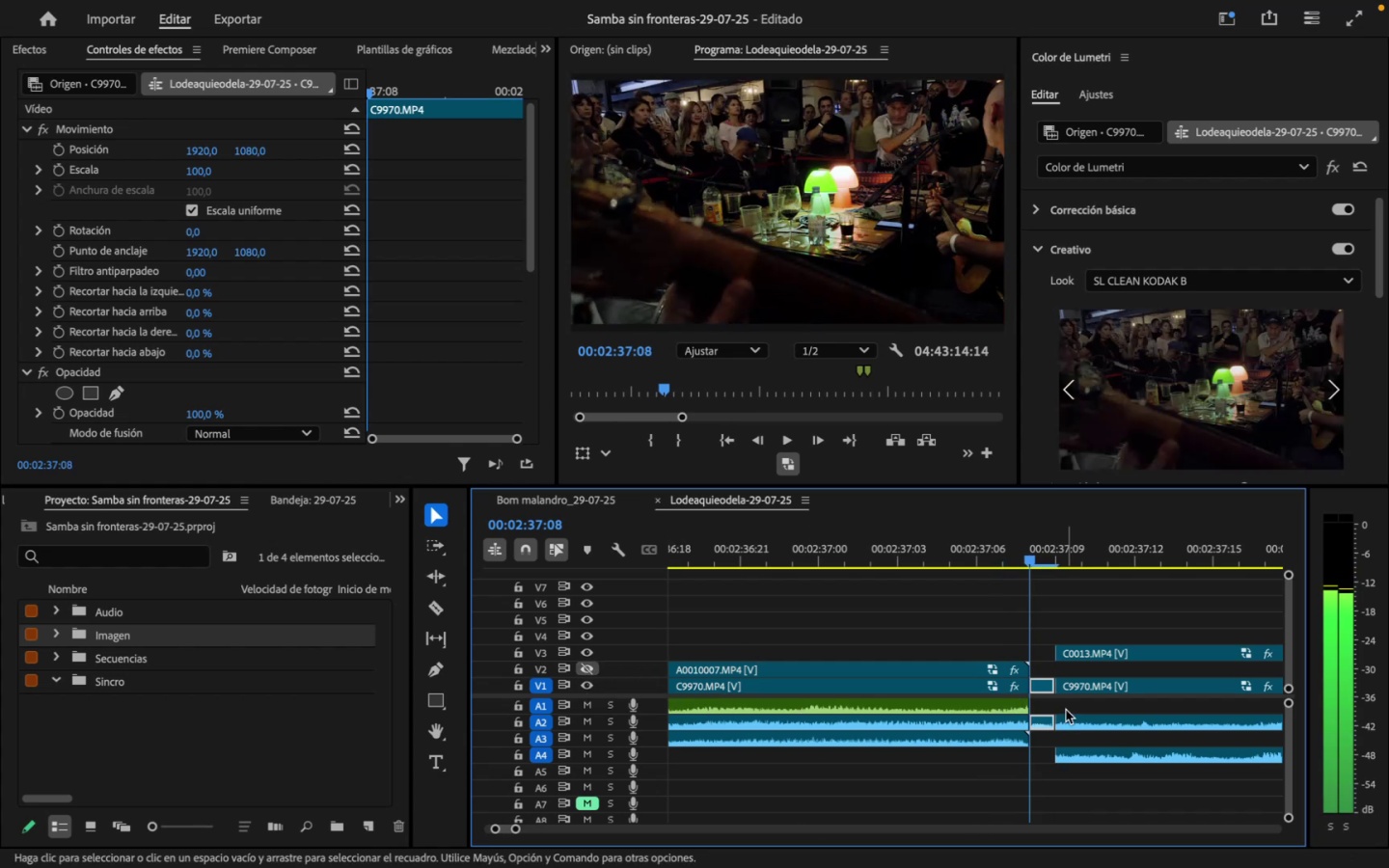 
left_click([1045, 689])
 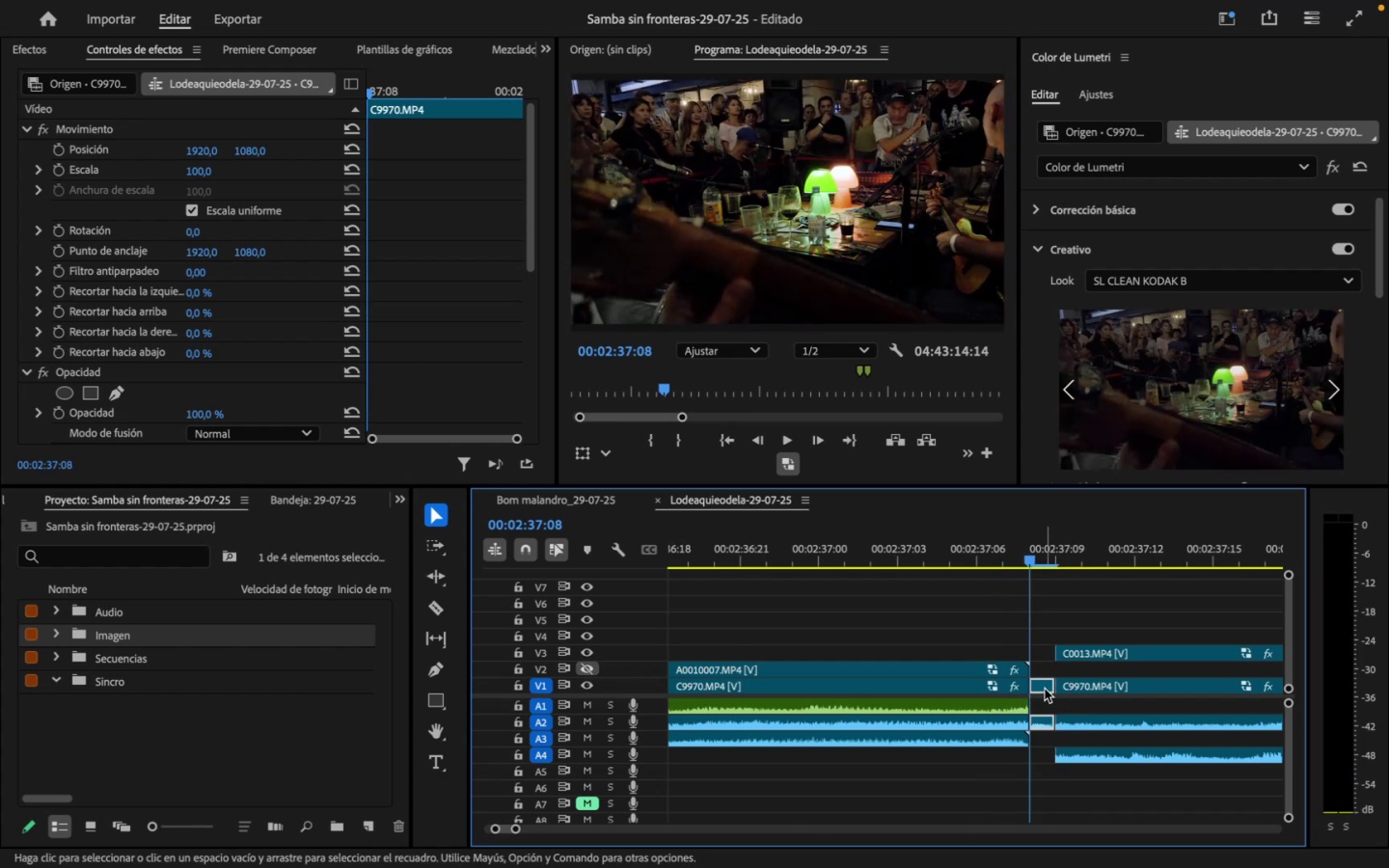 
key(Backspace)
 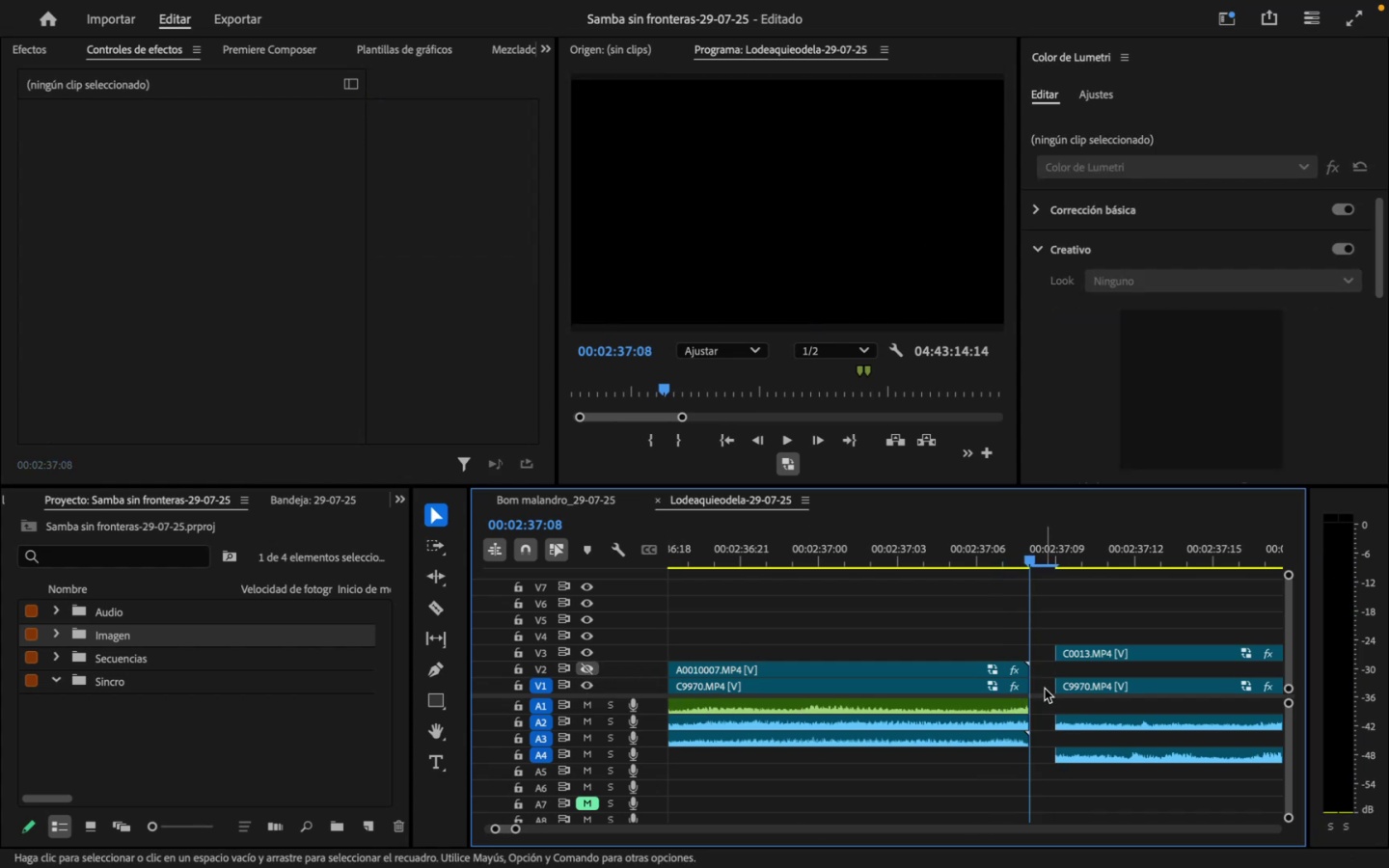 
left_click([1045, 689])
 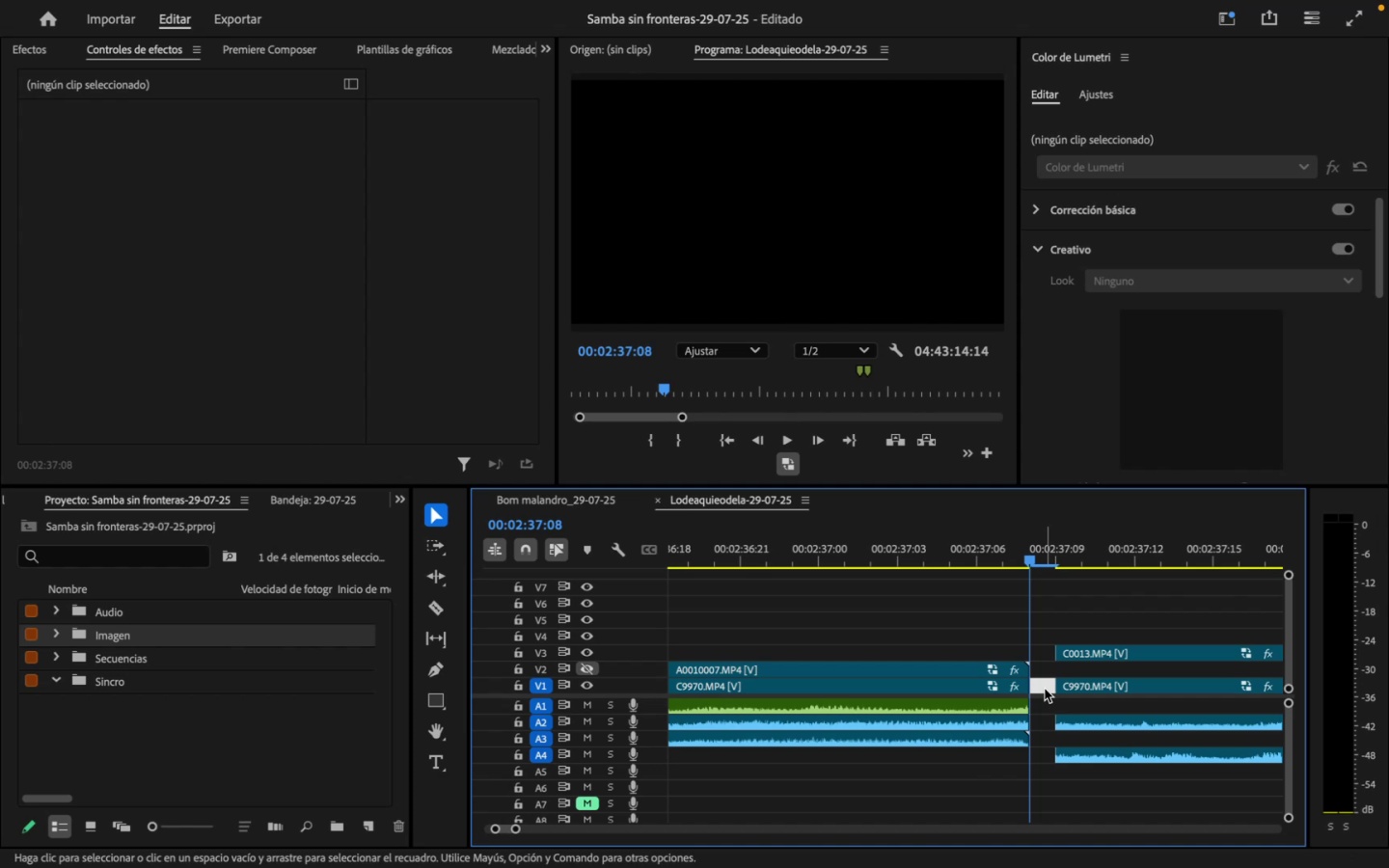 
key(Backspace)
 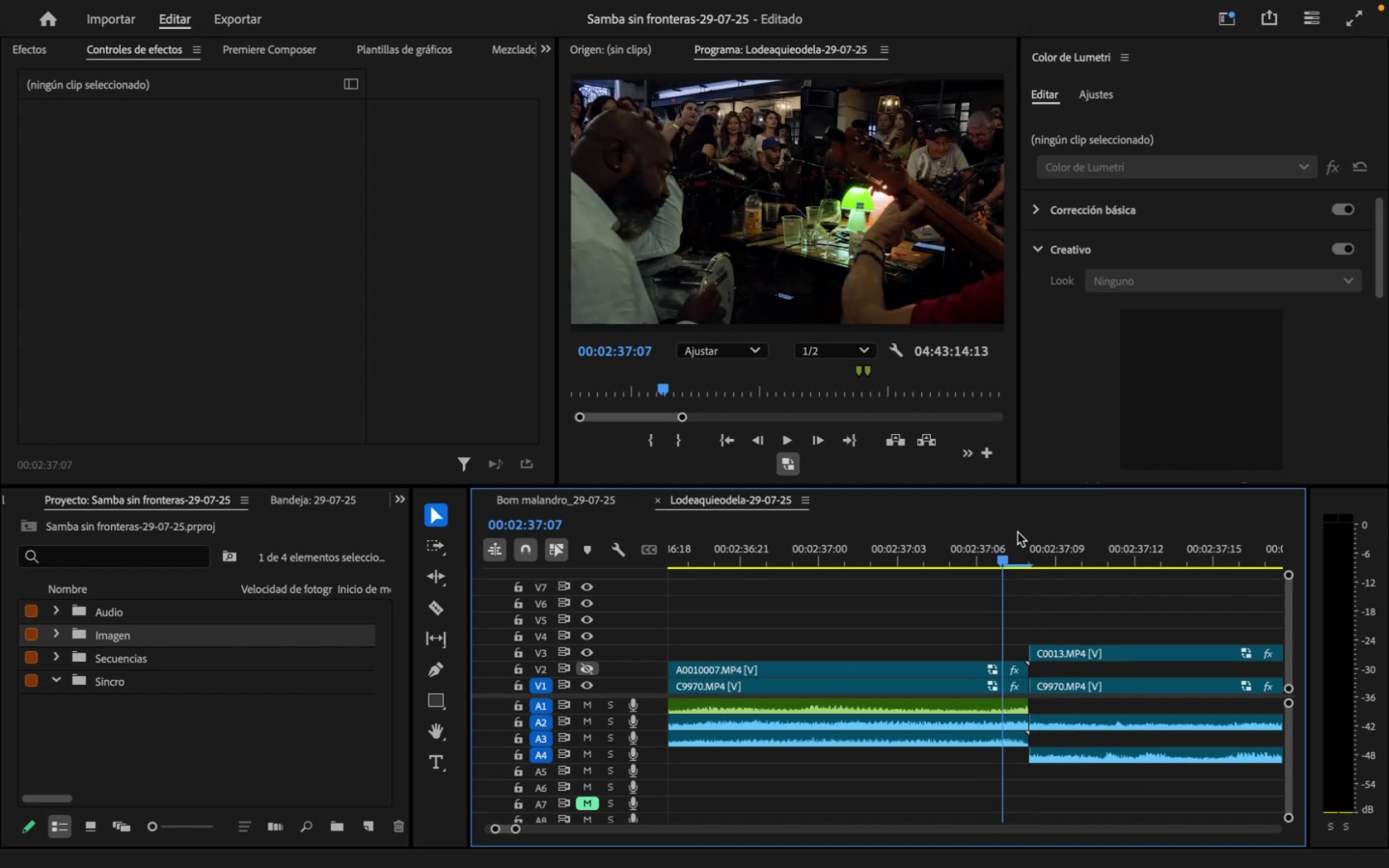 
left_click([963, 535])
 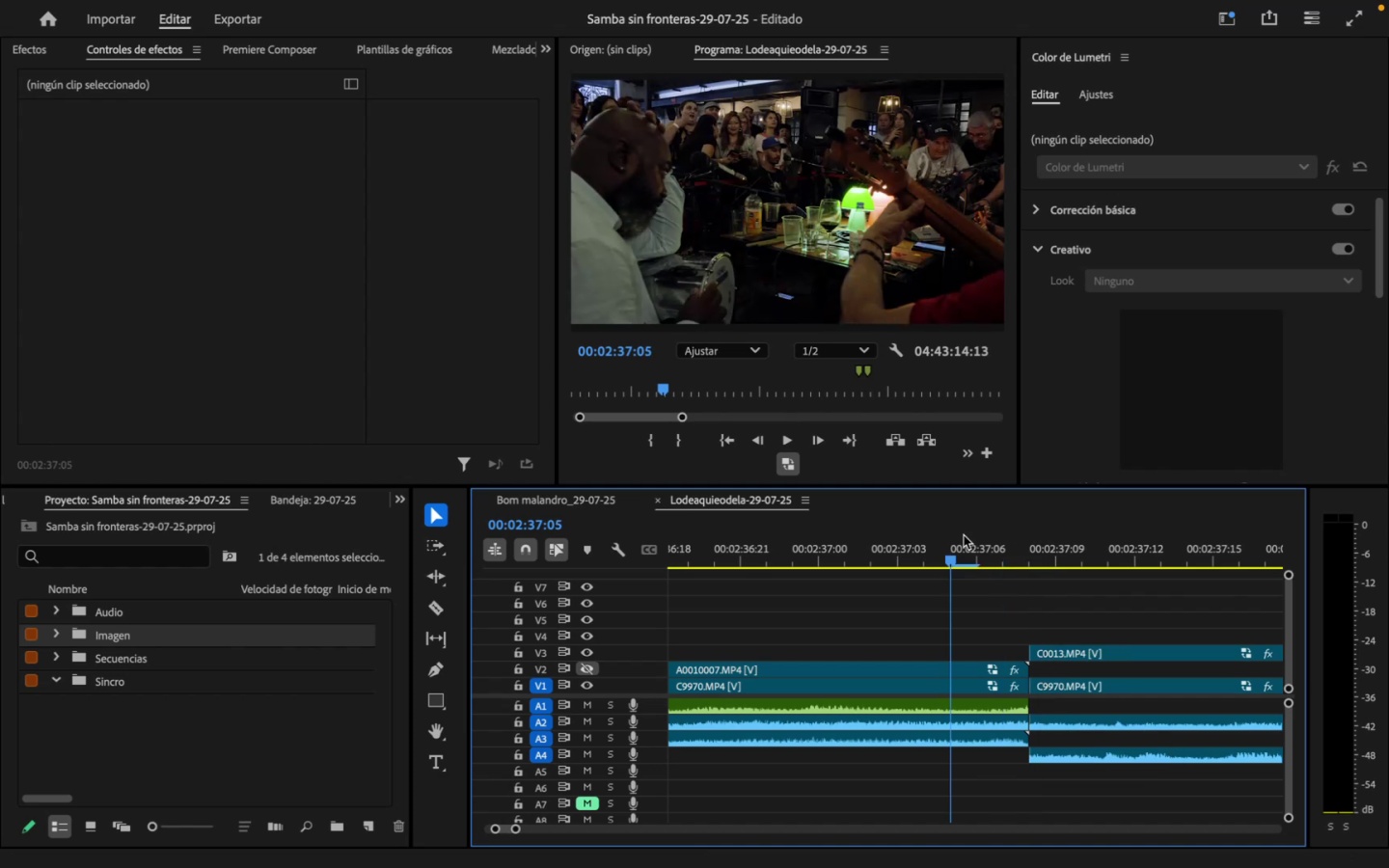 
key(Space)
 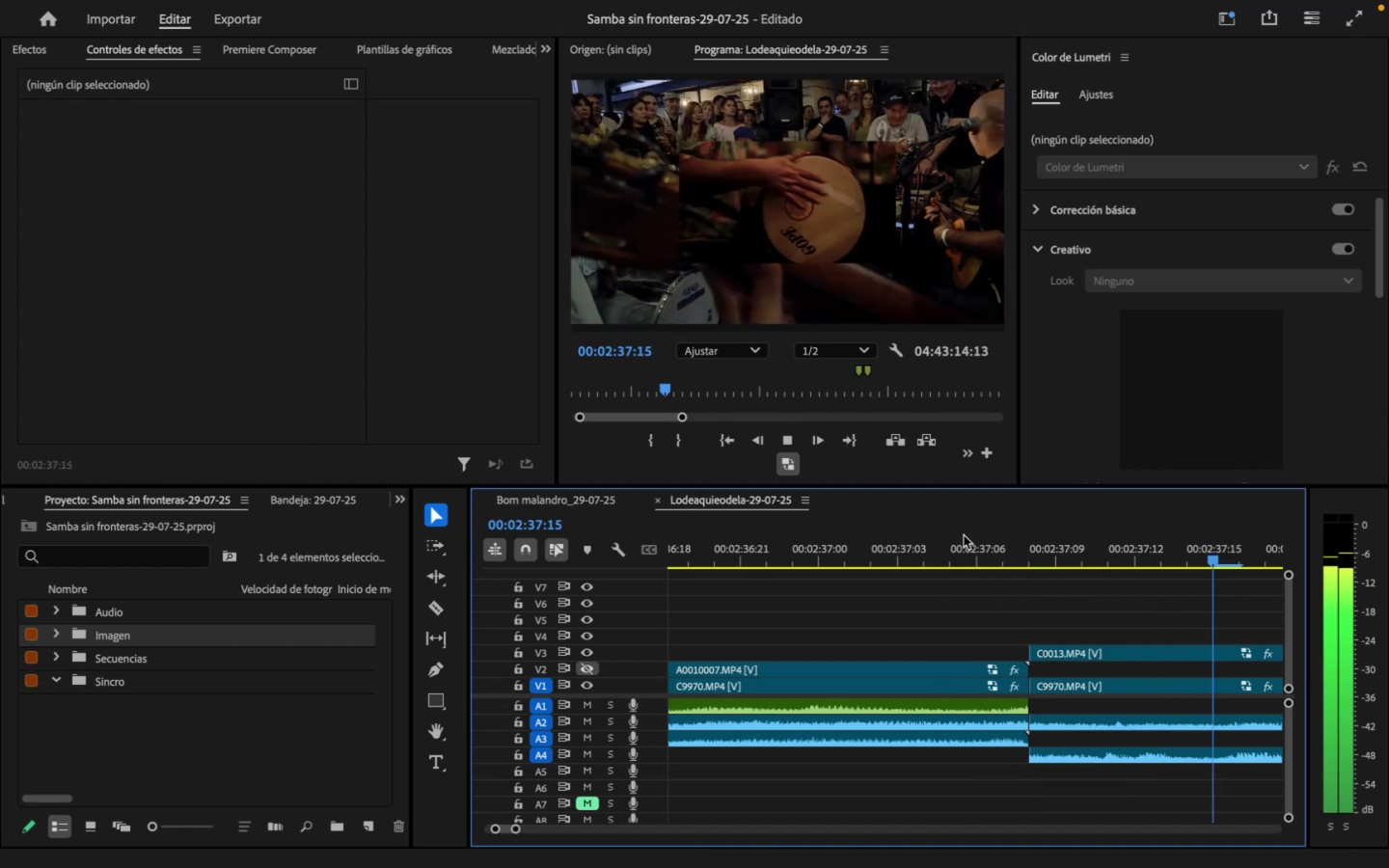 
key(Space)
 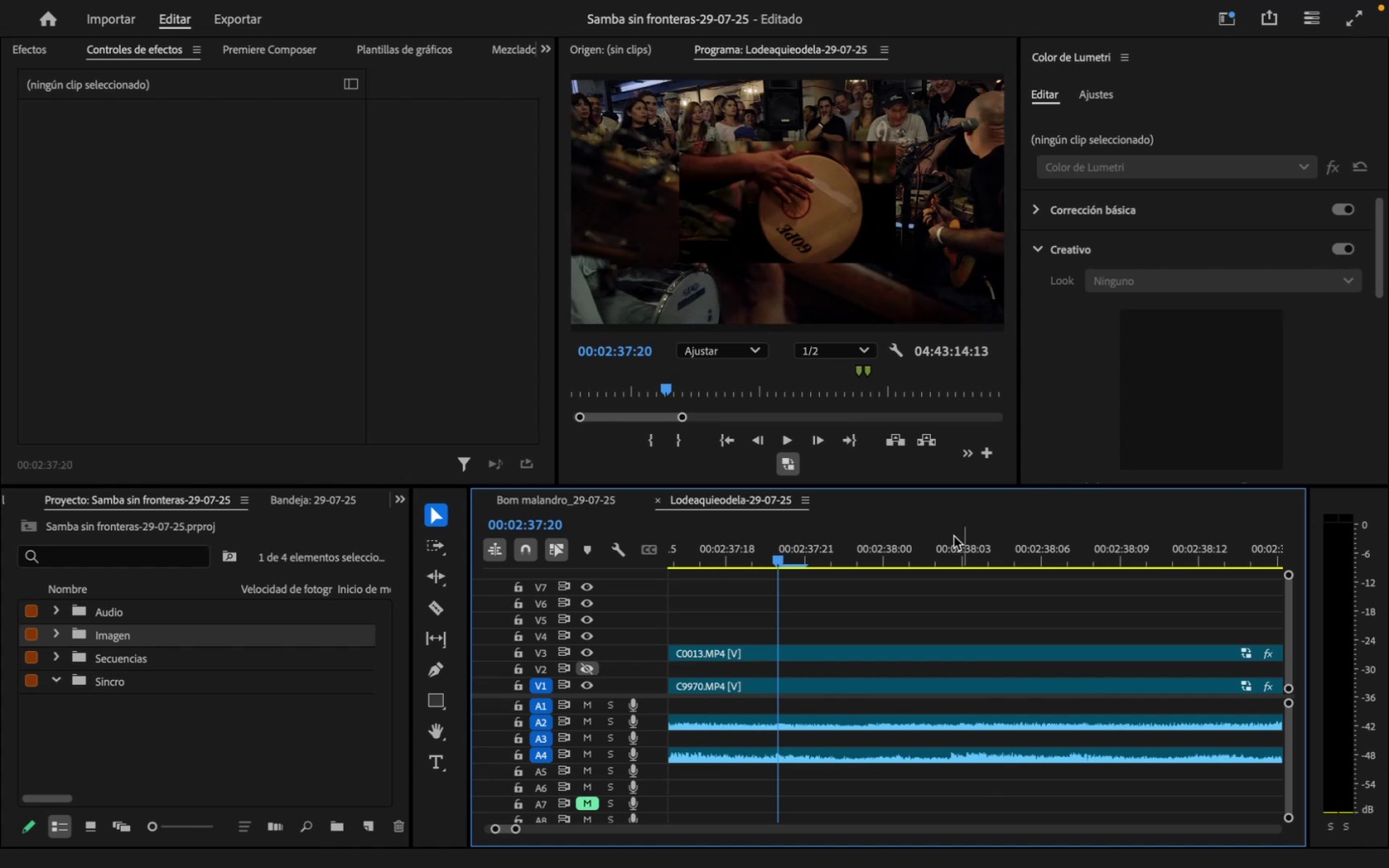 
wait(5.53)
 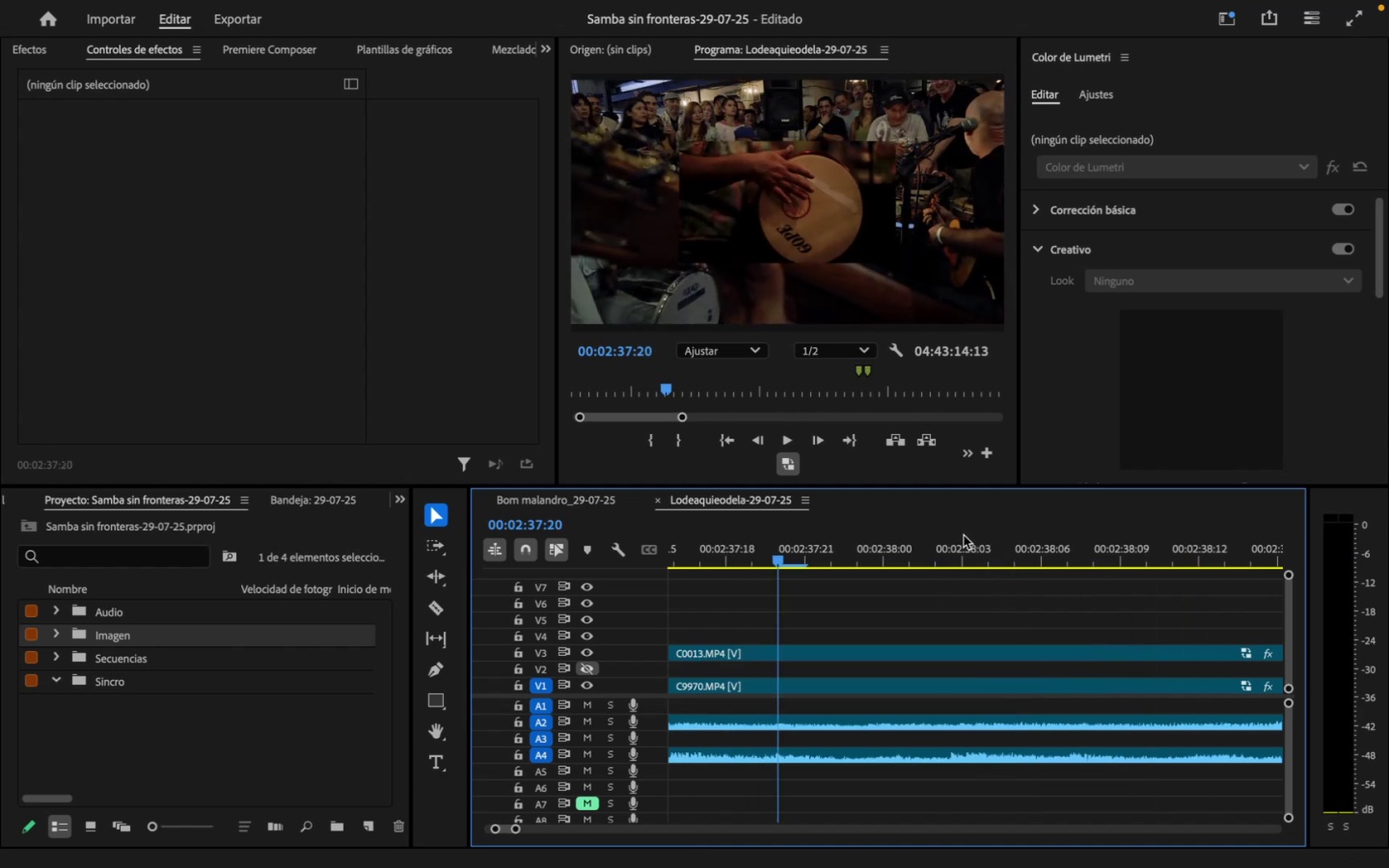 
left_click_drag(start_coordinate=[519, 832], to_coordinate=[524, 845])
 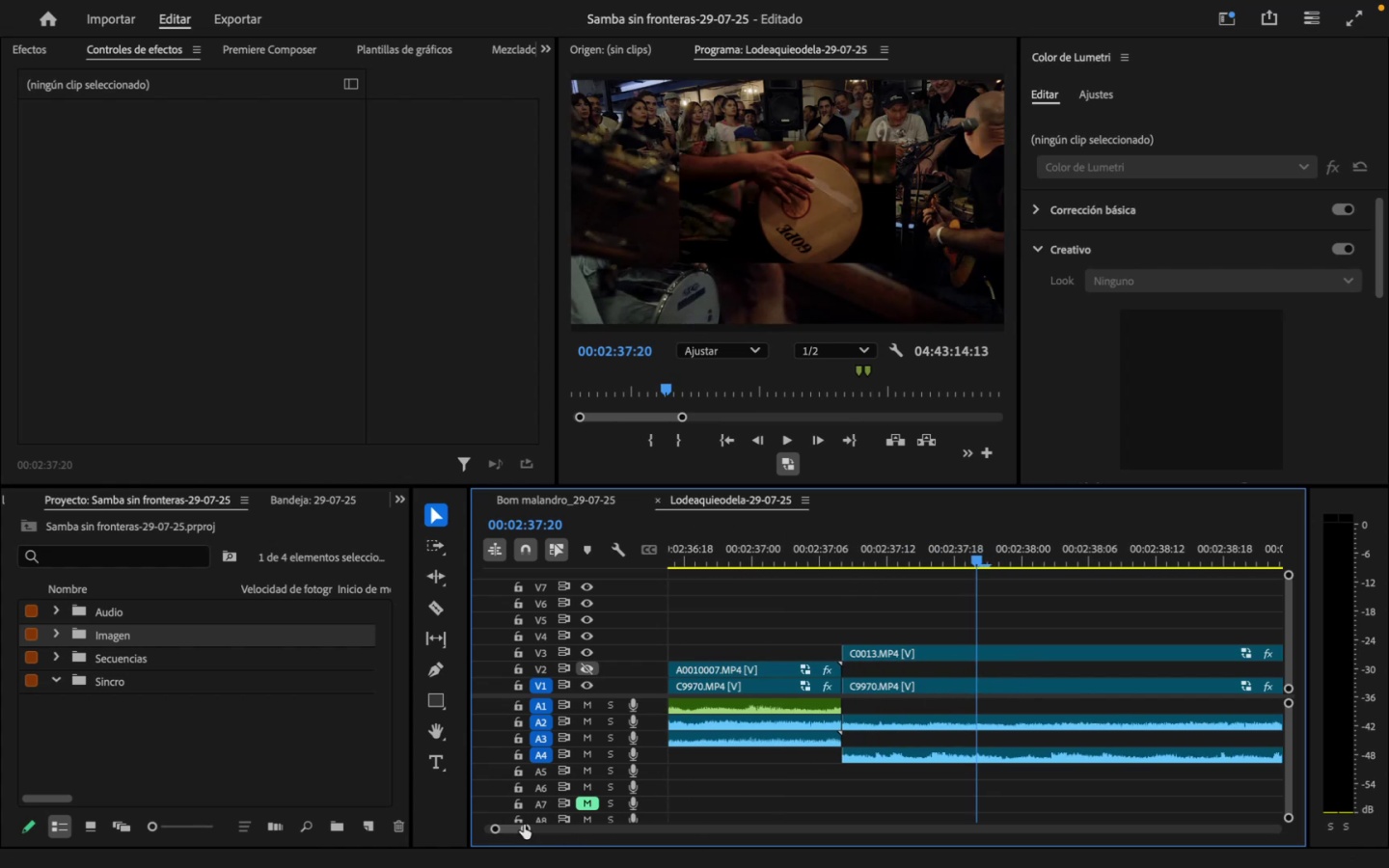 
left_click_drag(start_coordinate=[521, 833], to_coordinate=[575, 836])
 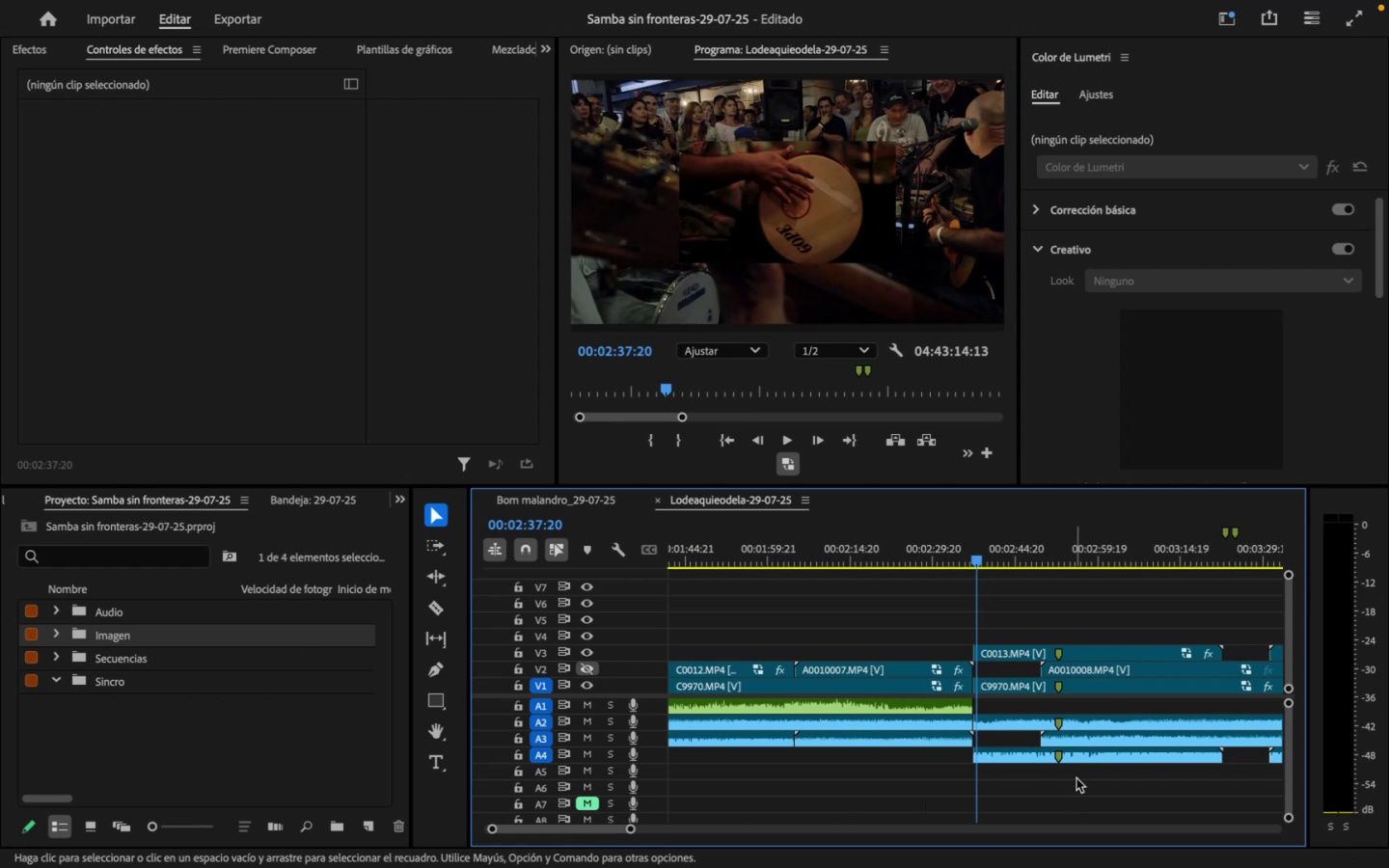 
left_click([1019, 660])
 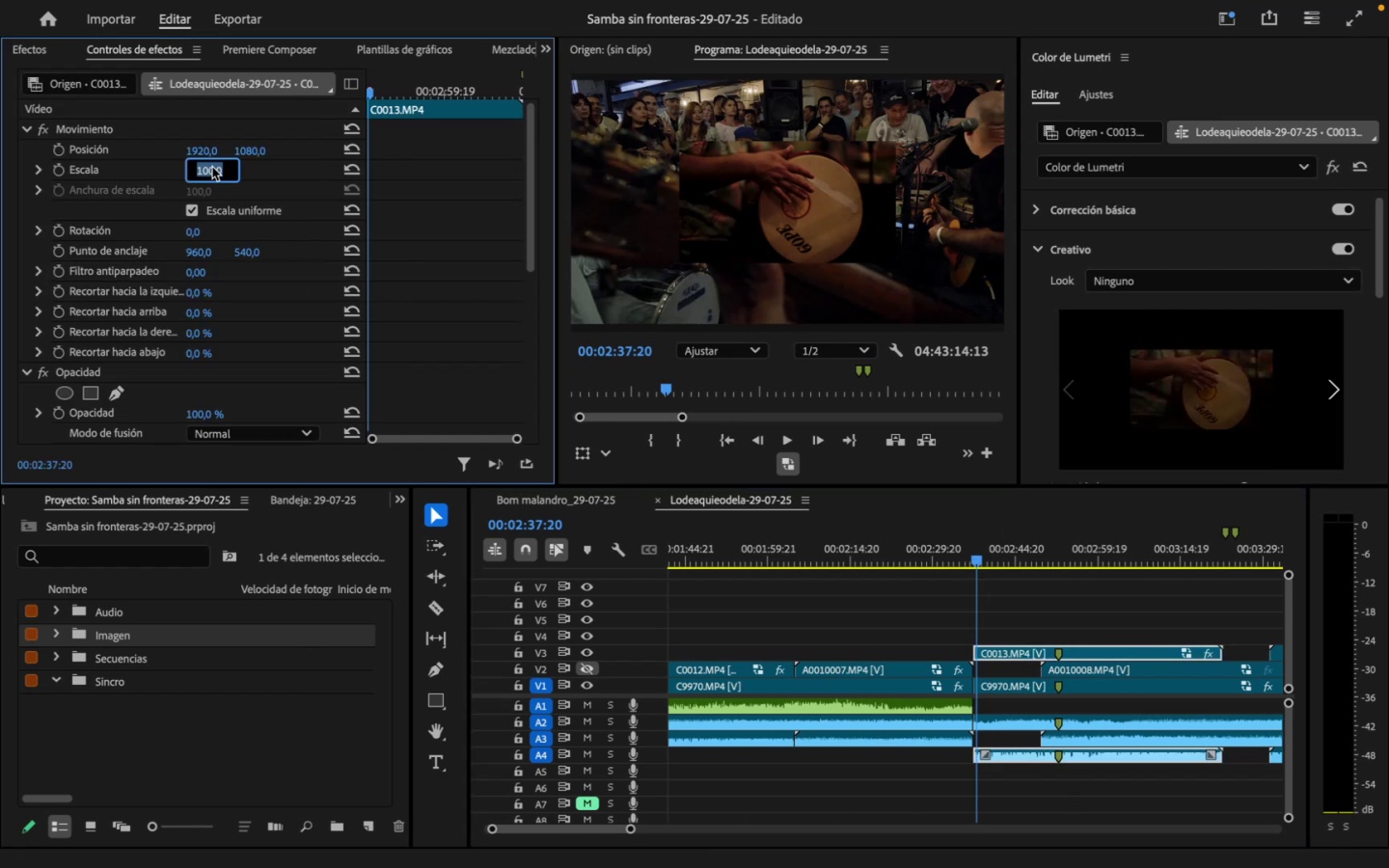 
type(200)
 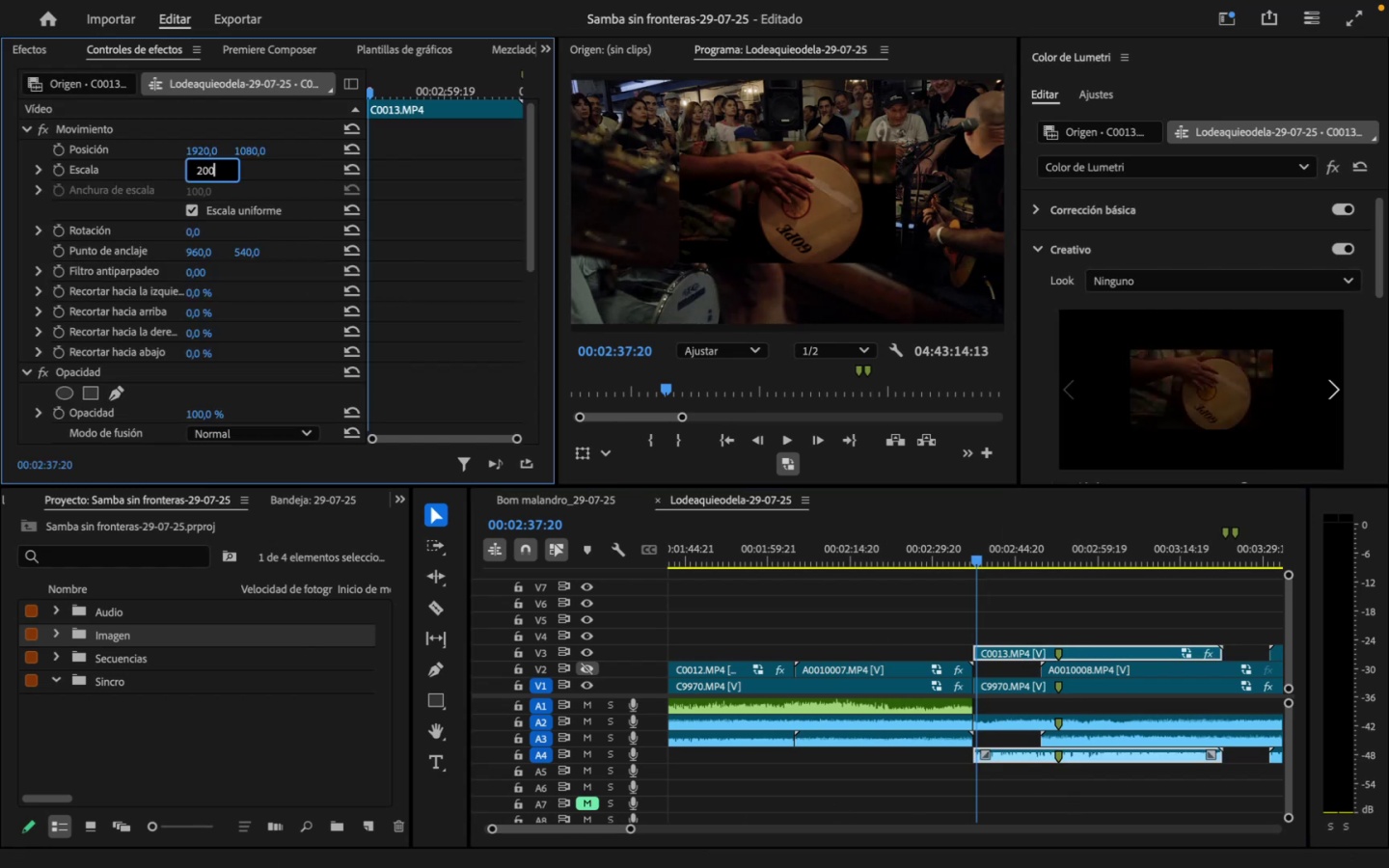 
key(Enter)
 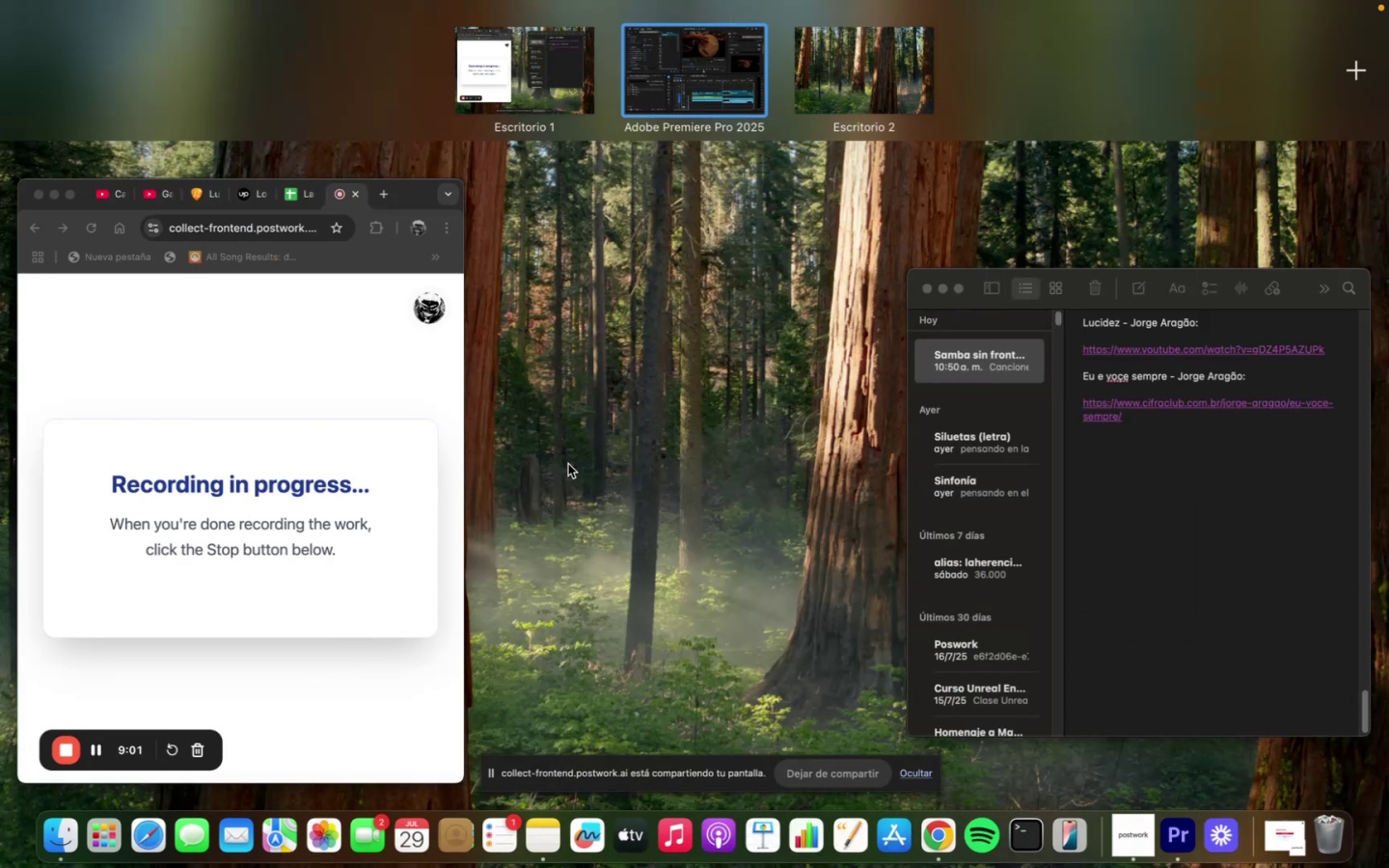 
left_click([284, 490])
 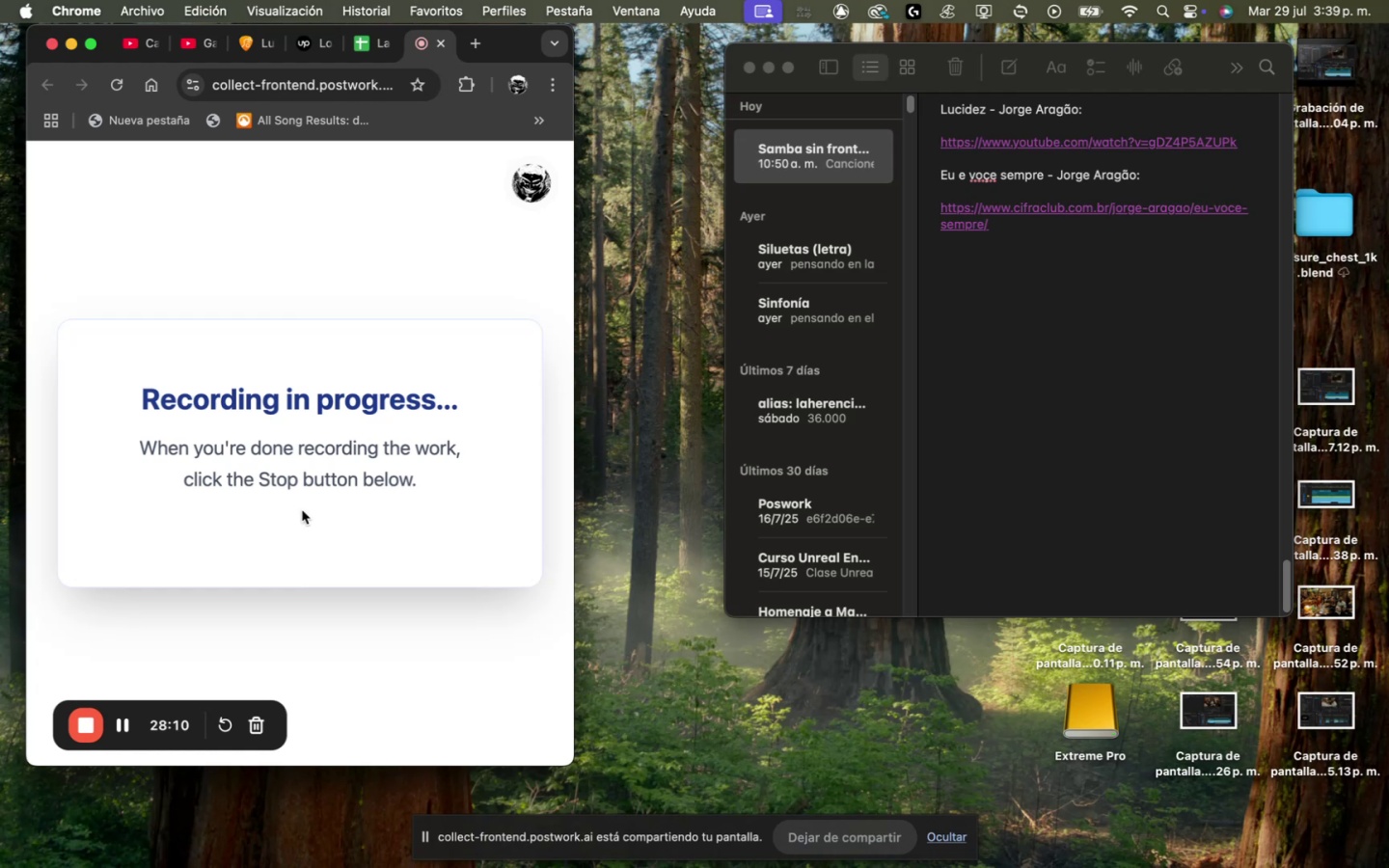 
wait(8.67)
 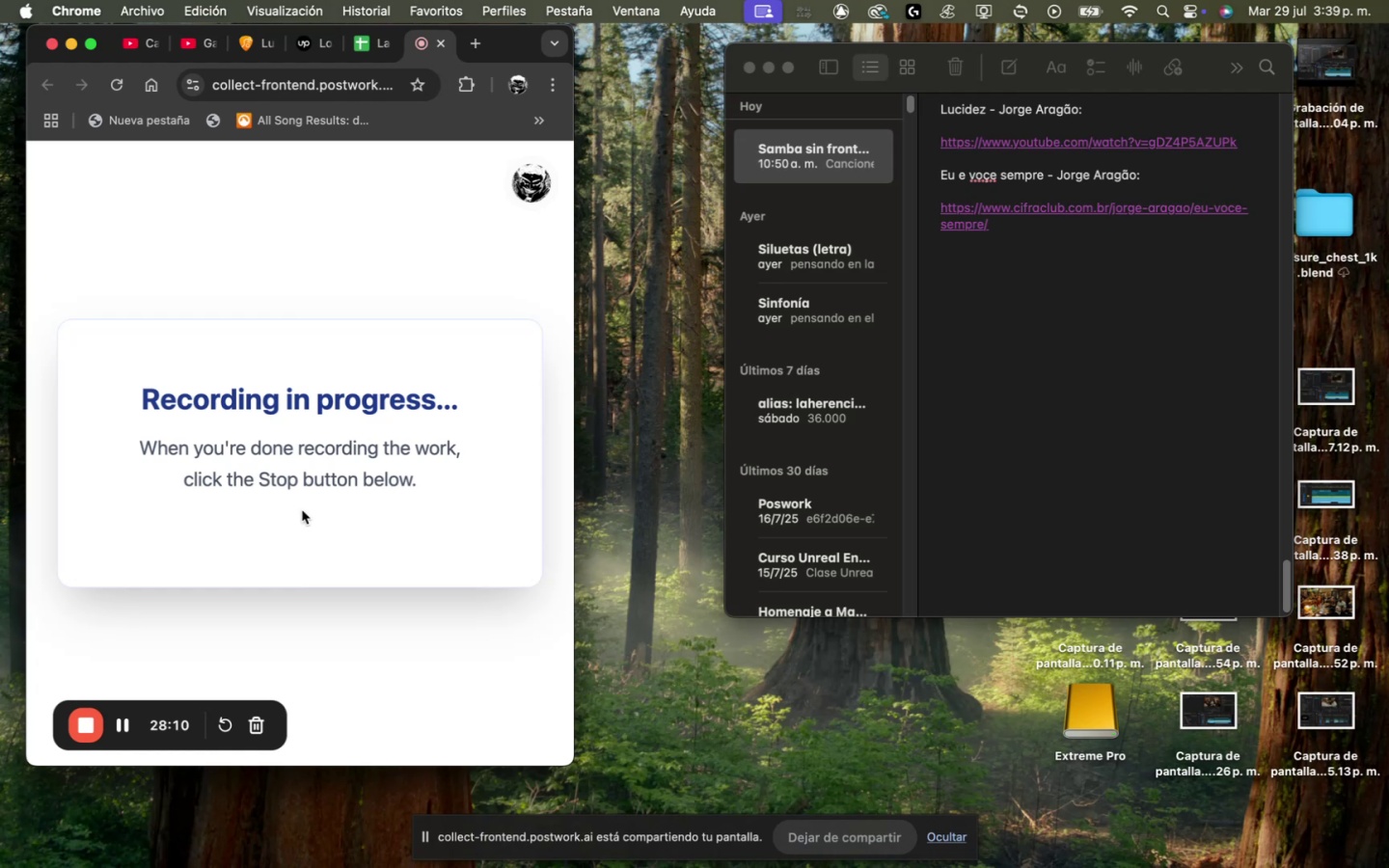 
left_click([1187, 835])
 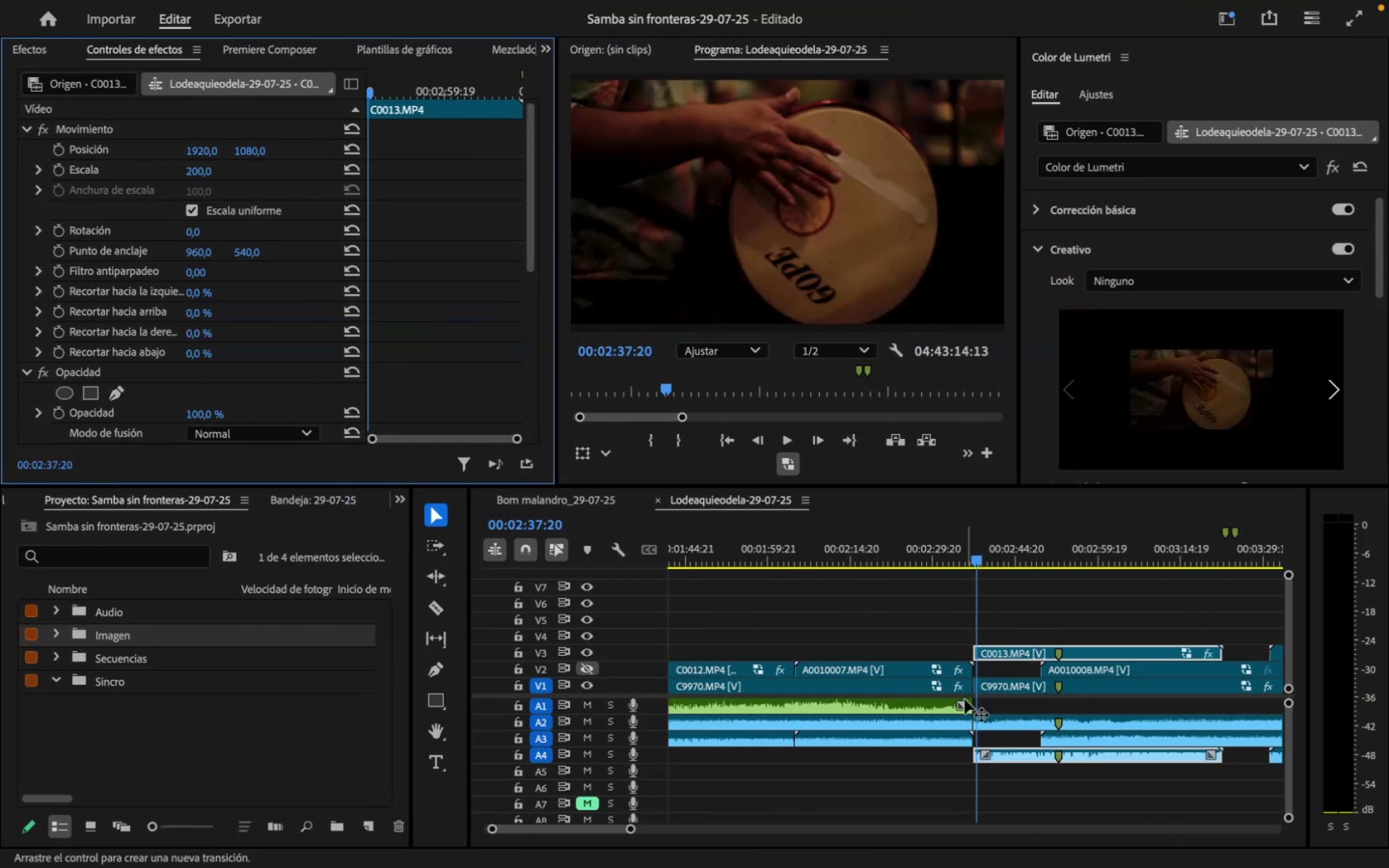 
left_click([957, 552])
 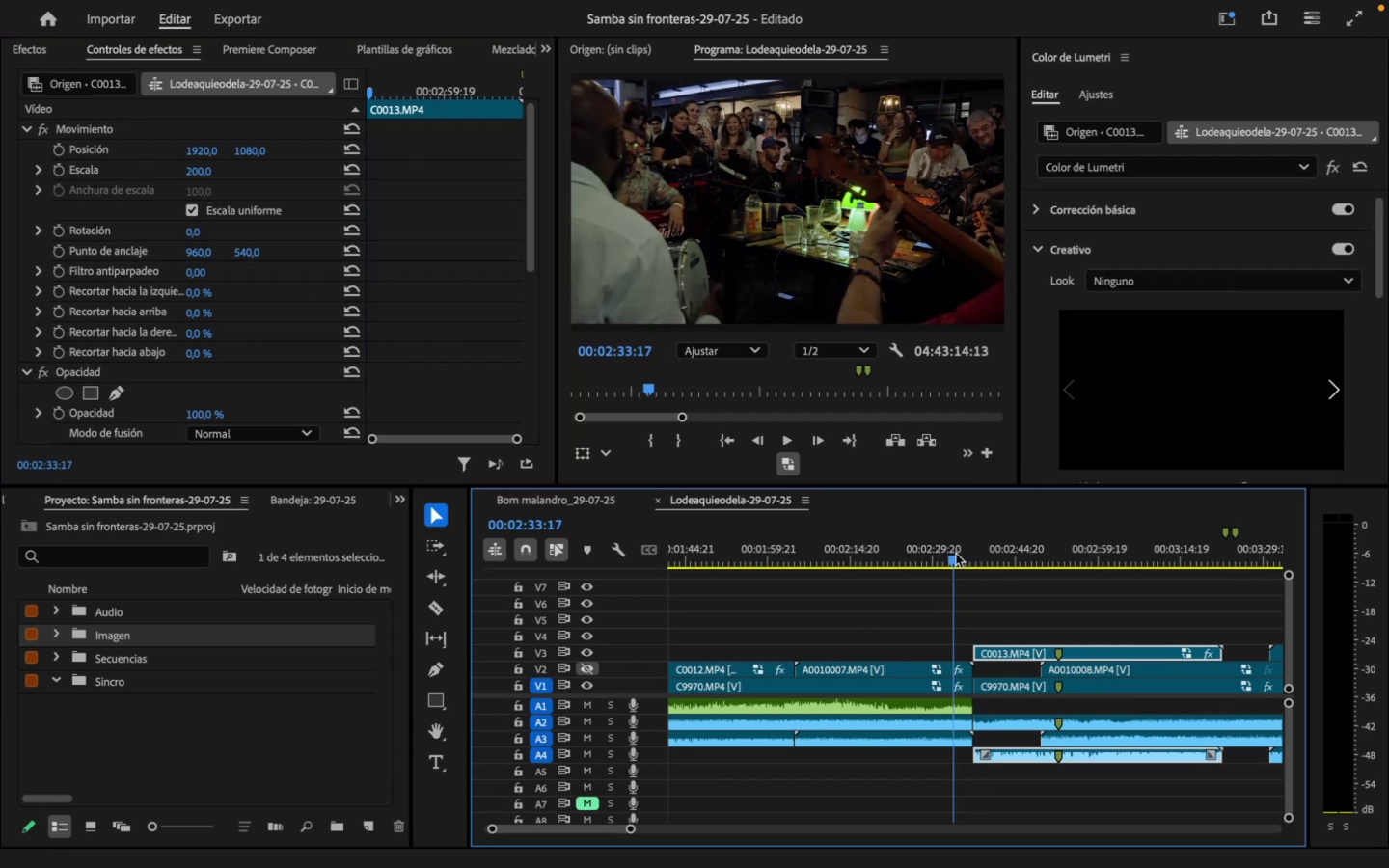 
key(Space)
 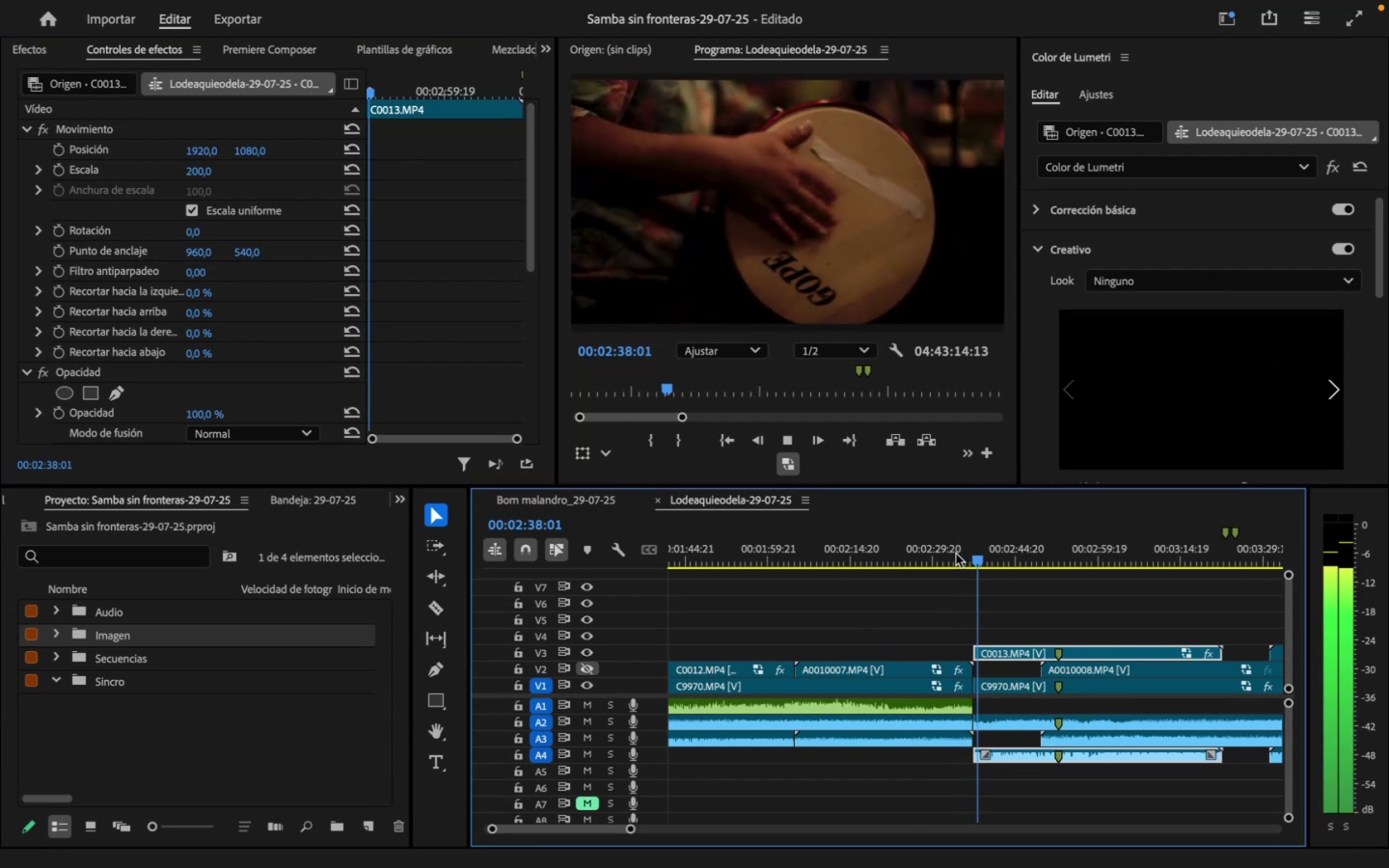 
wait(5.96)
 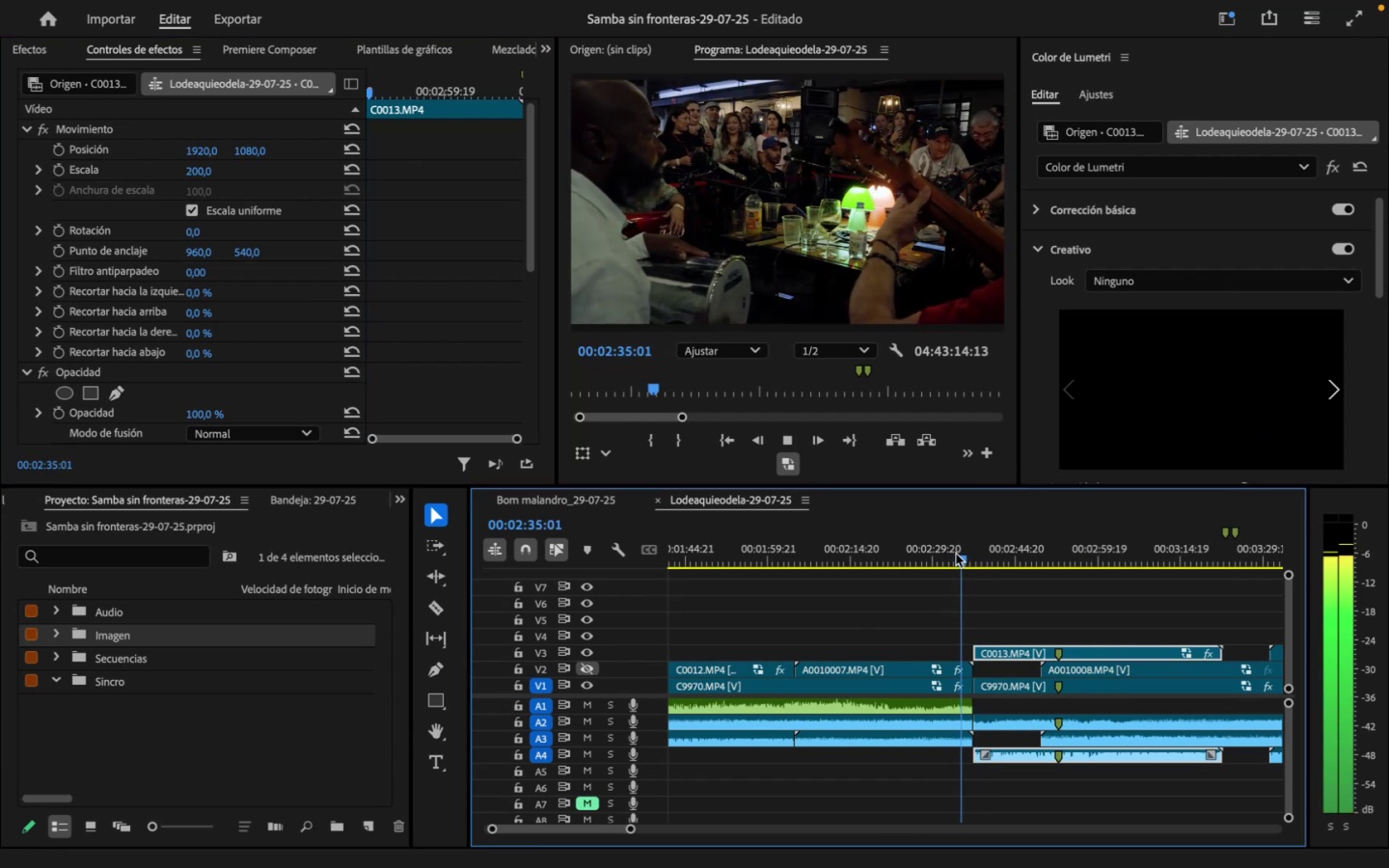 
key(Space)
 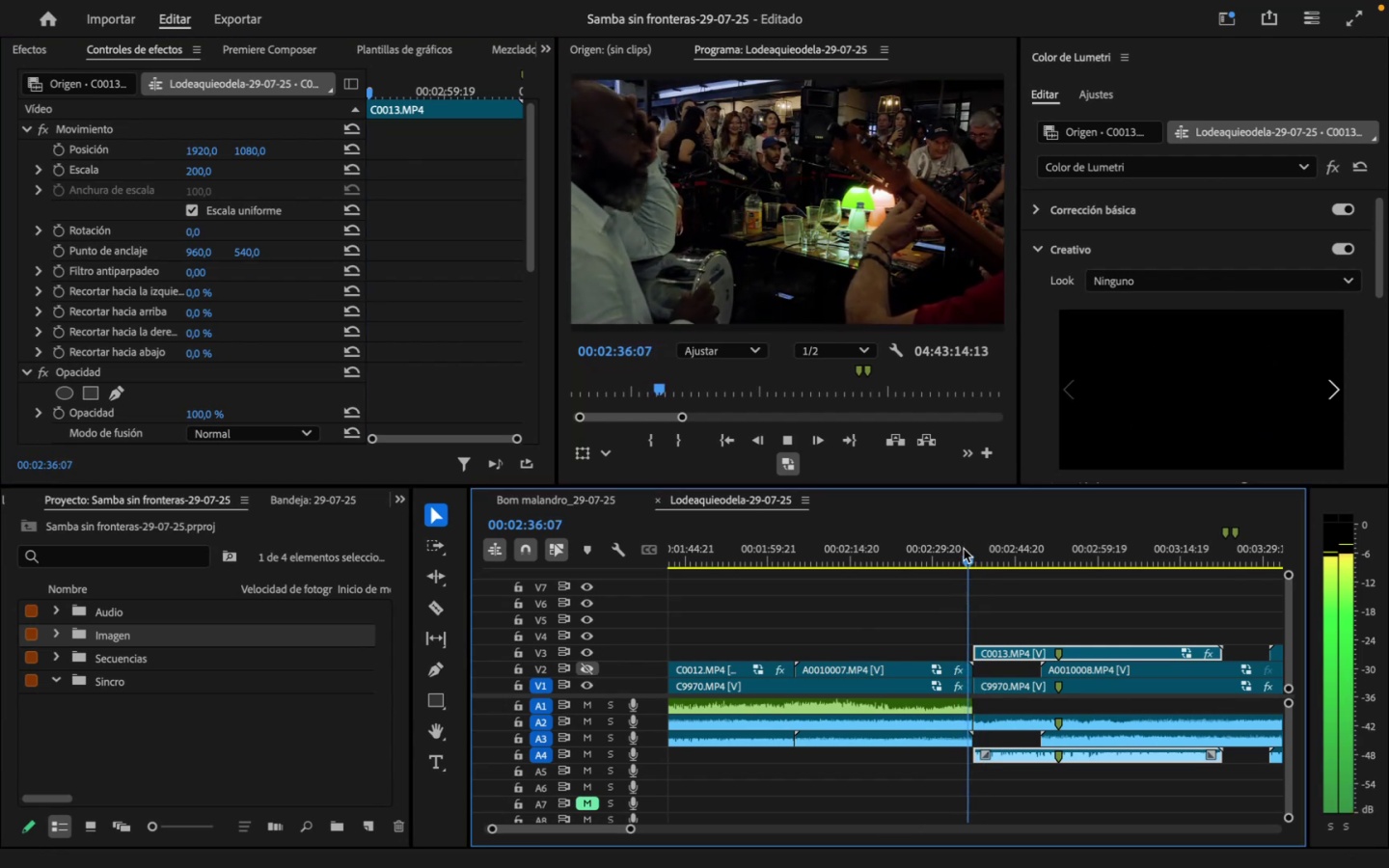 
key(Space)
 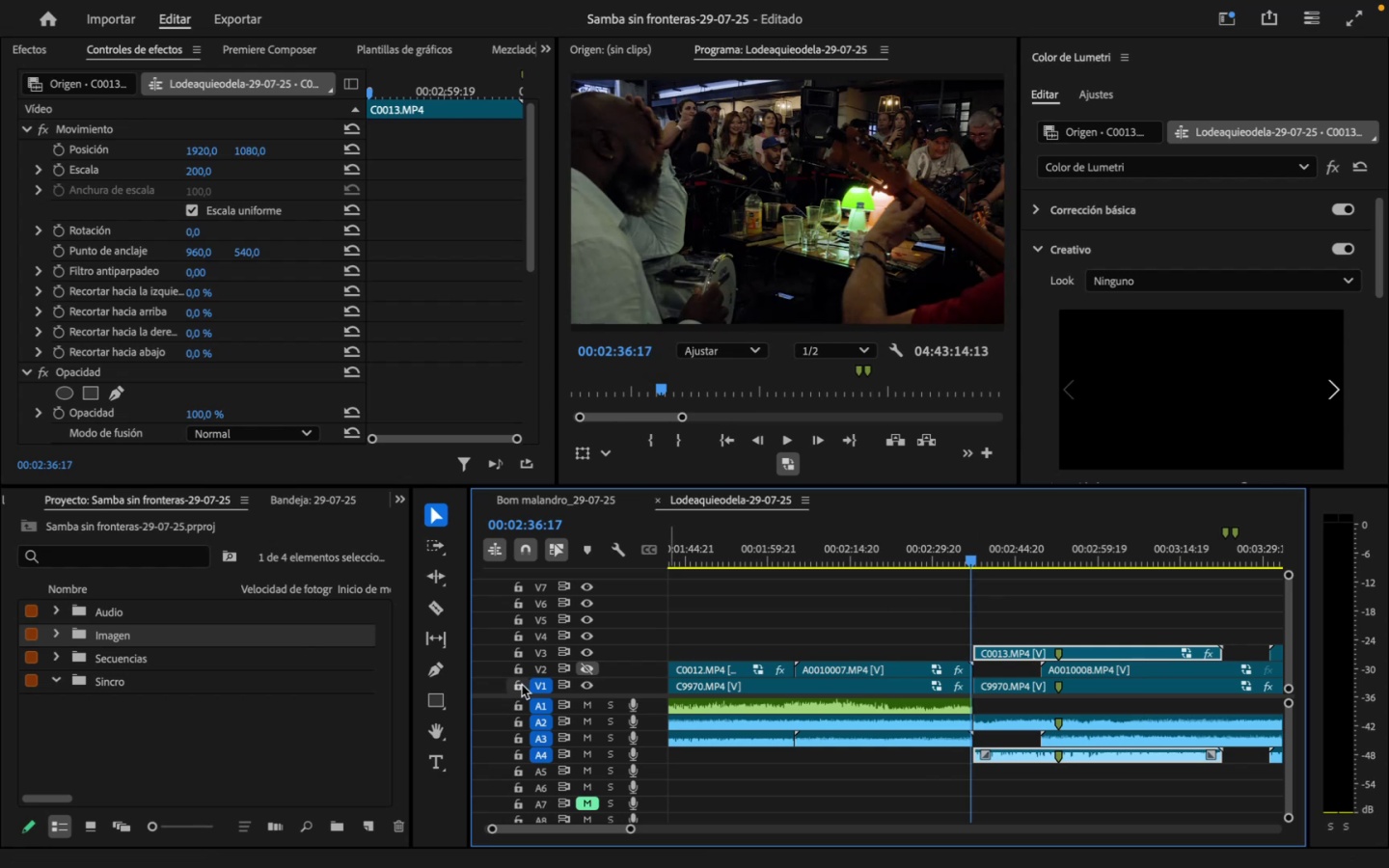 
left_click([586, 666])
 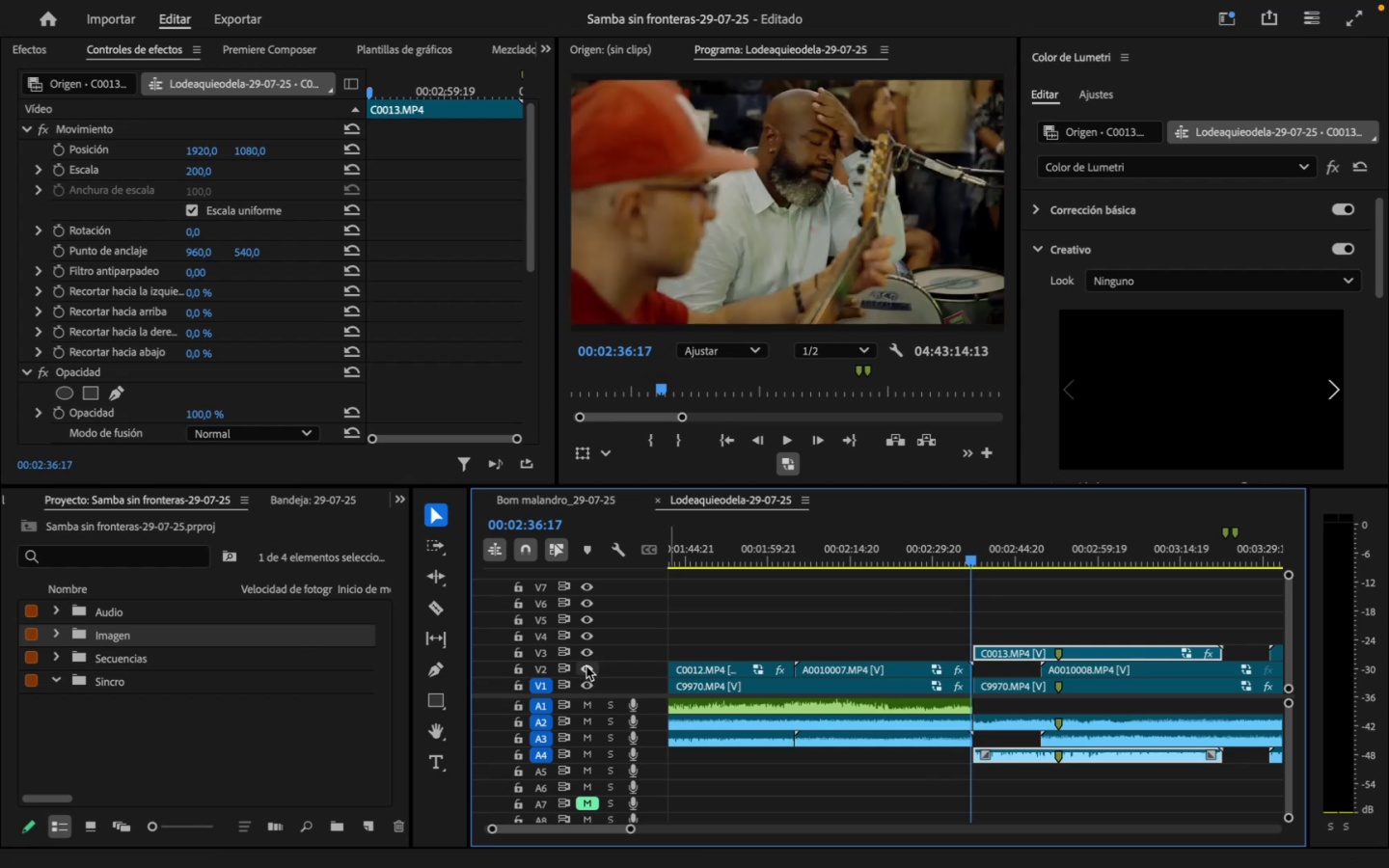 
key(Space)
 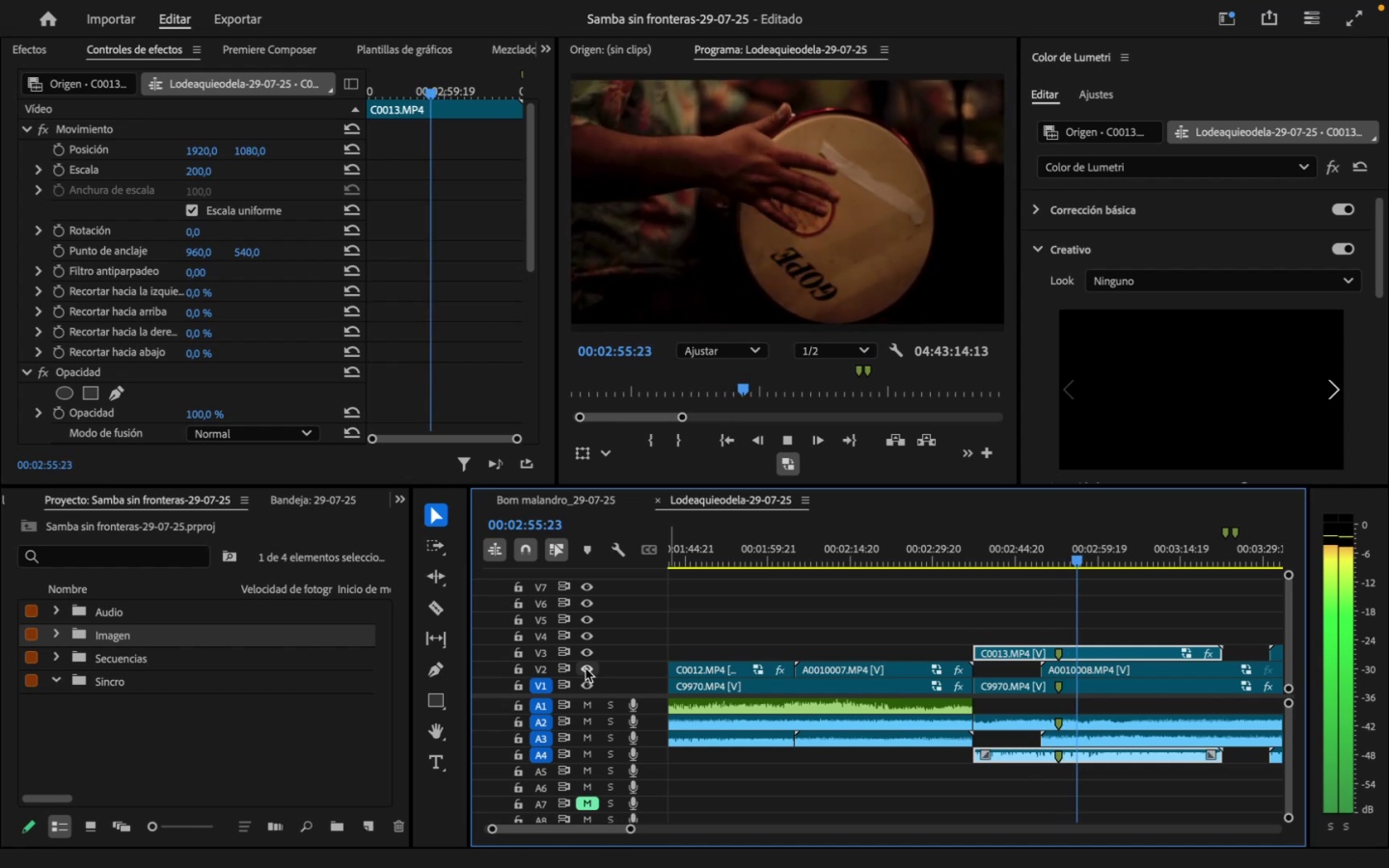 
wait(24.52)
 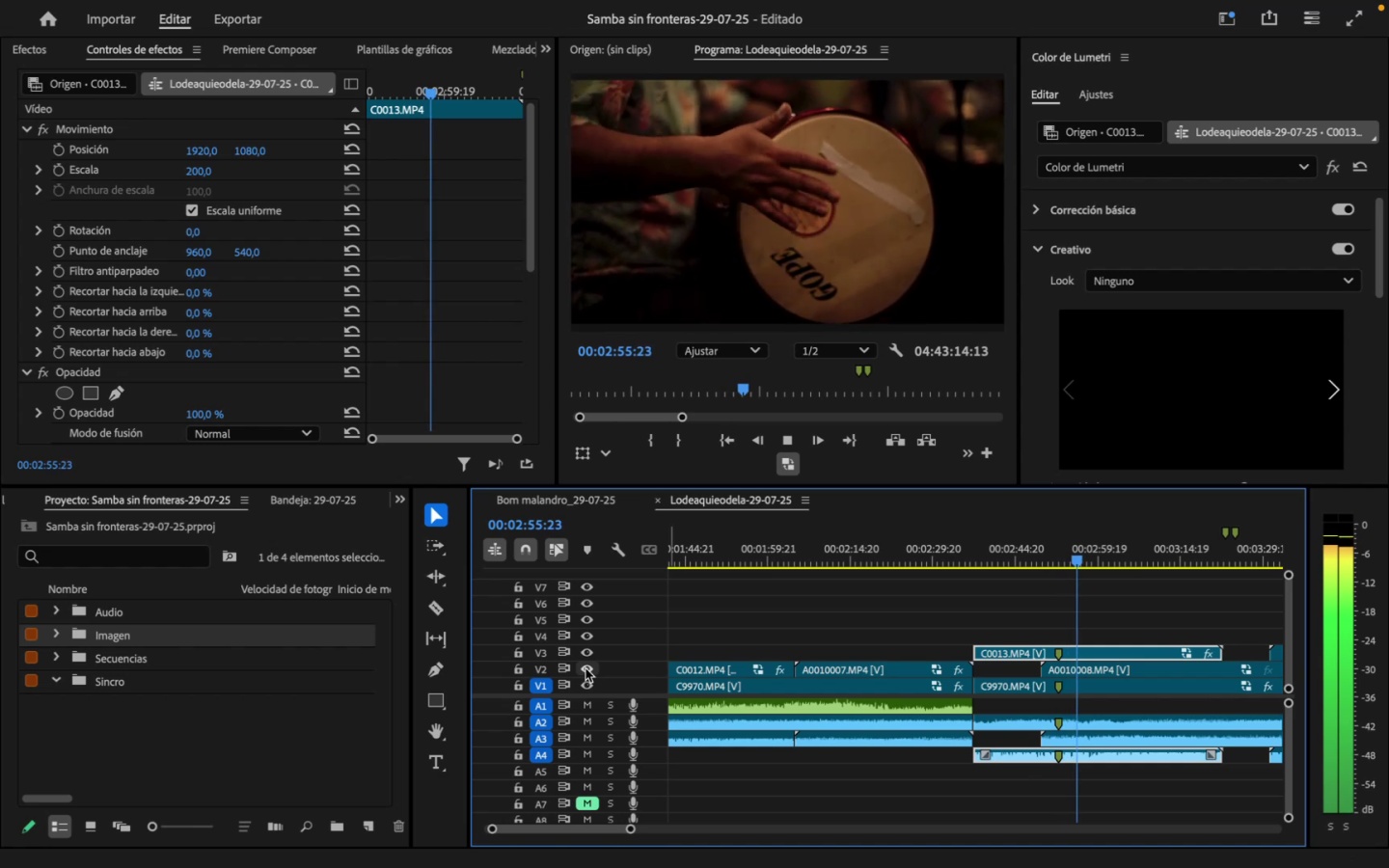 
key(Space)
 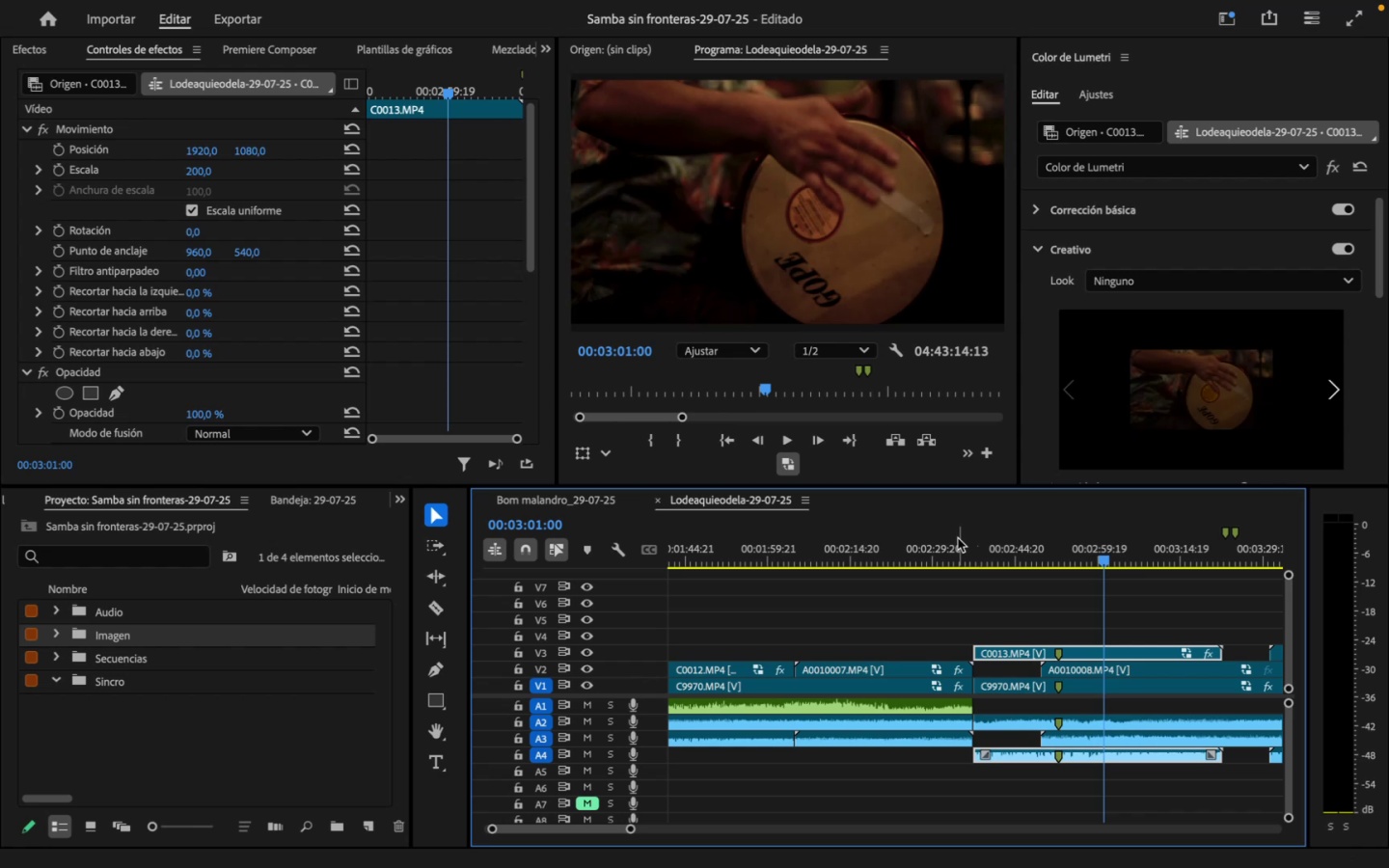 
wait(5.37)
 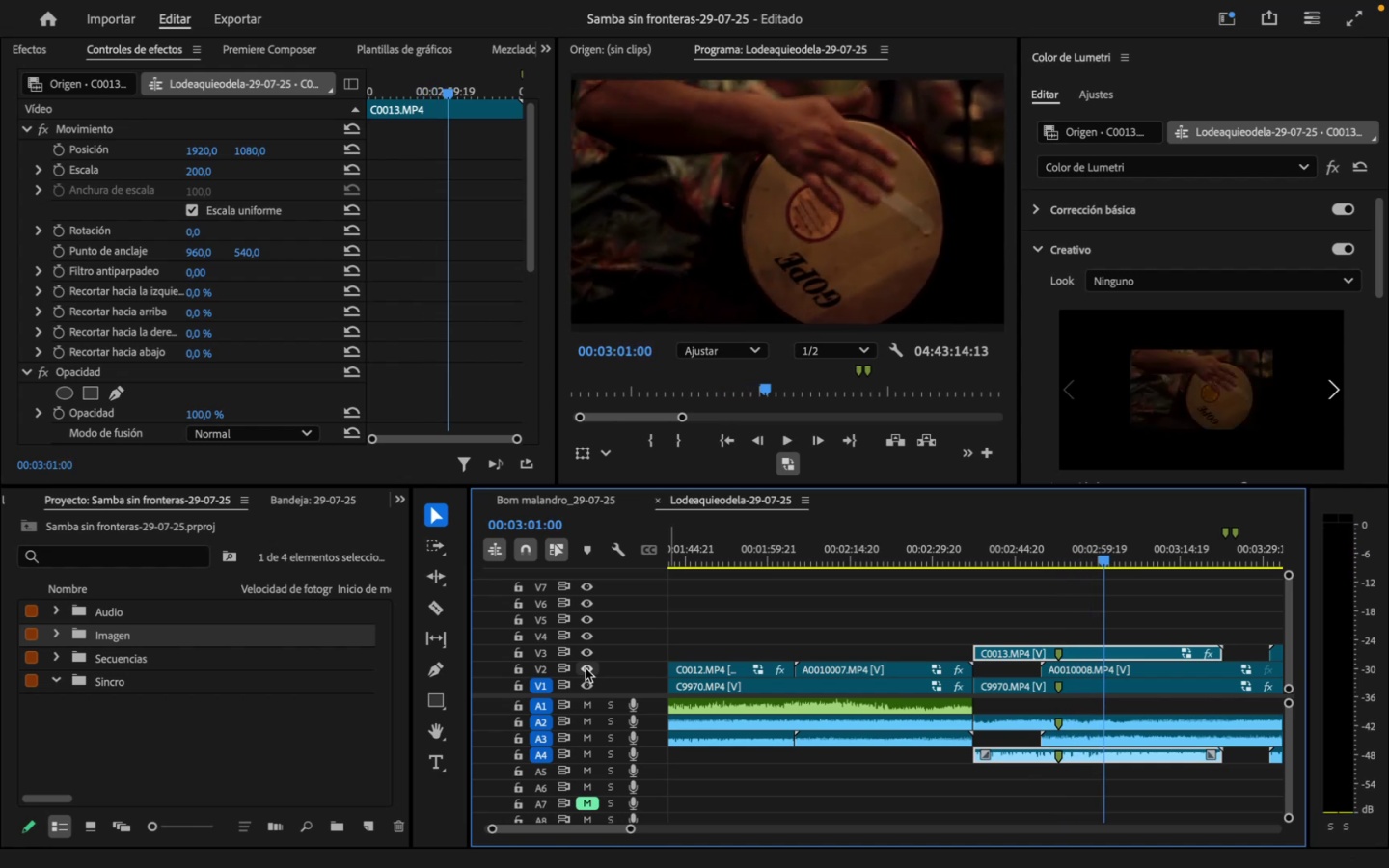 
left_click([957, 538])
 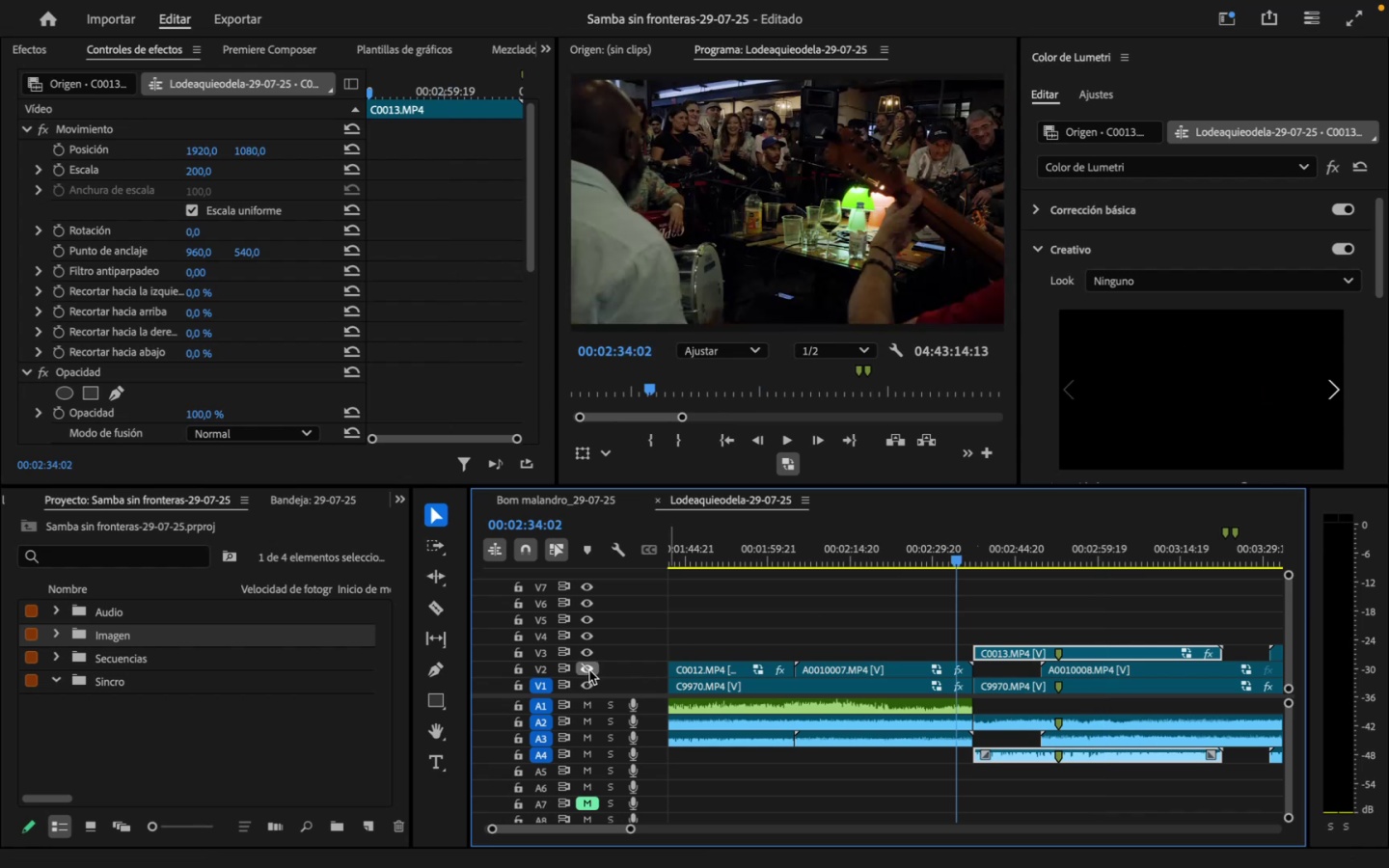 
wait(6.97)
 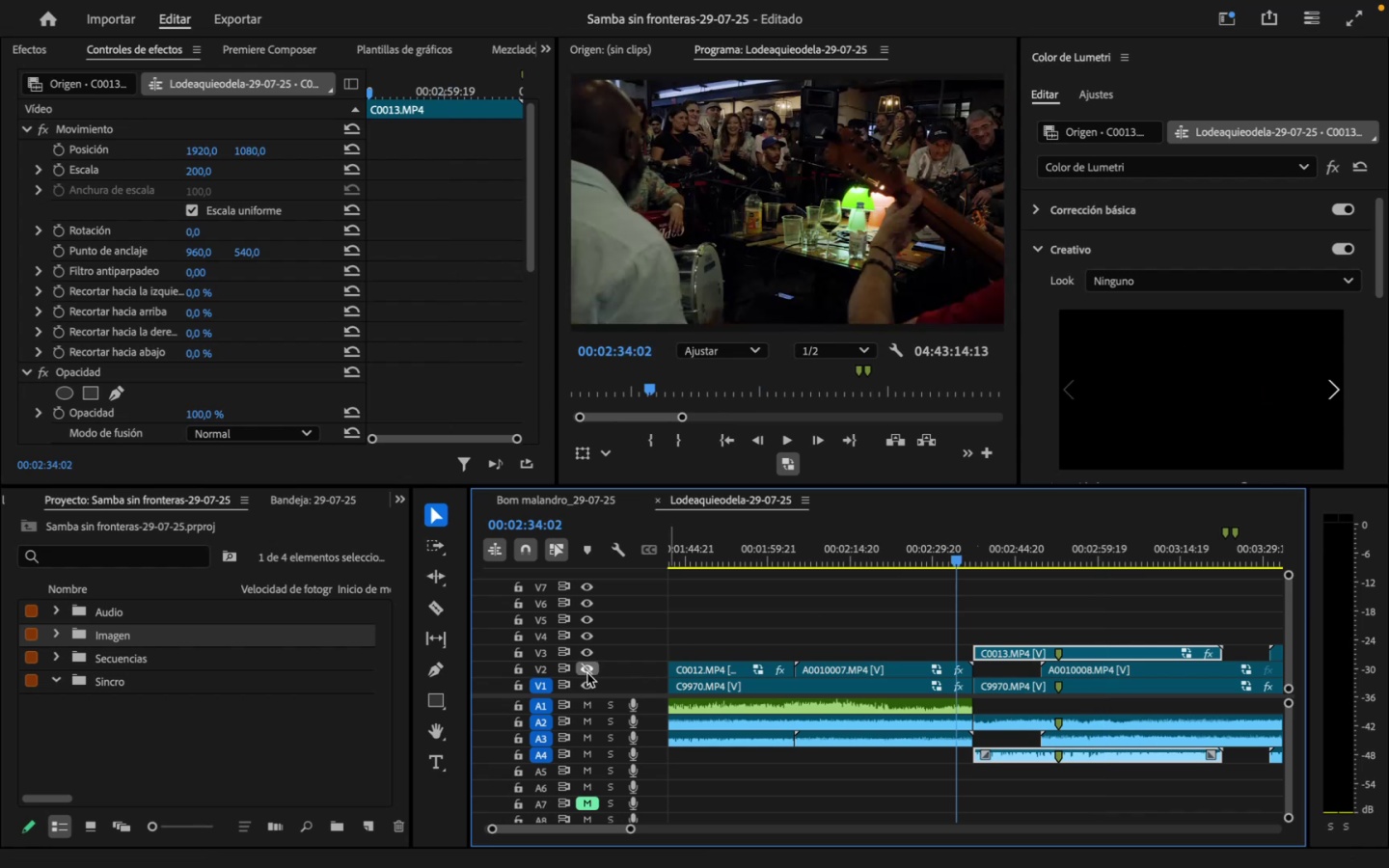 
left_click([592, 666])
 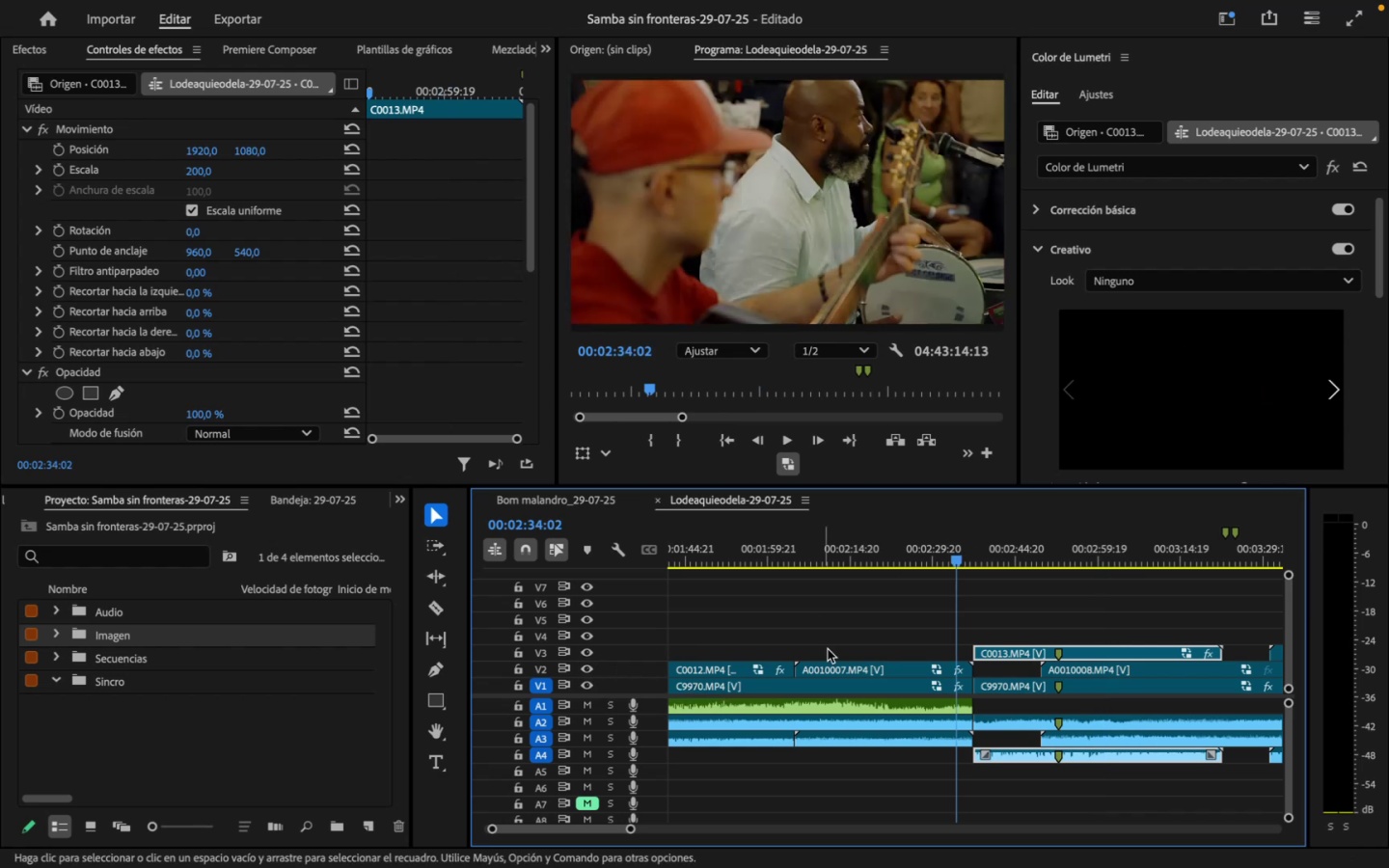 
key(Space)
 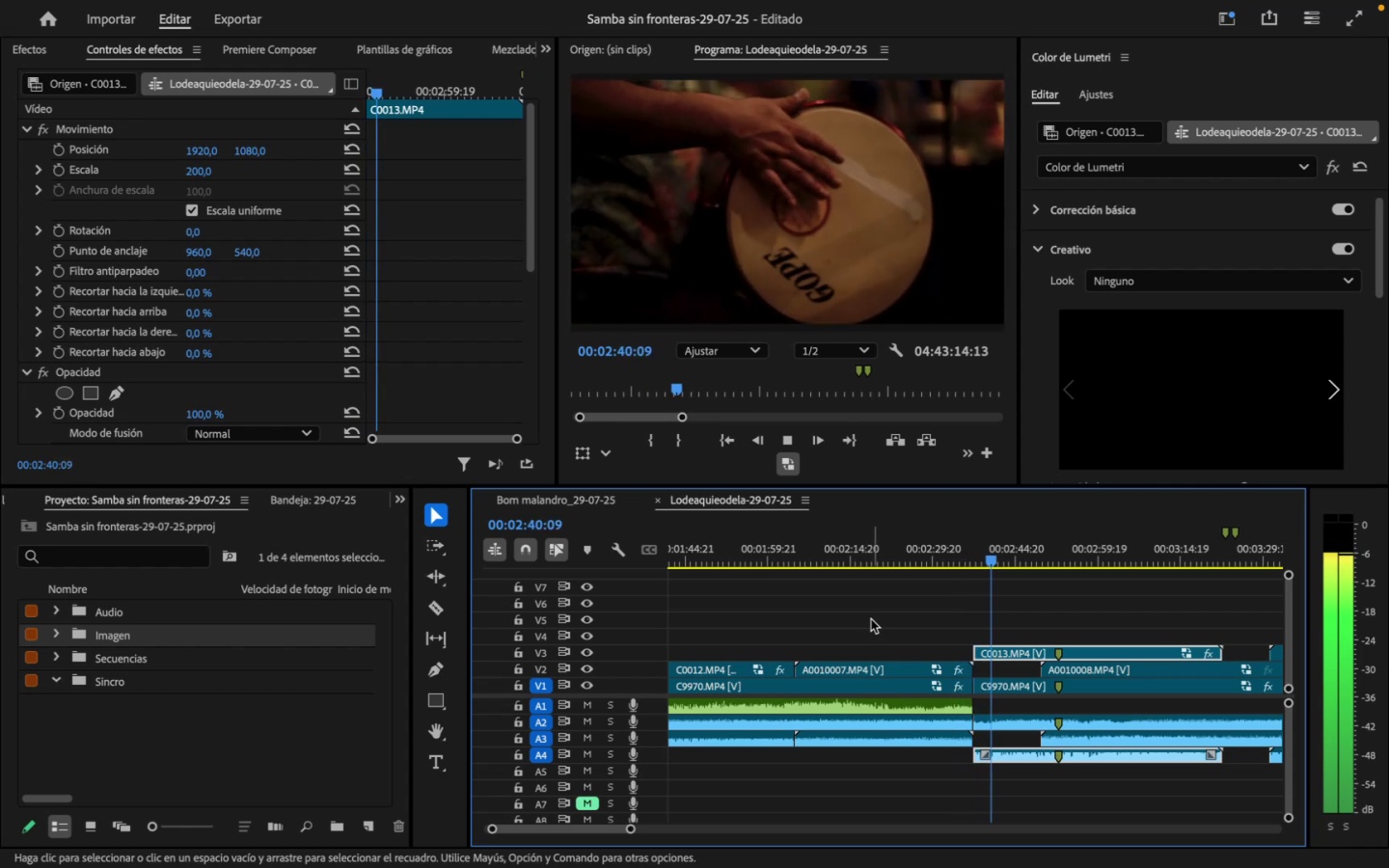 
wait(11.43)
 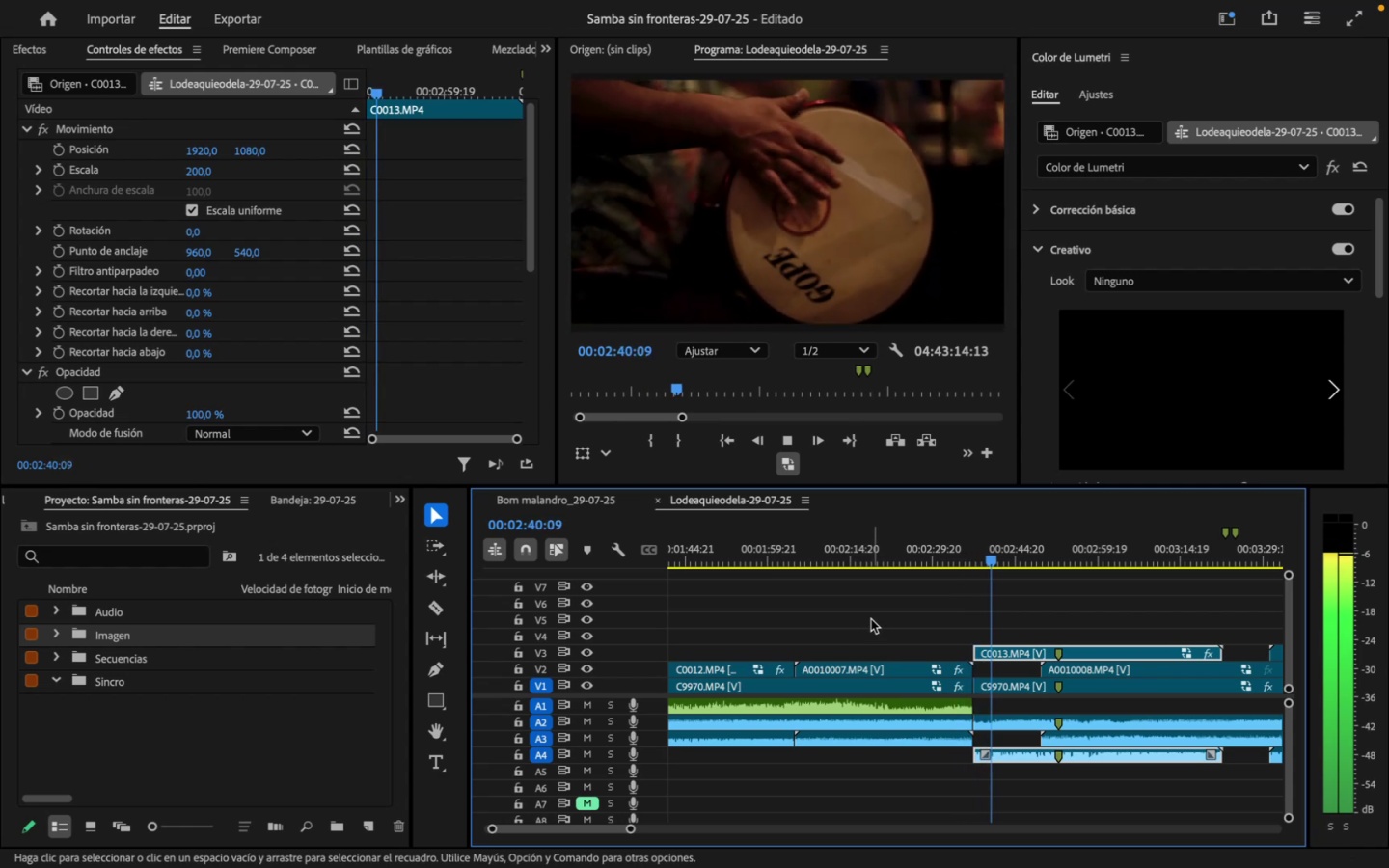 
key(Space)
 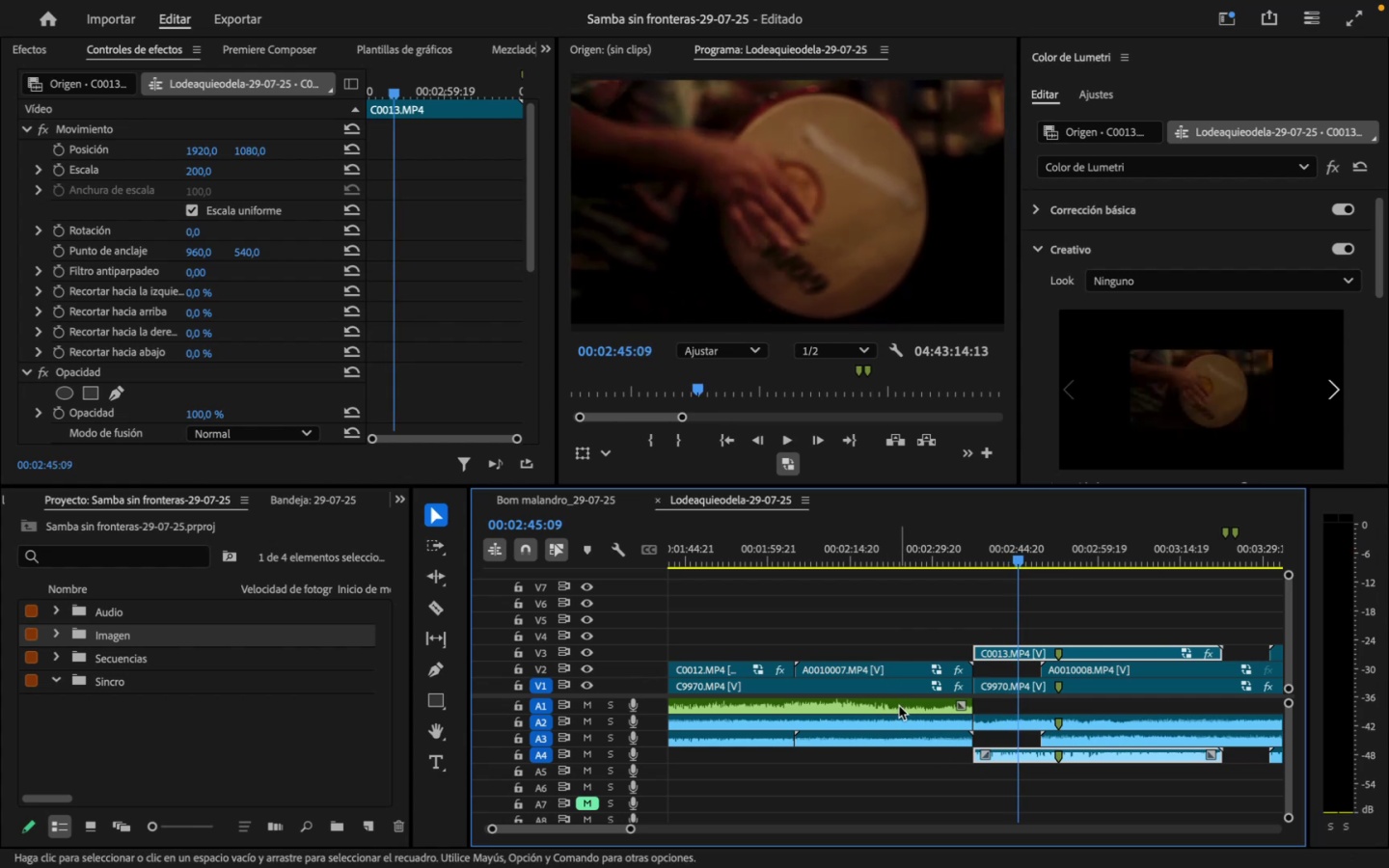 
left_click([899, 707])
 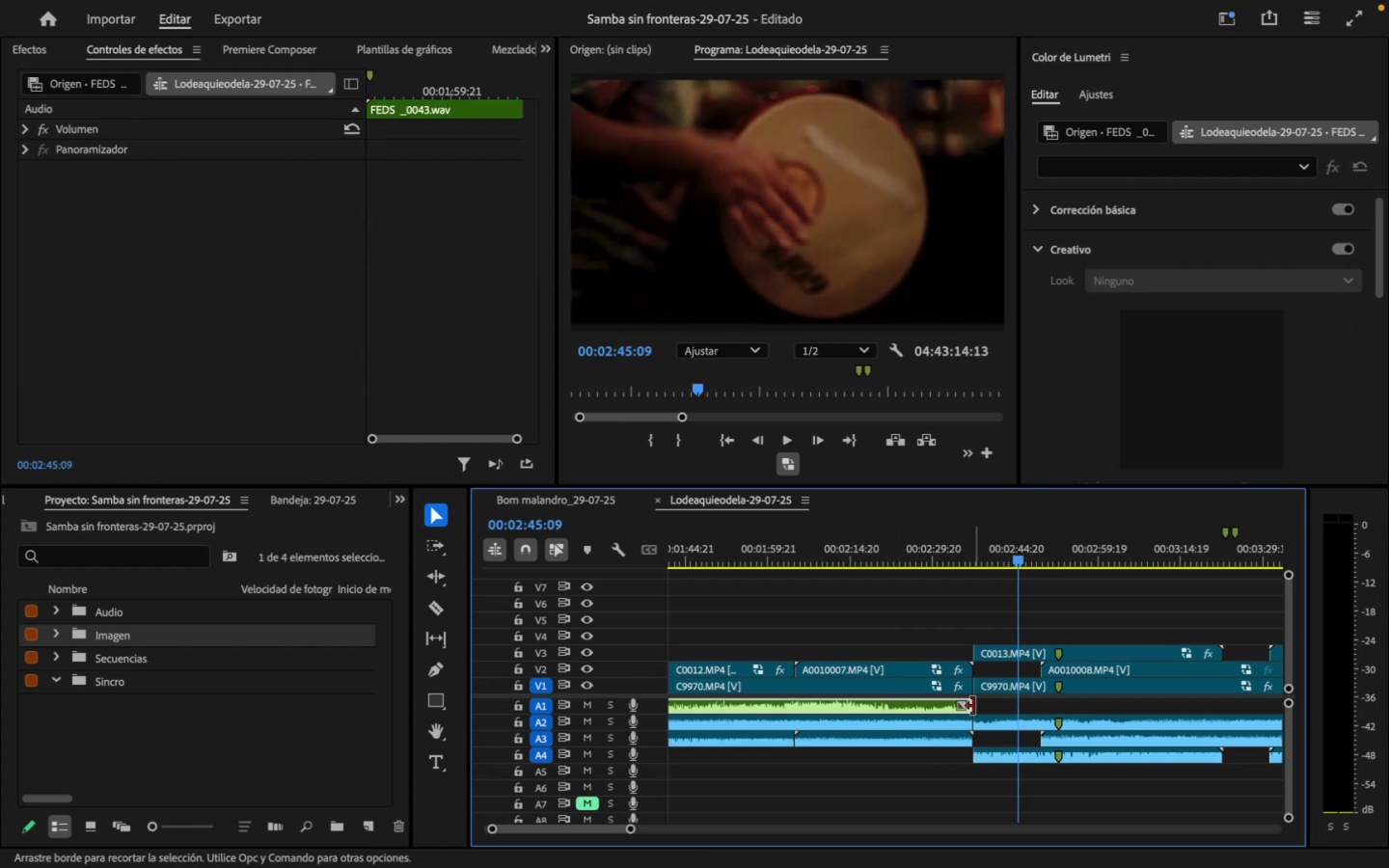 
key(Space)
 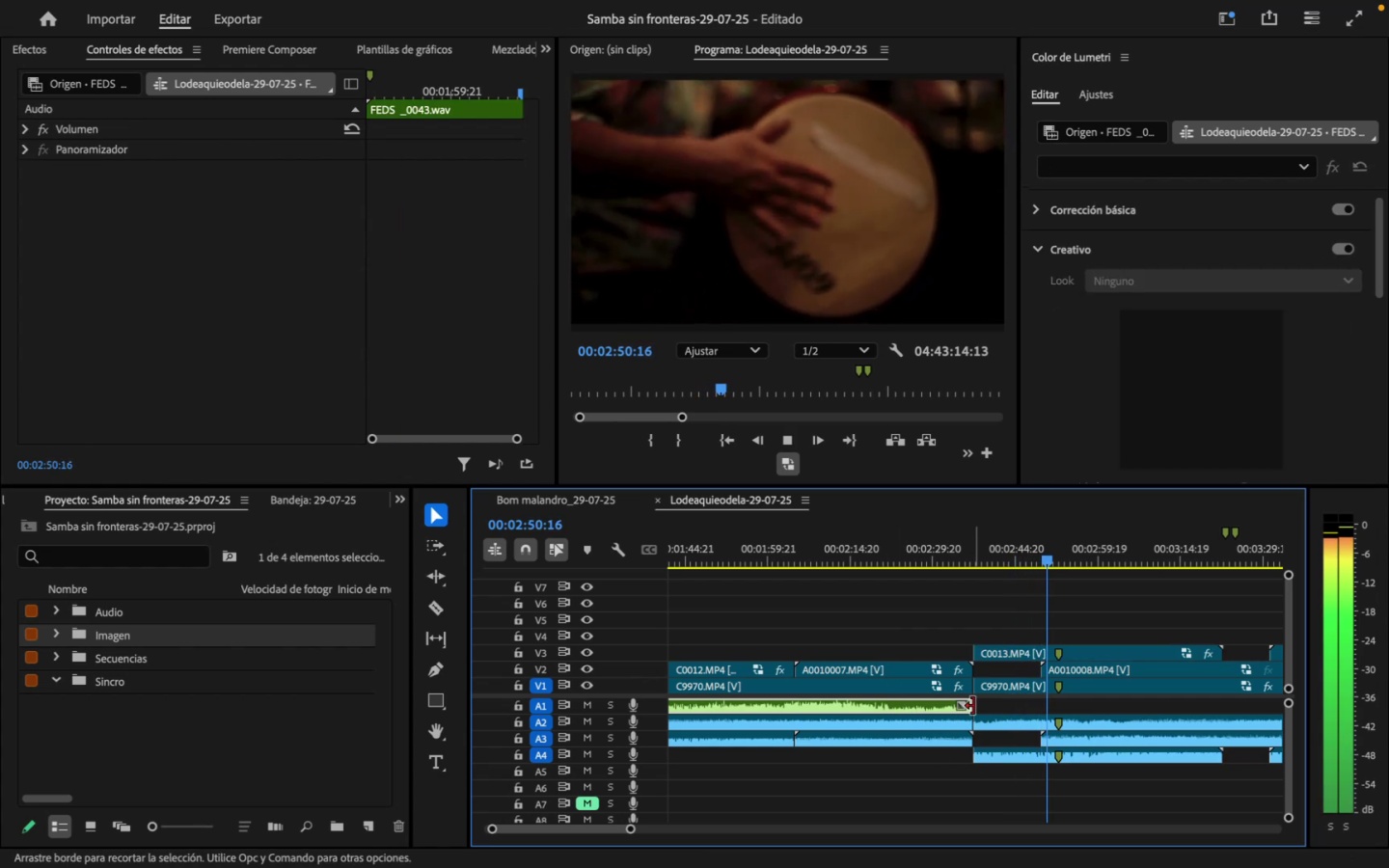 
wait(7.23)
 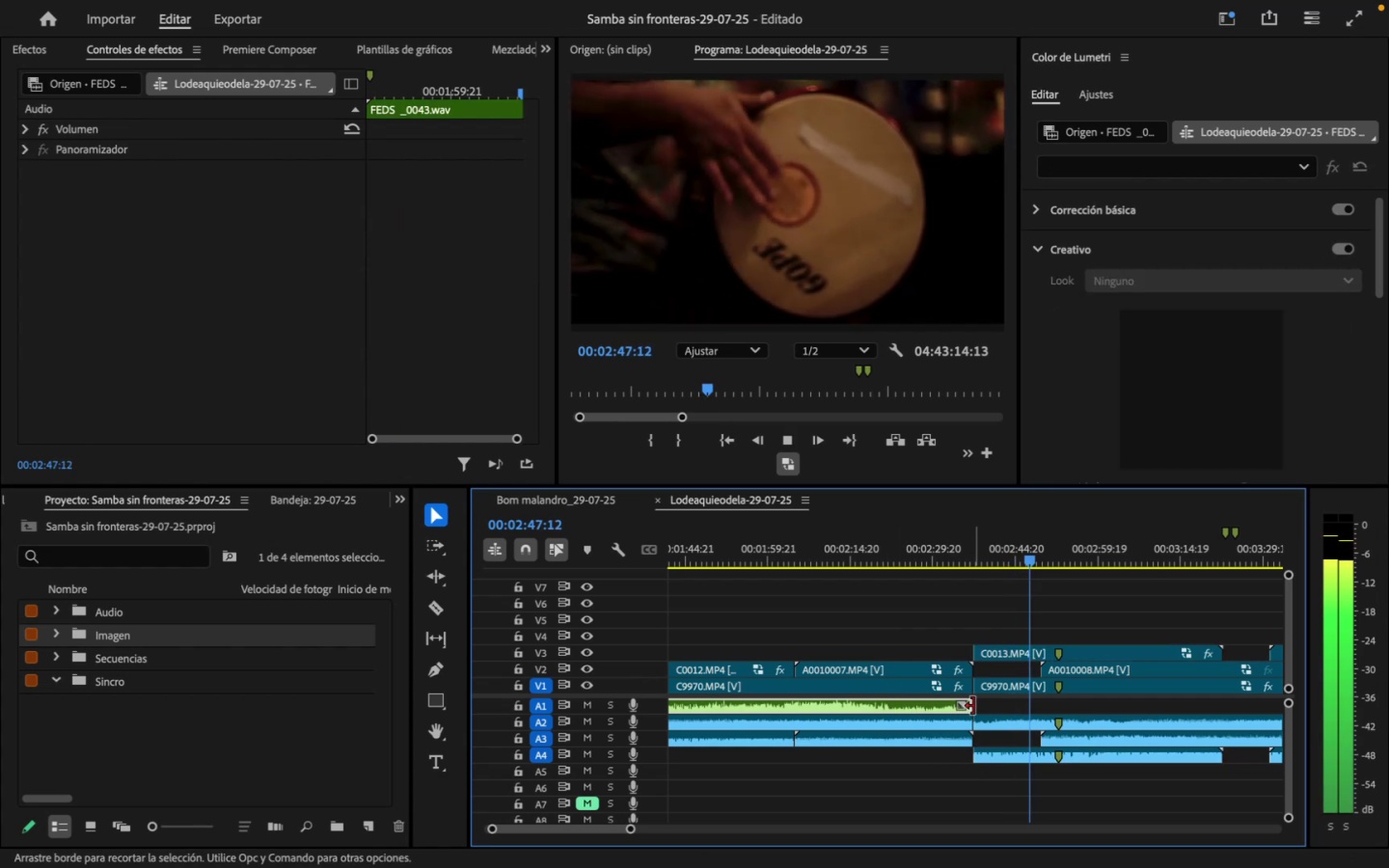 
key(Space)
 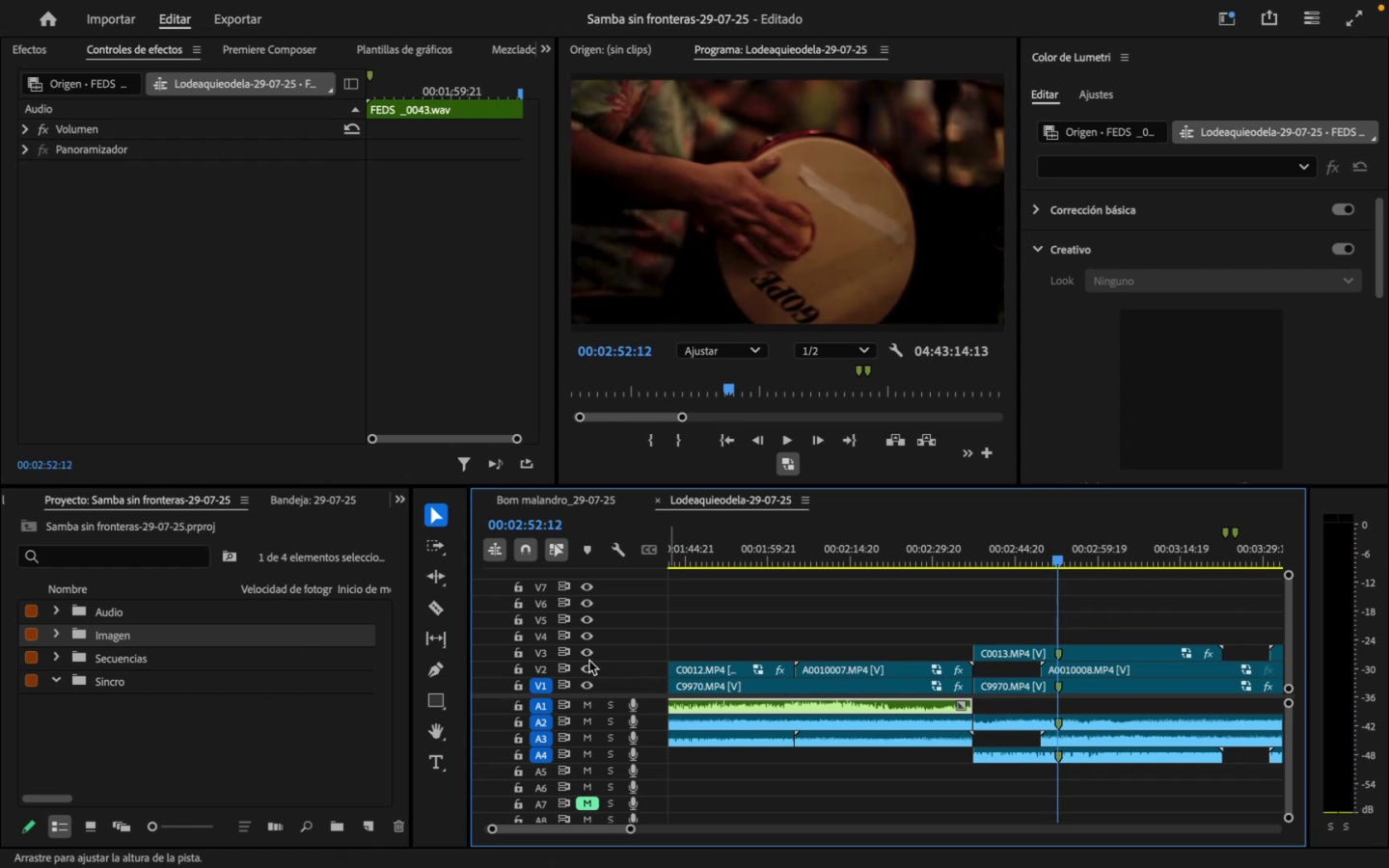 
left_click([586, 654])
 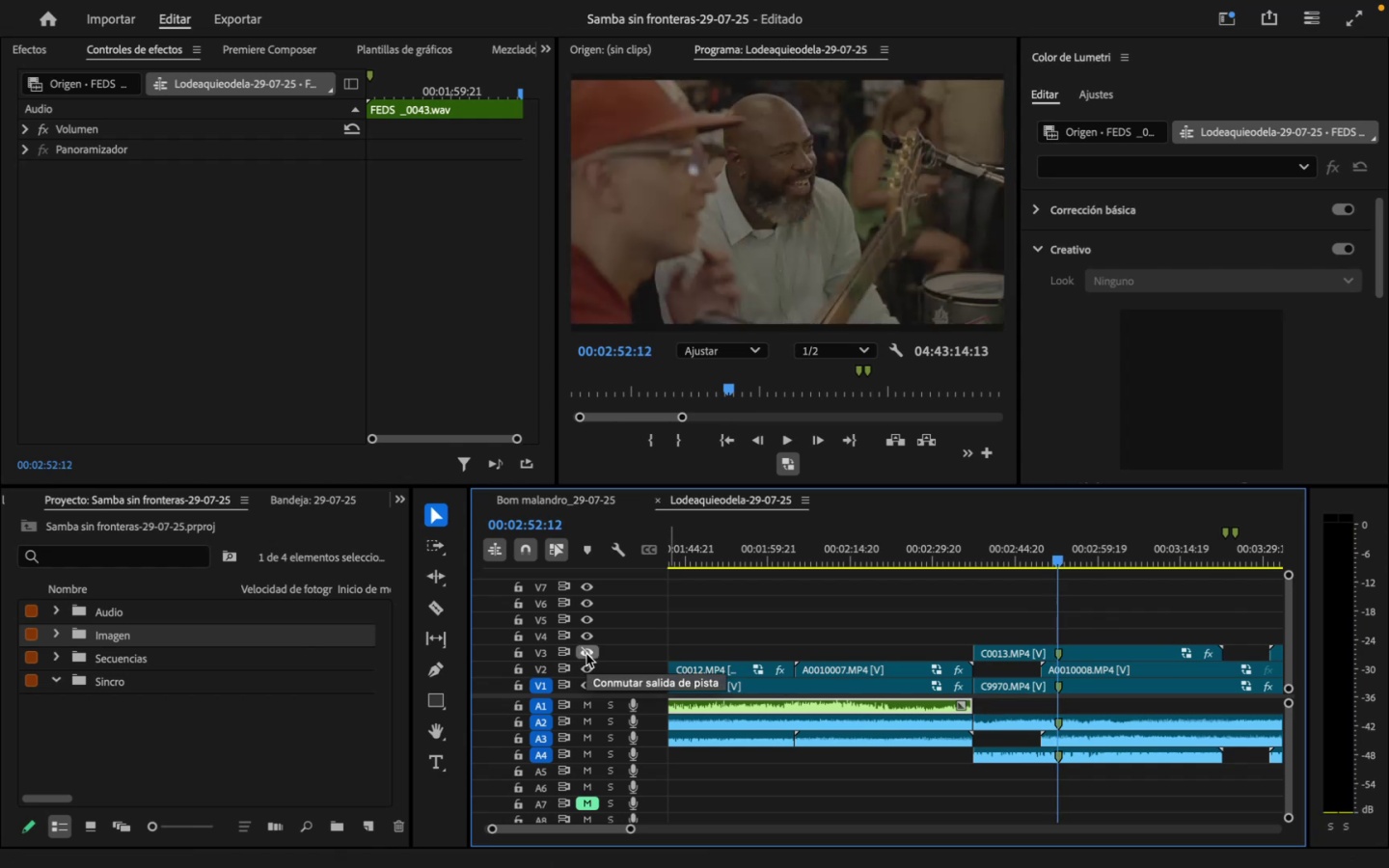 
wait(8.11)
 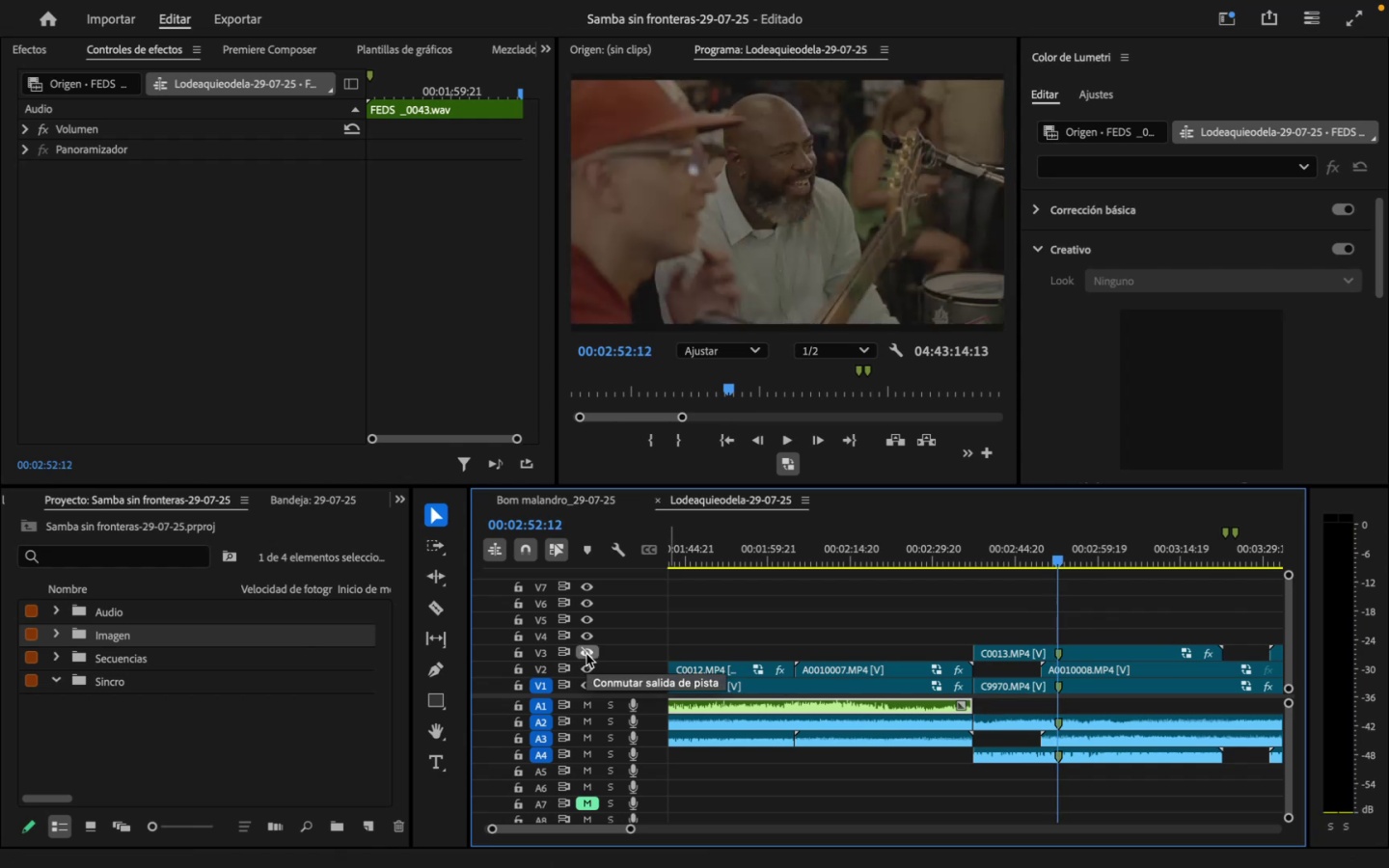 
left_click_drag(start_coordinate=[999, 551], to_coordinate=[965, 571])
 